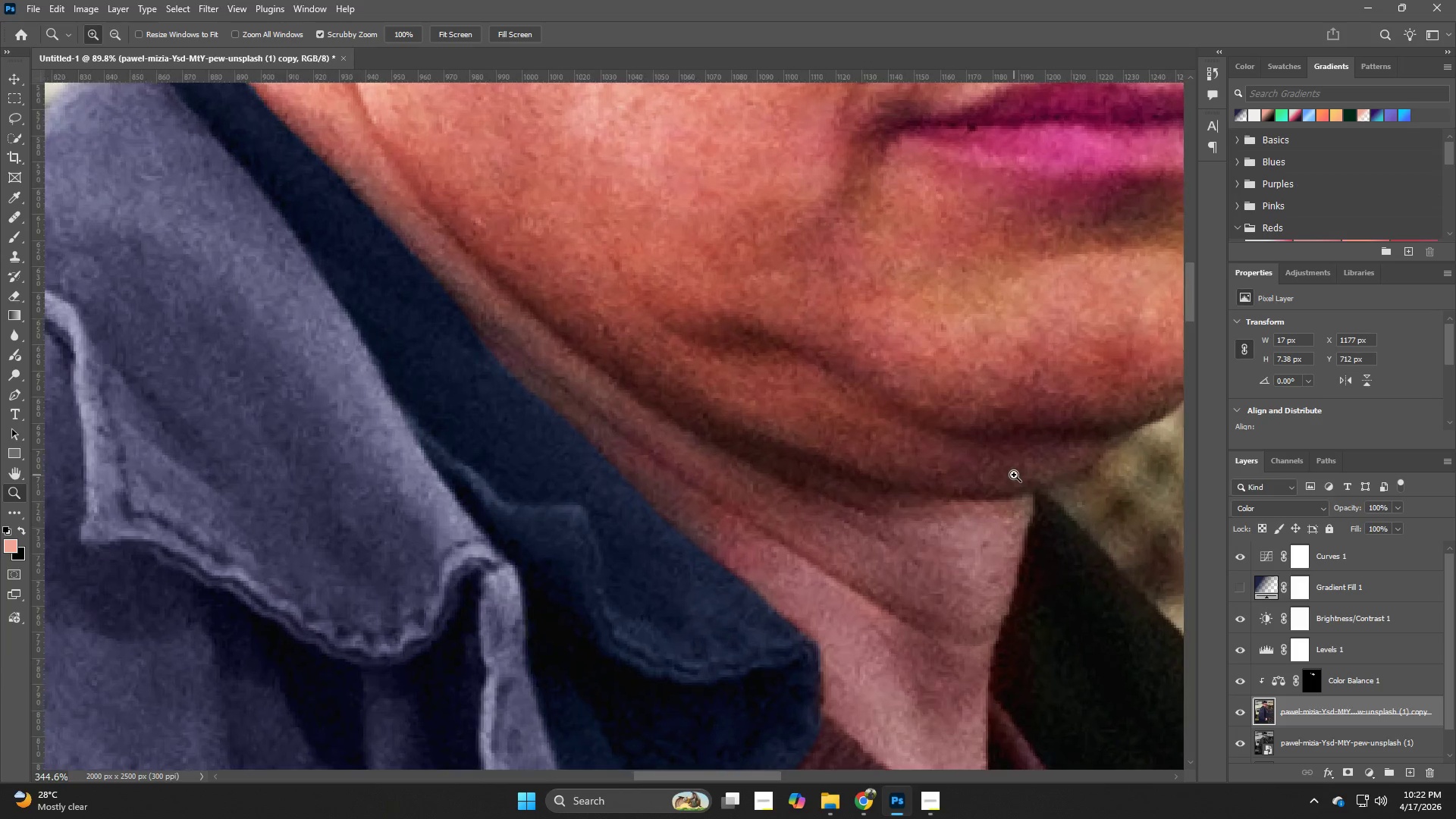 
left_click_drag(start_coordinate=[931, 422], to_coordinate=[923, 498])
 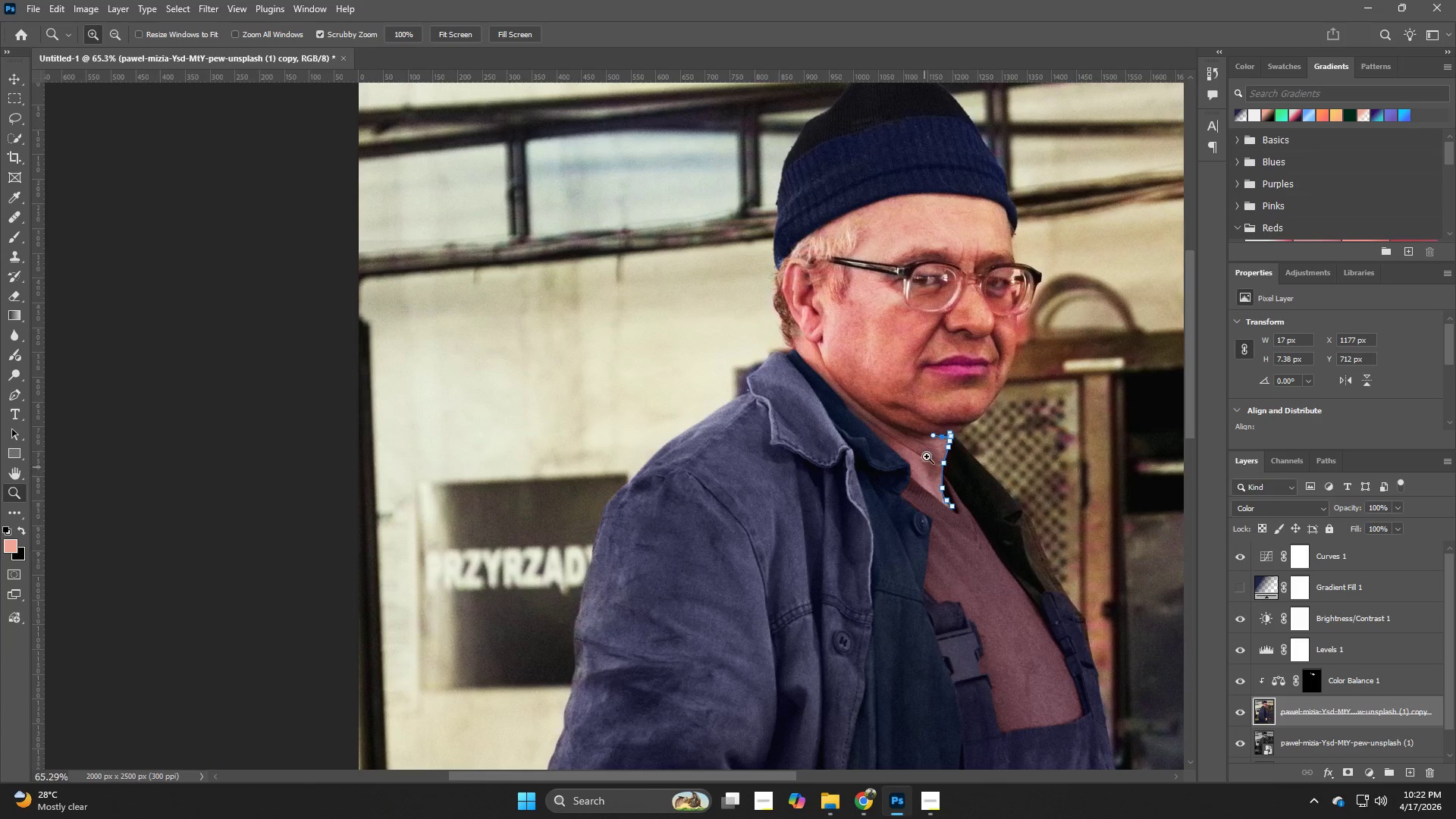 
hold_key(key=Z, duration=1.51)
 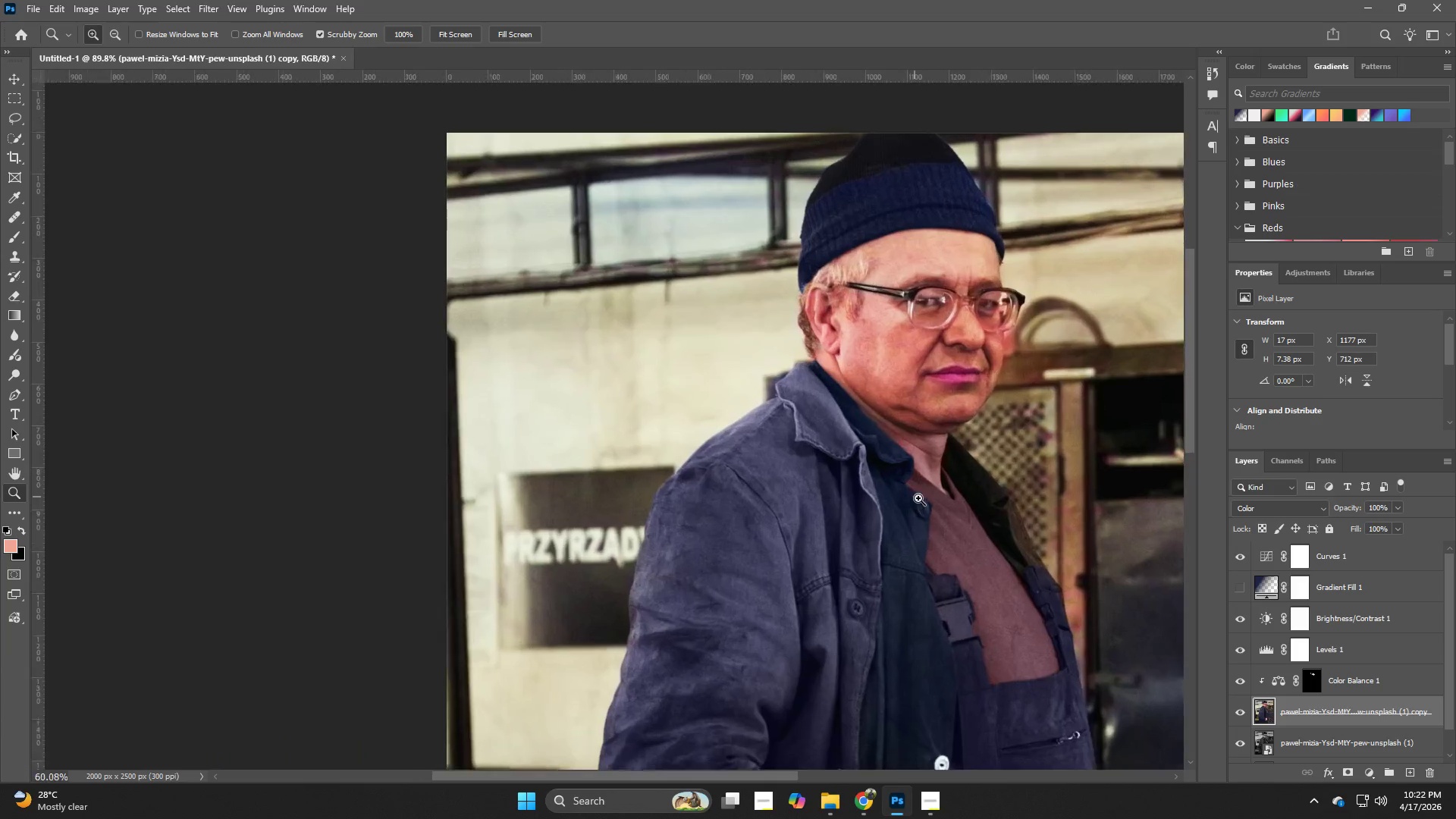 
hold_key(key=Z, duration=0.95)
 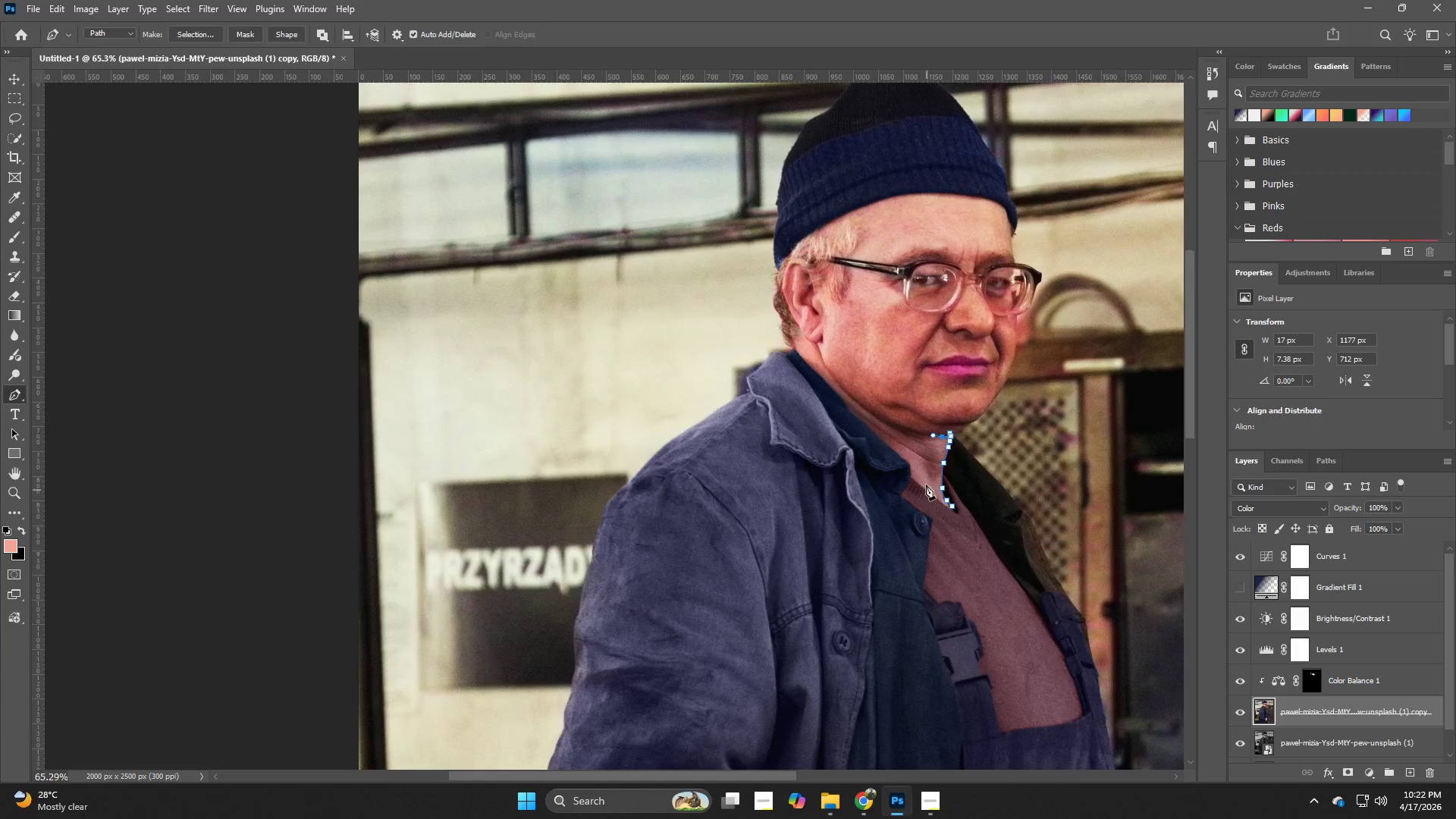 
hold_key(key=Z, duration=1.5)
 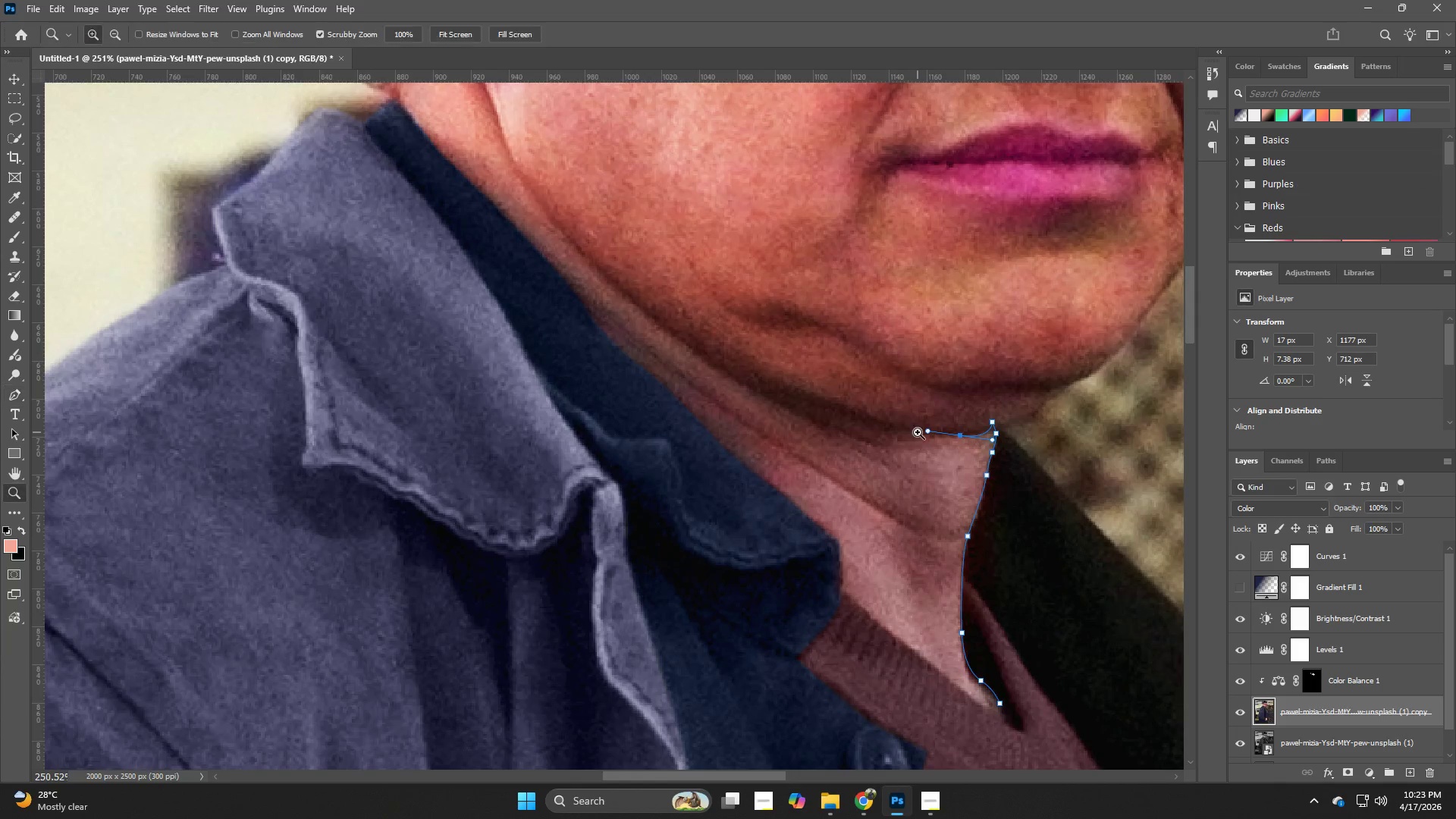 
left_click_drag(start_coordinate=[935, 437], to_coordinate=[1018, 481])
 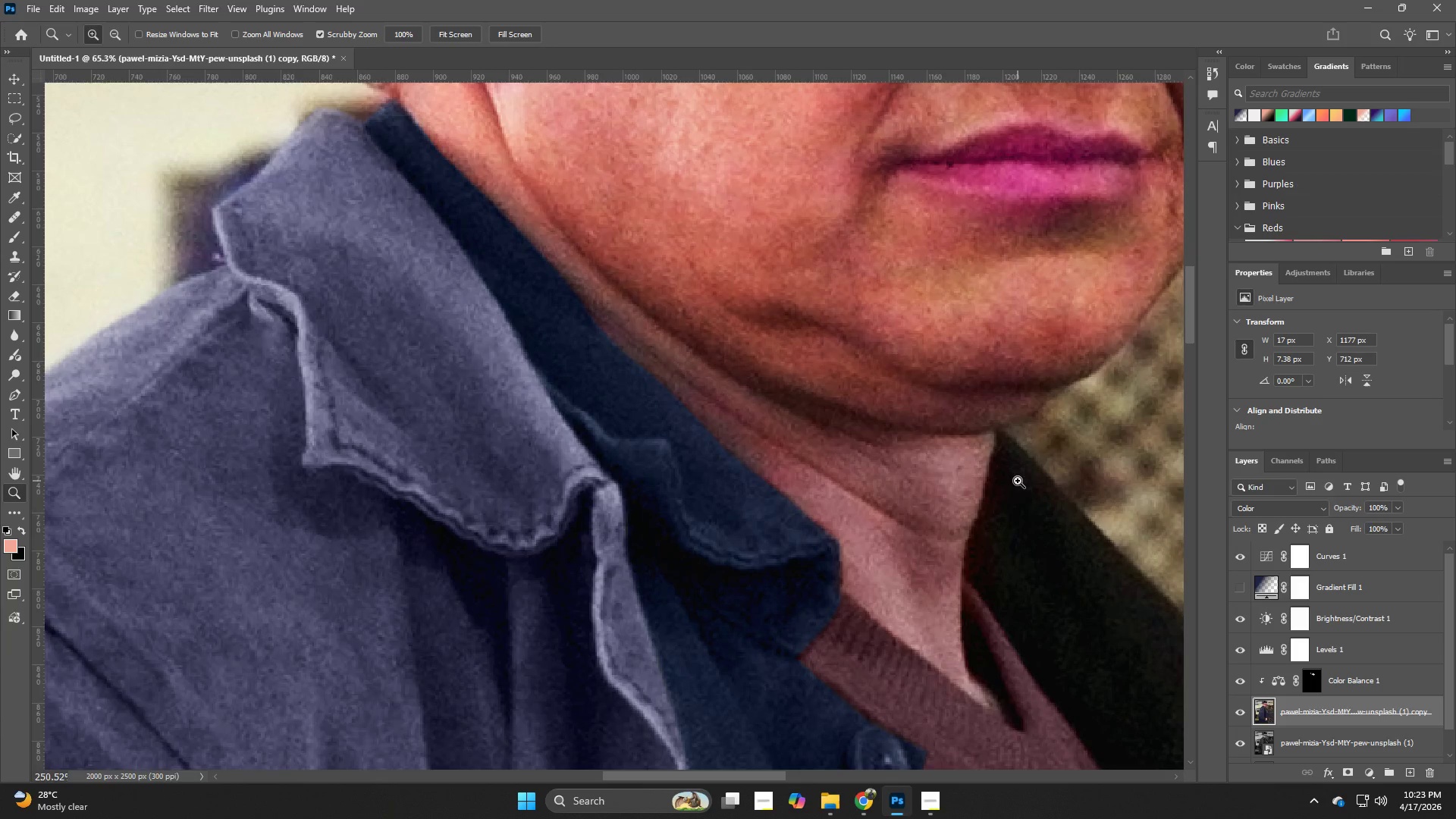 
type(zzzp)
 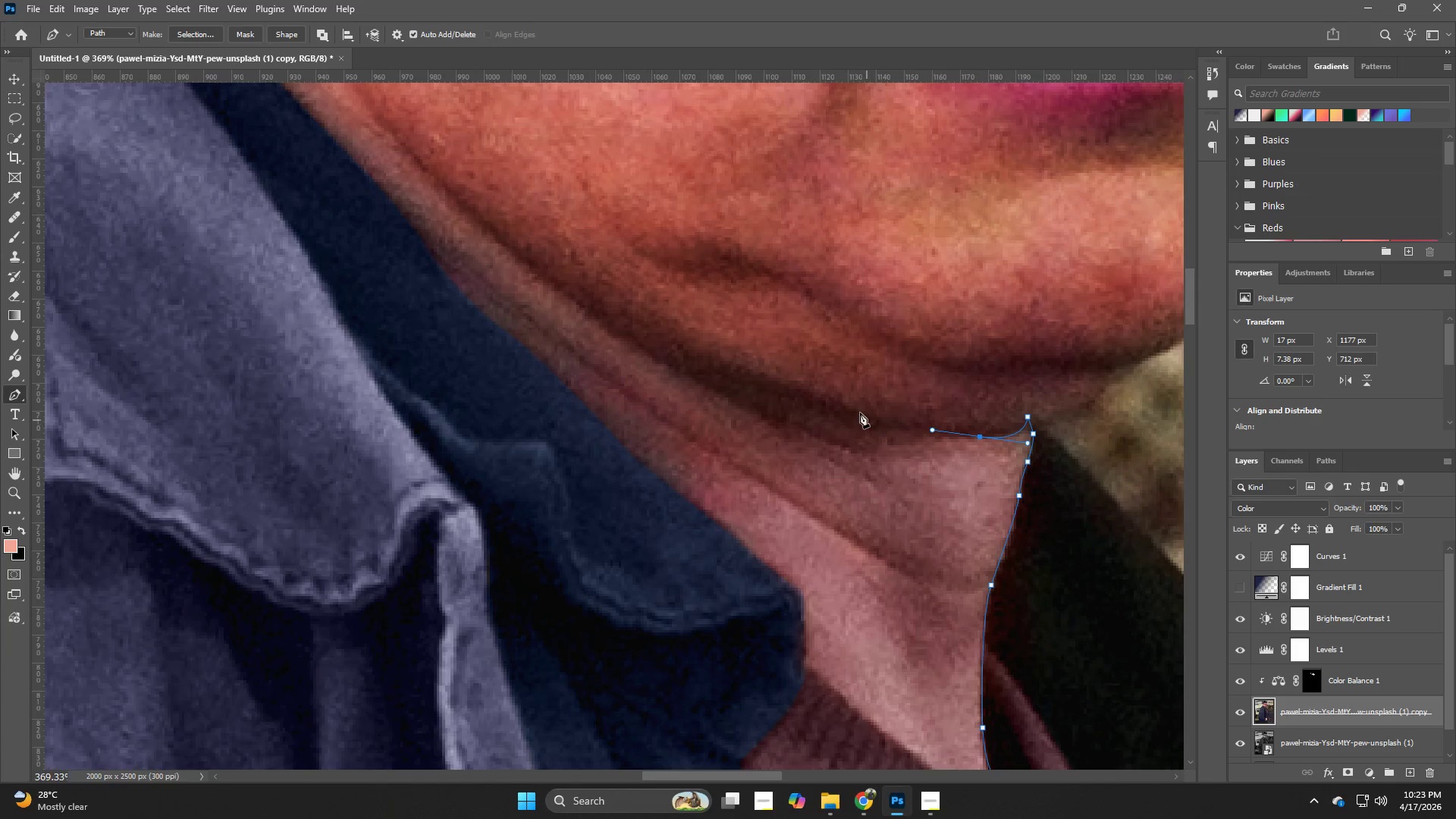 
left_click_drag(start_coordinate=[918, 432], to_coordinate=[948, 450])
 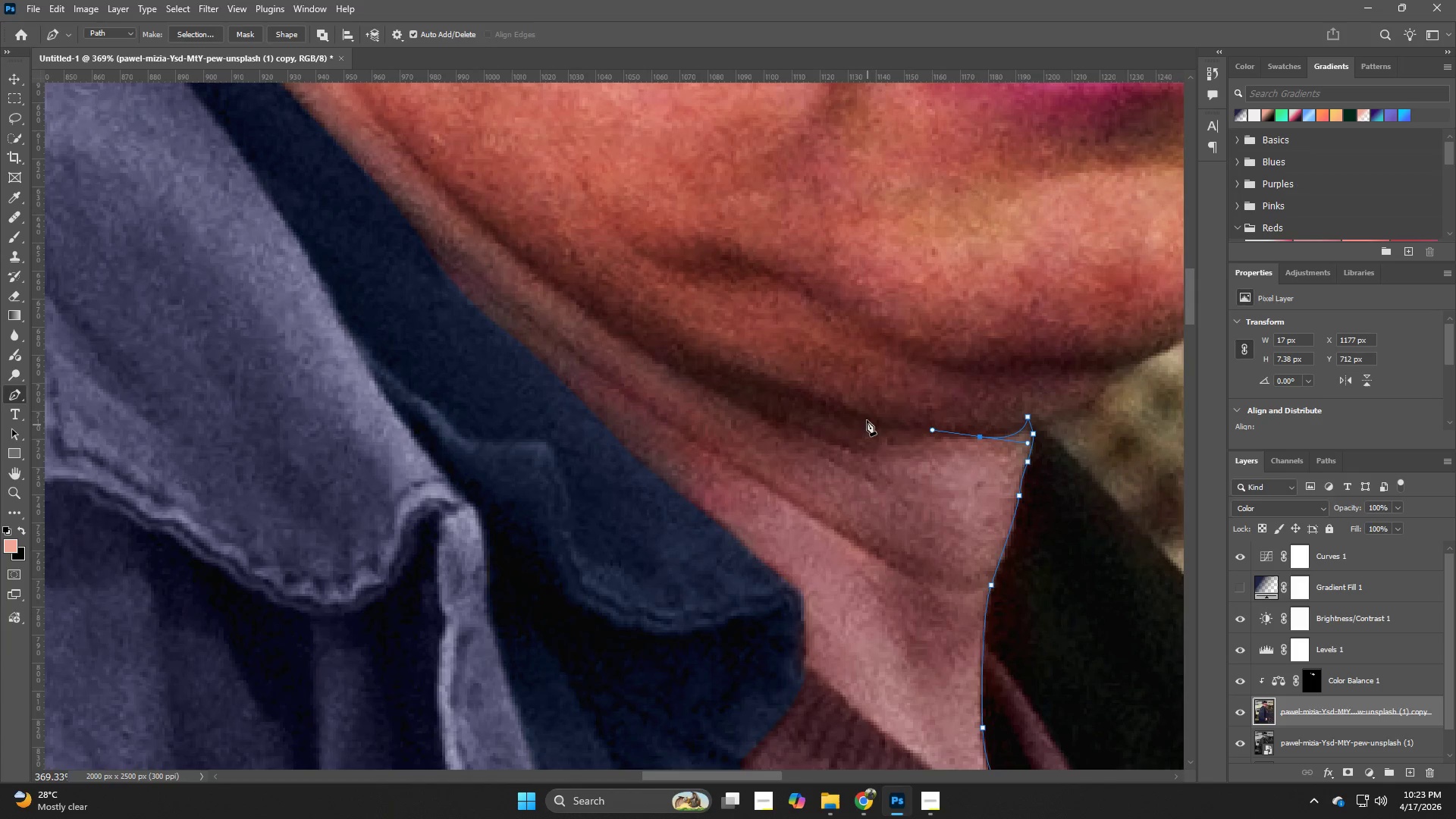 
left_click_drag(start_coordinate=[825, 406], to_coordinate=[766, 386])
 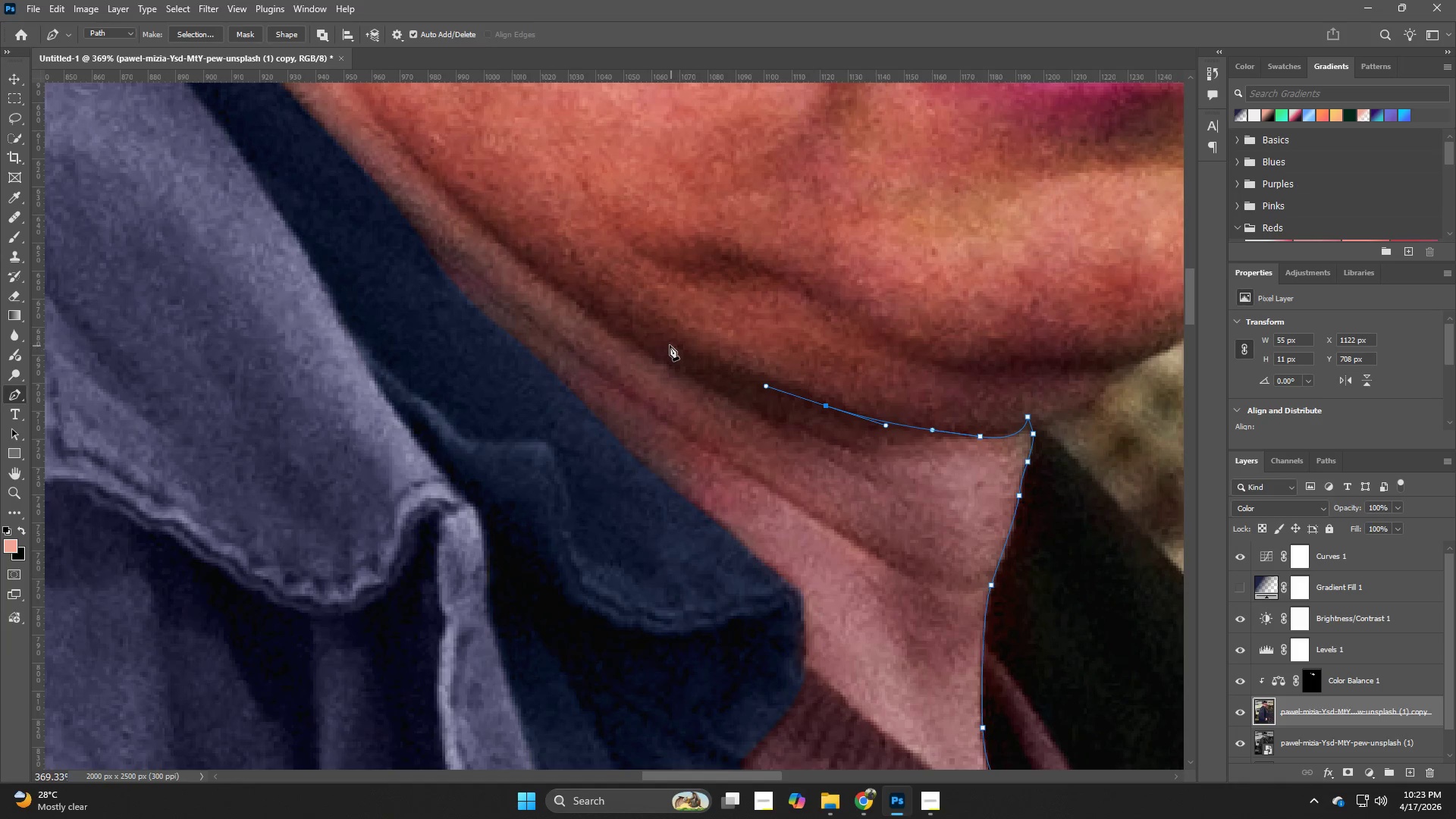 
left_click_drag(start_coordinate=[657, 334], to_coordinate=[617, 306])
 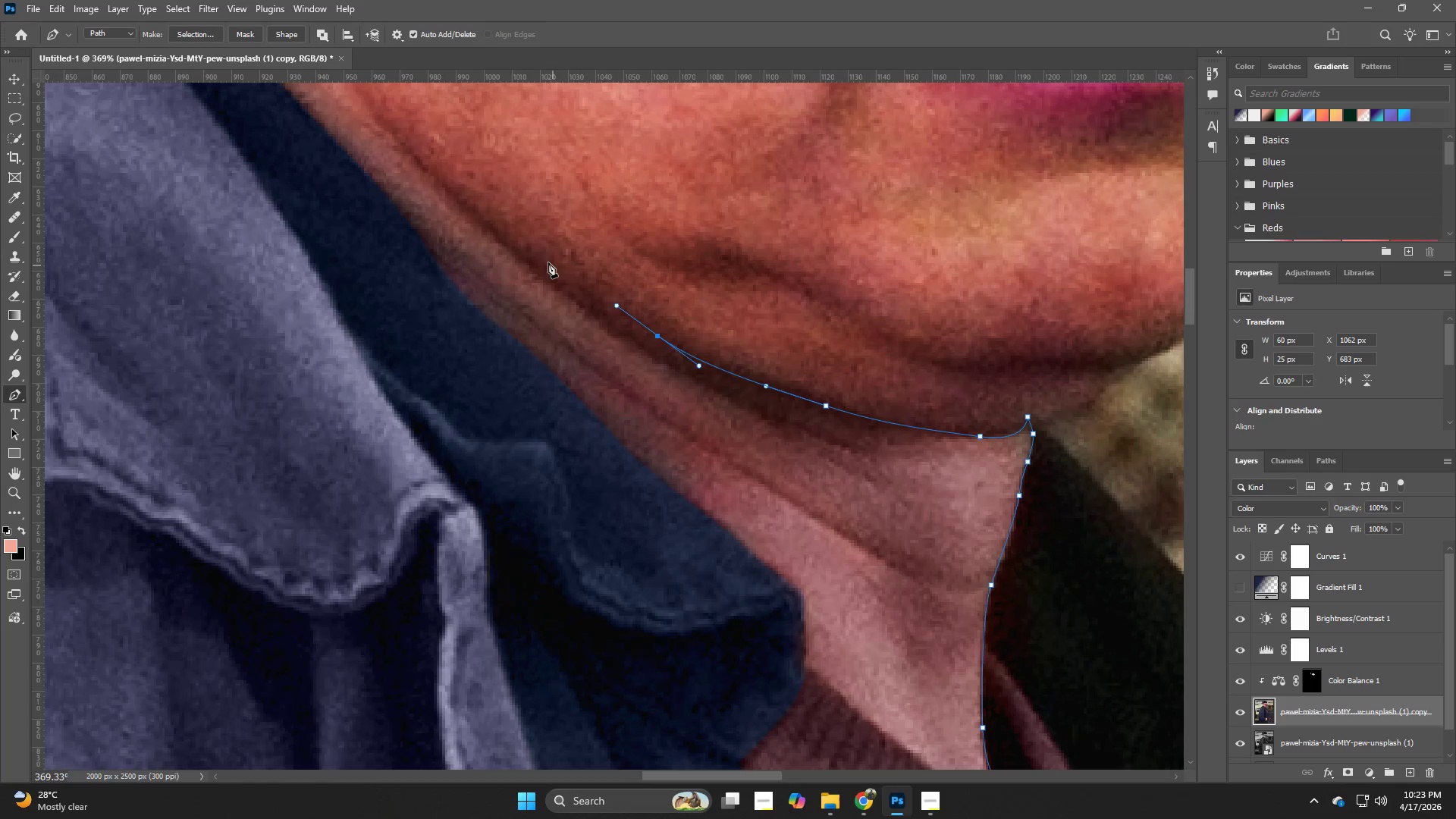 
left_click_drag(start_coordinate=[527, 249], to_coordinate=[469, 204])
 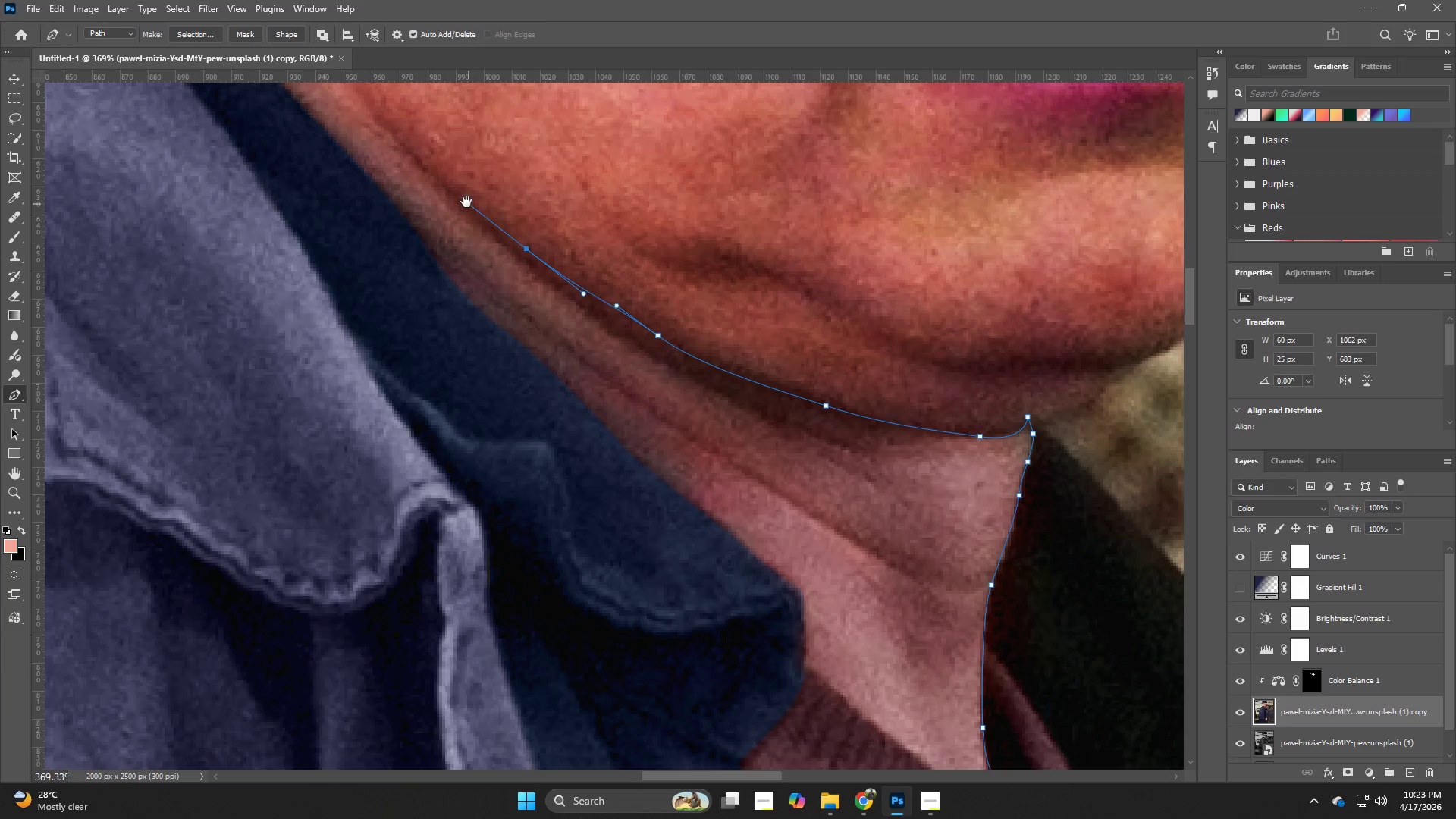 
hold_key(key=Space, duration=0.78)
 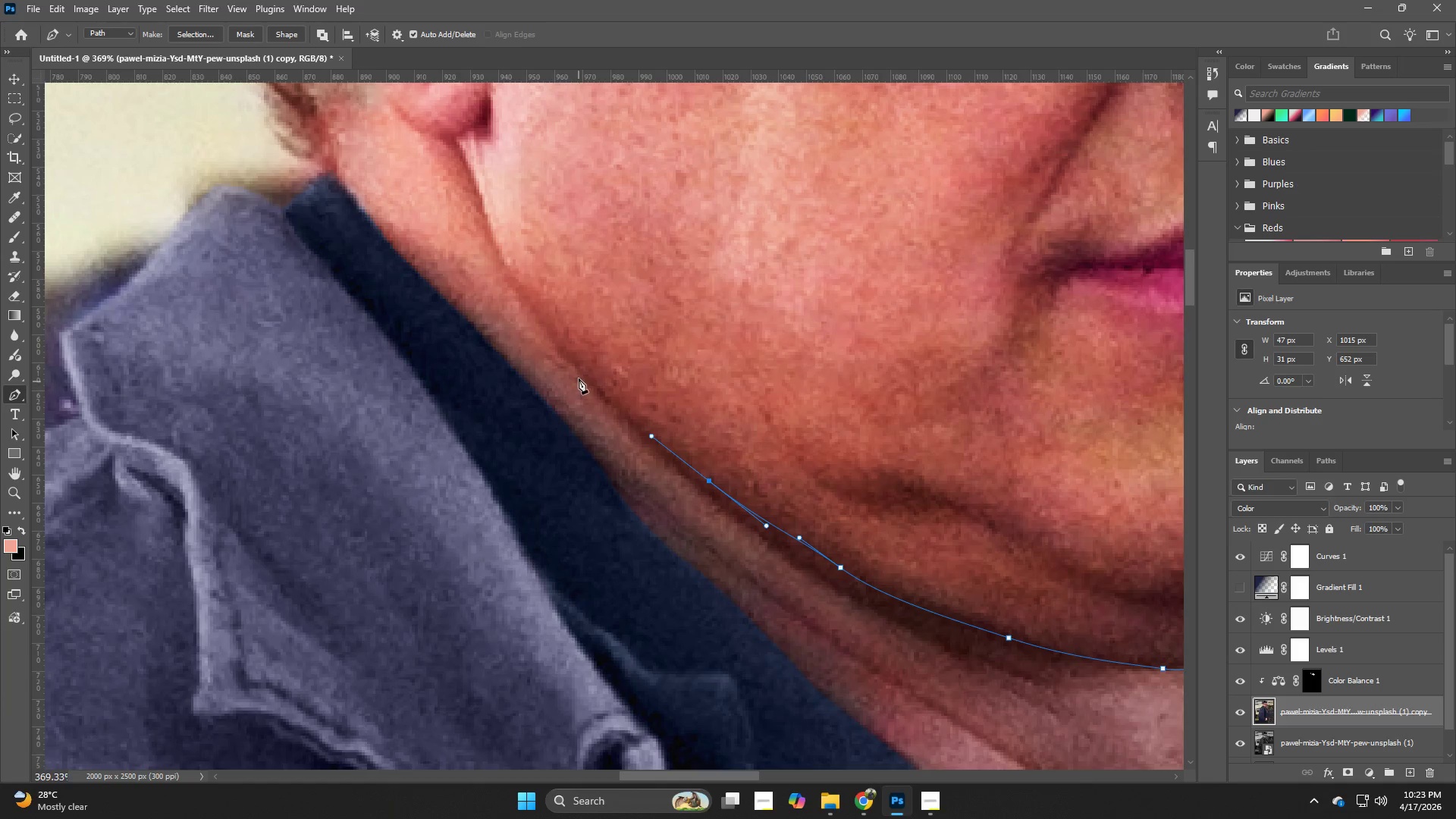 
left_click_drag(start_coordinate=[460, 200], to_coordinate=[642, 432])
 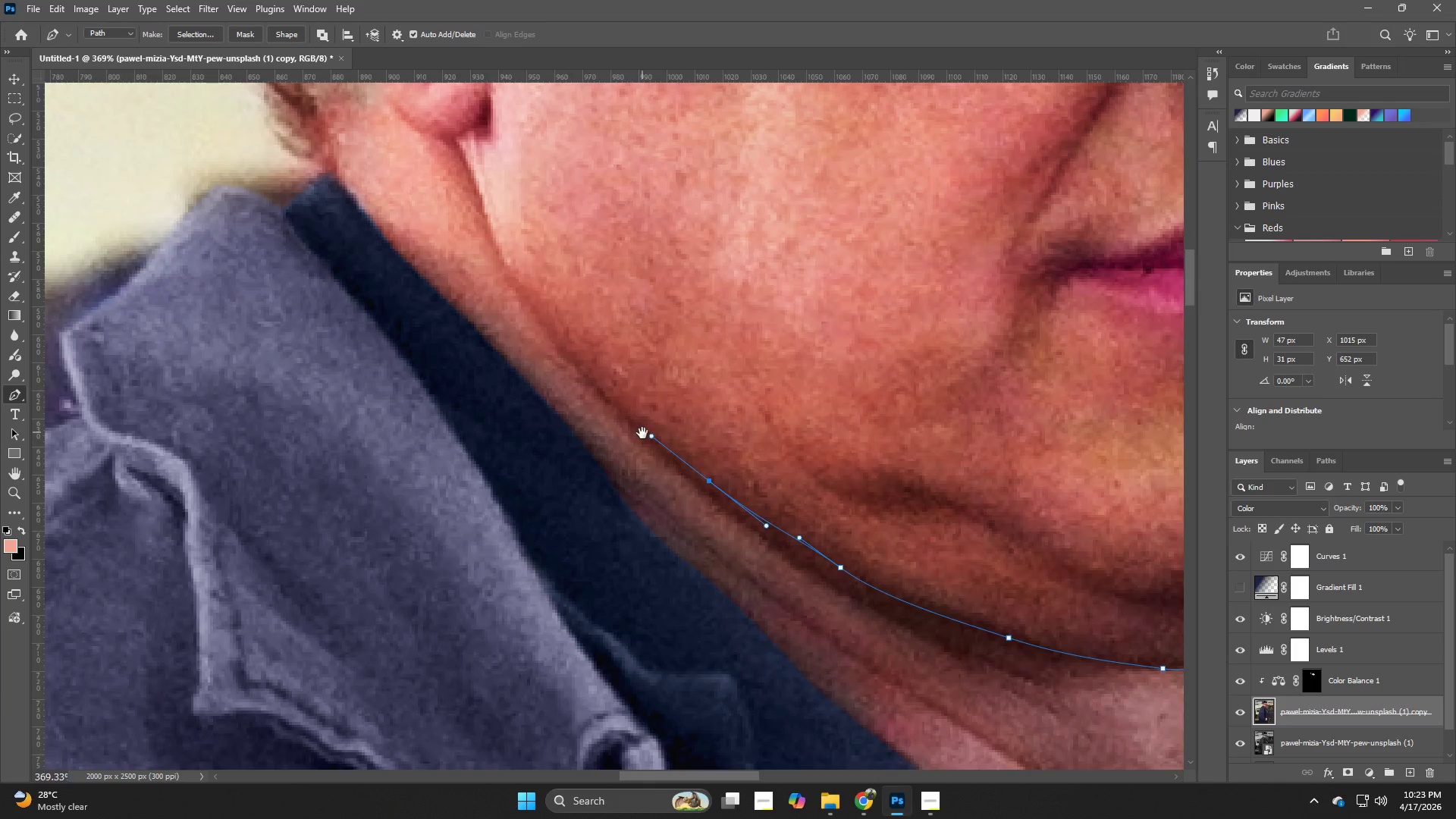 
hold_key(key=Space, duration=10.31)
 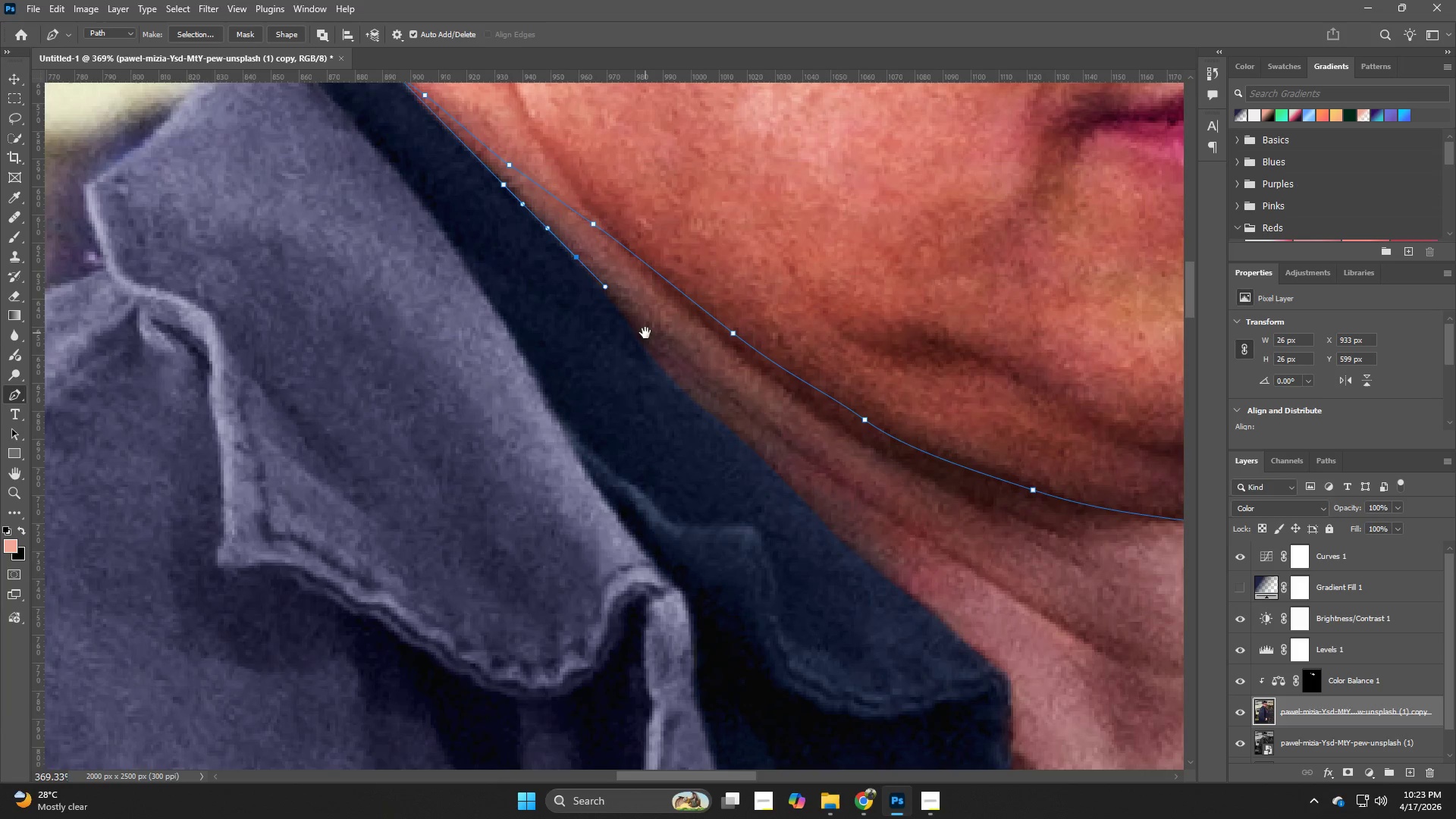 
left_click_drag(start_coordinate=[568, 372], to_coordinate=[545, 356])
 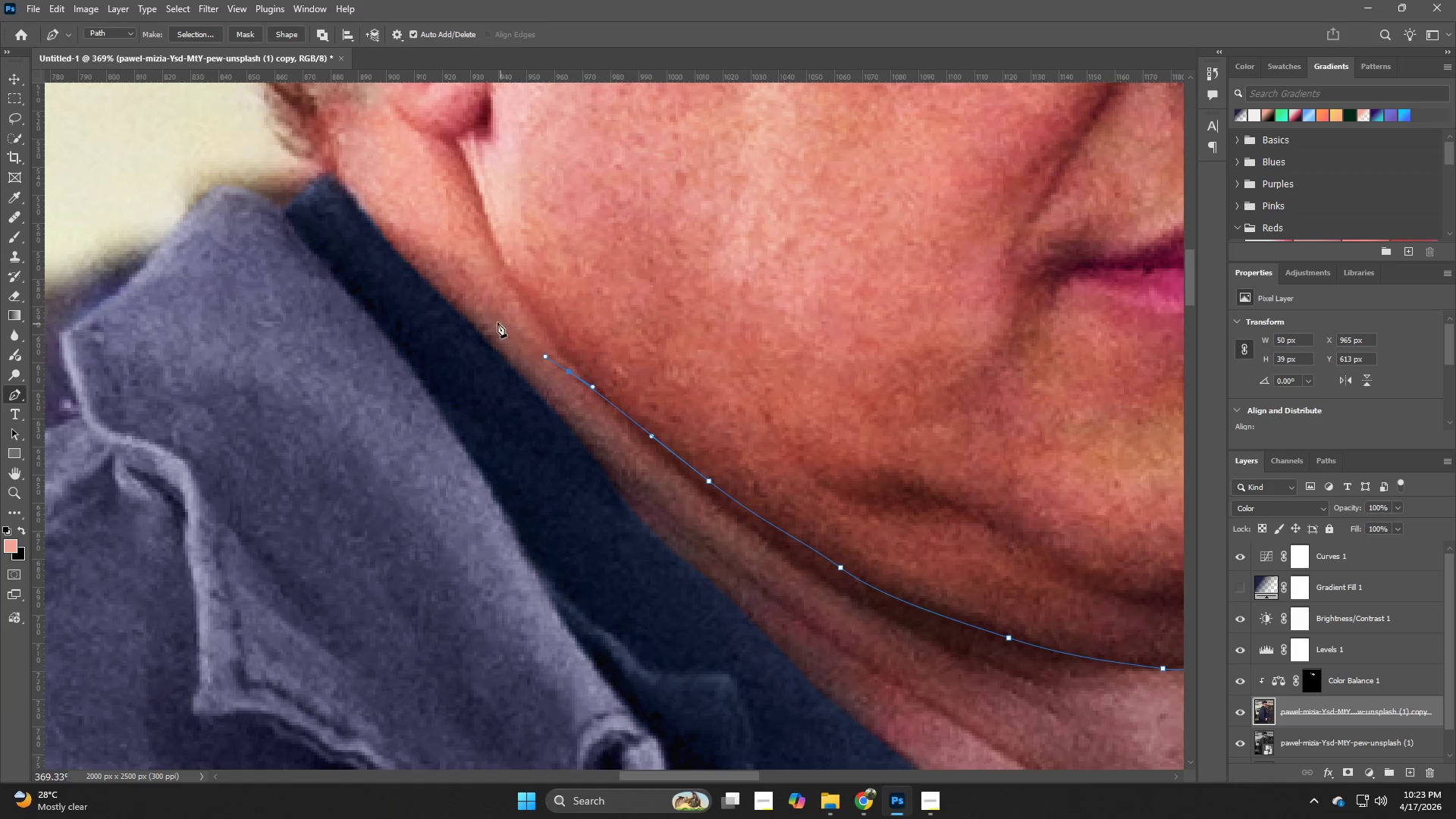 
left_click_drag(start_coordinate=[485, 313], to_coordinate=[482, 312])
 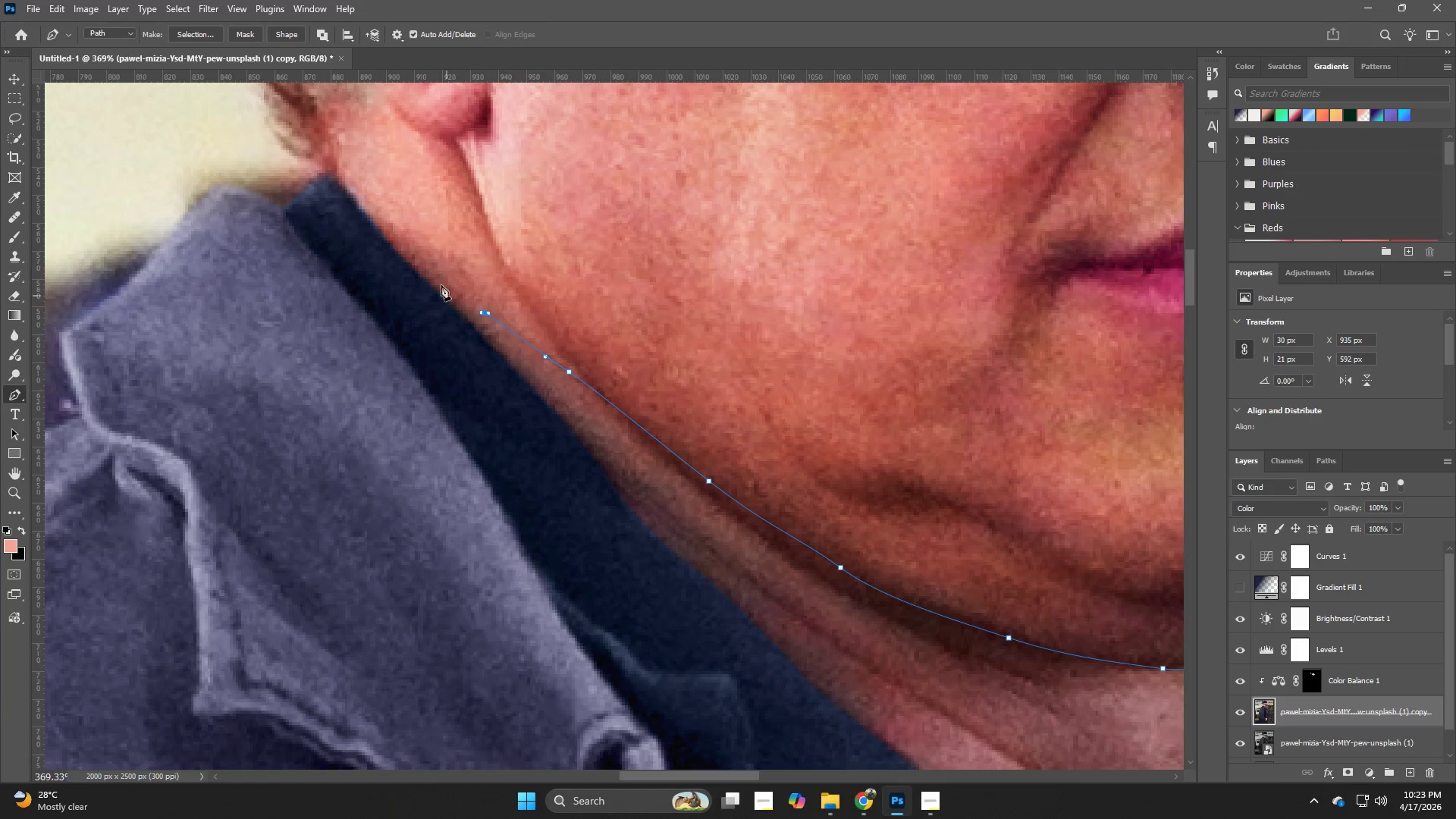 
left_click_drag(start_coordinate=[400, 242], to_coordinate=[394, 239])
 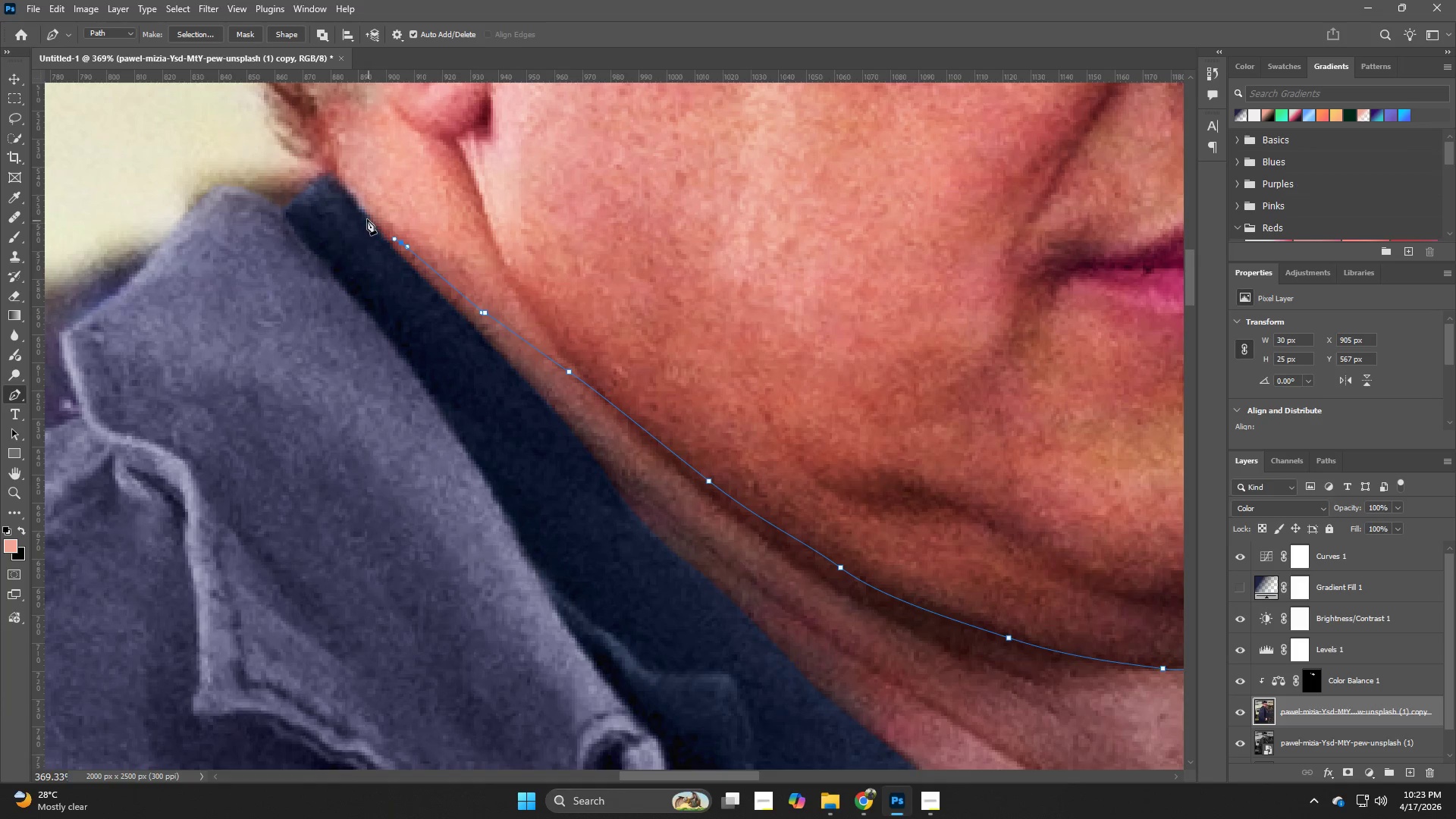 
left_click([366, 218])
 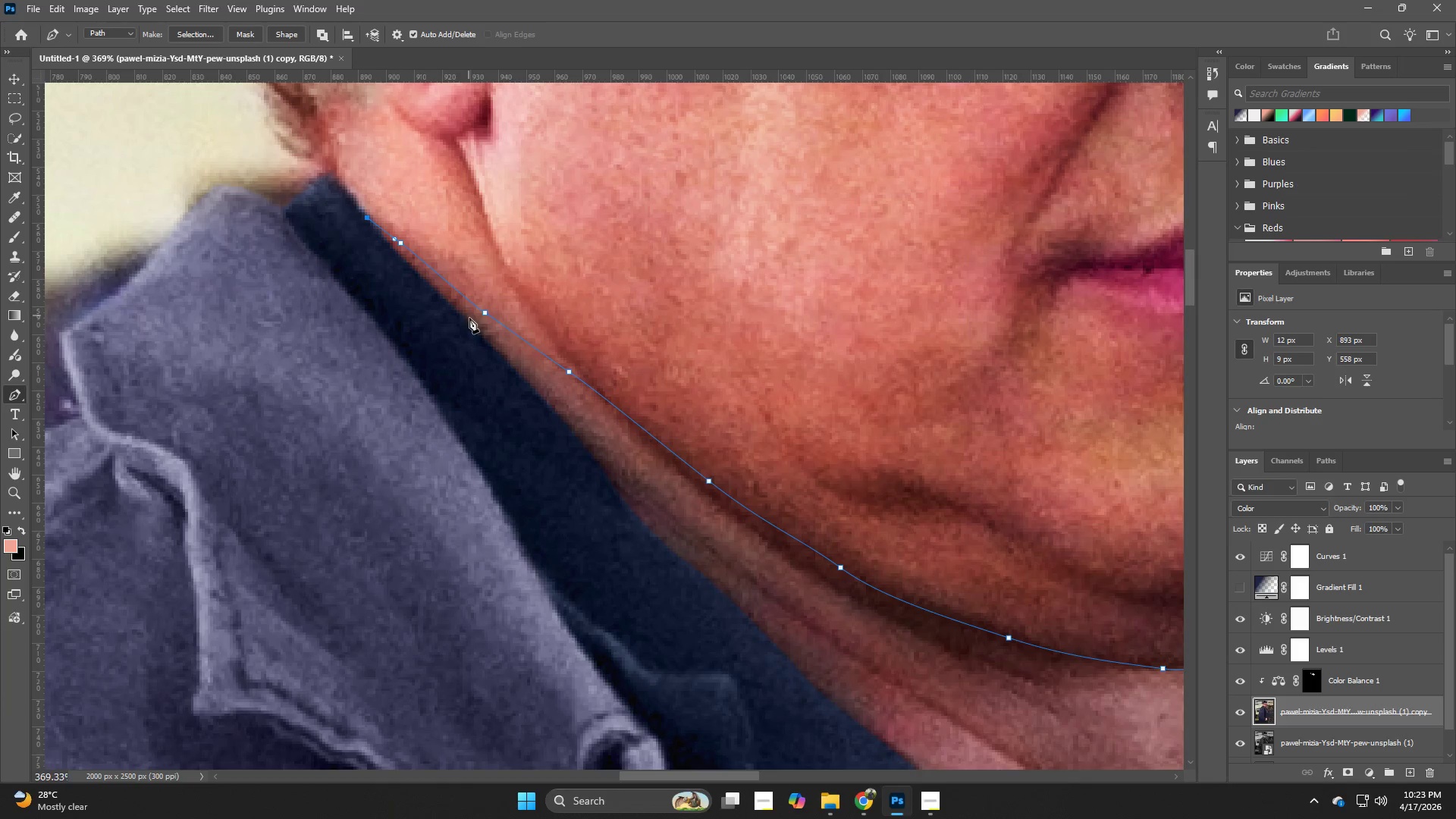 
left_click_drag(start_coordinate=[484, 345], to_coordinate=[492, 351])
 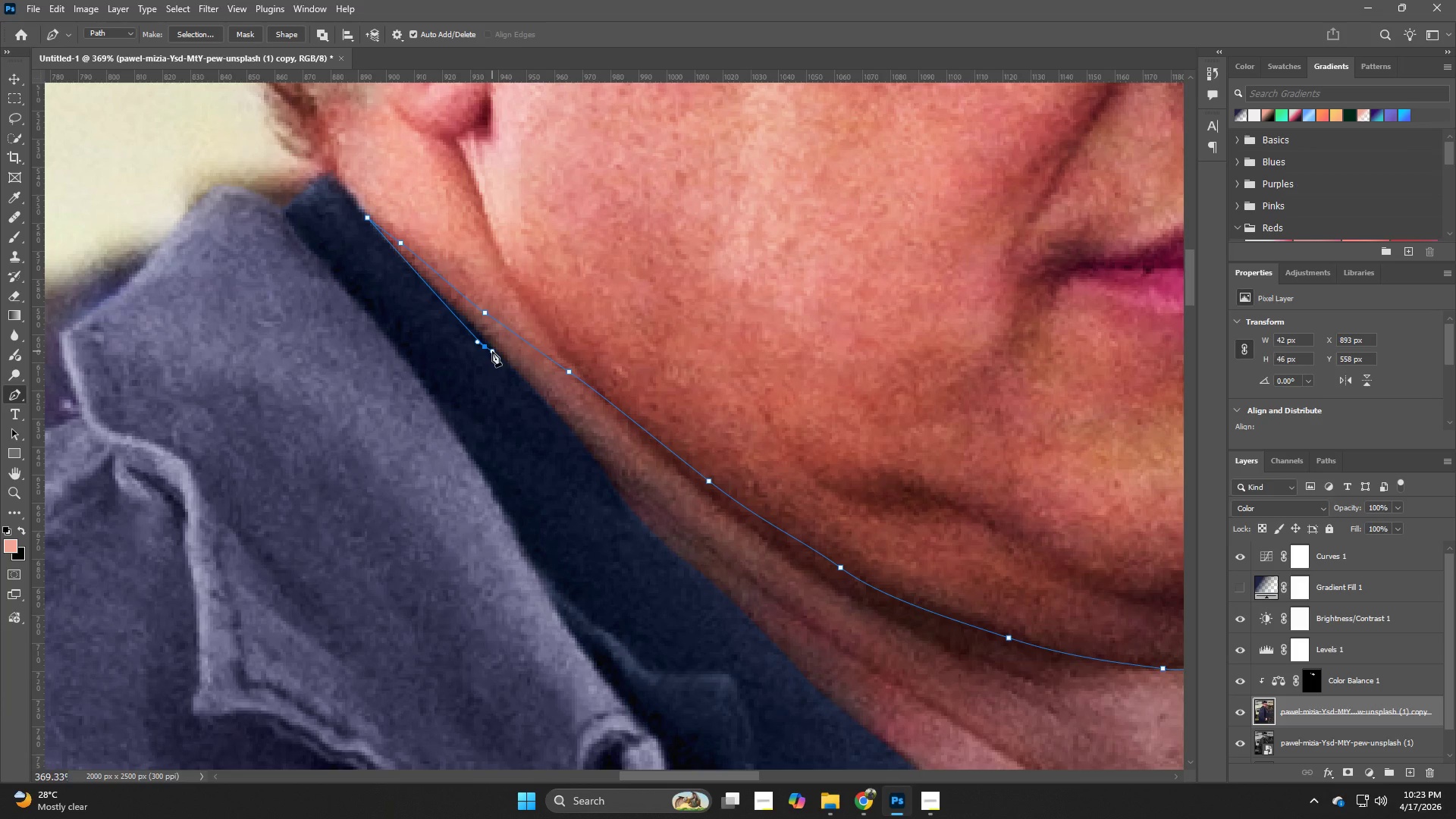 
key(Control+ControlLeft)
 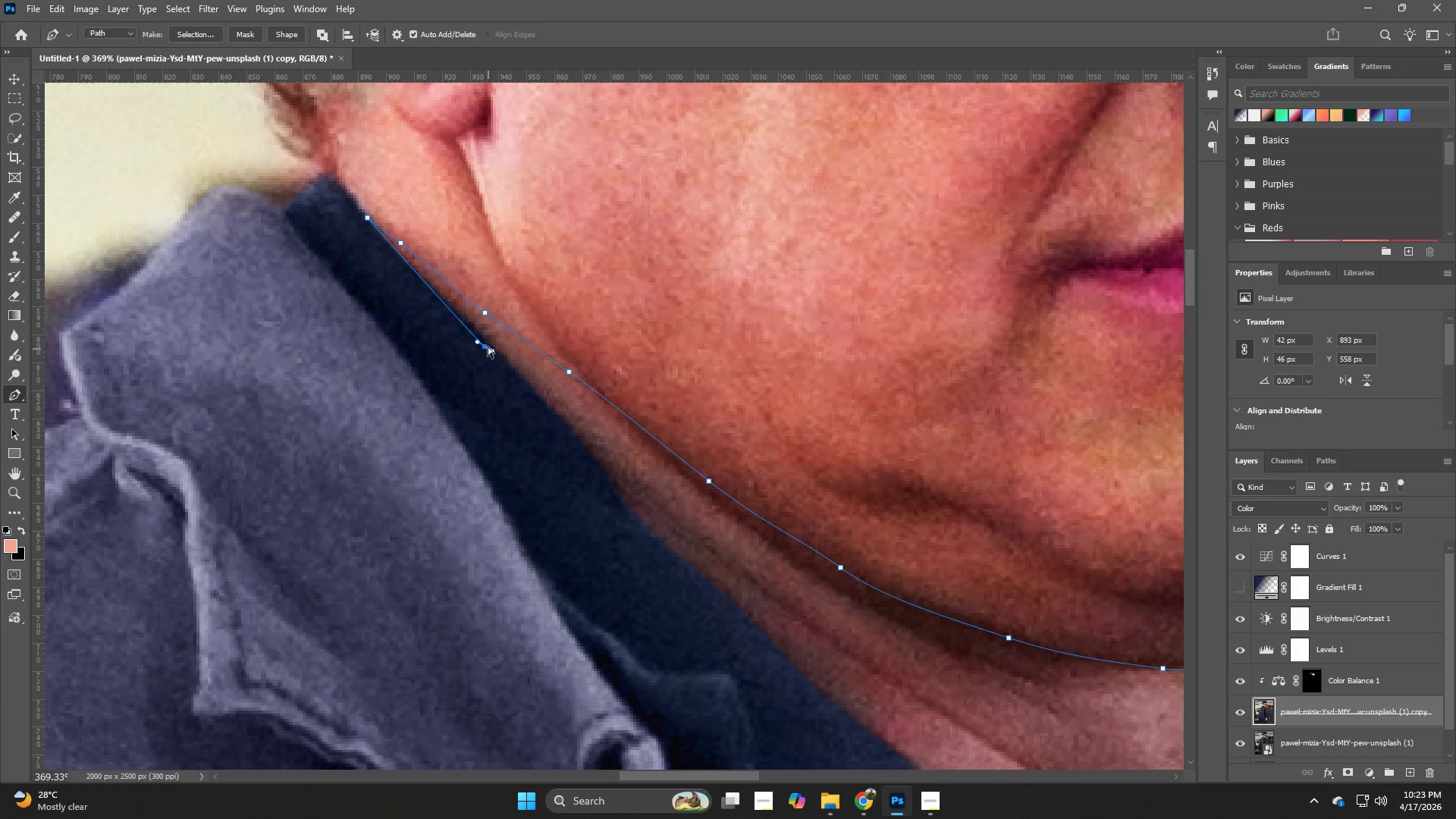 
key(Control+Z)
 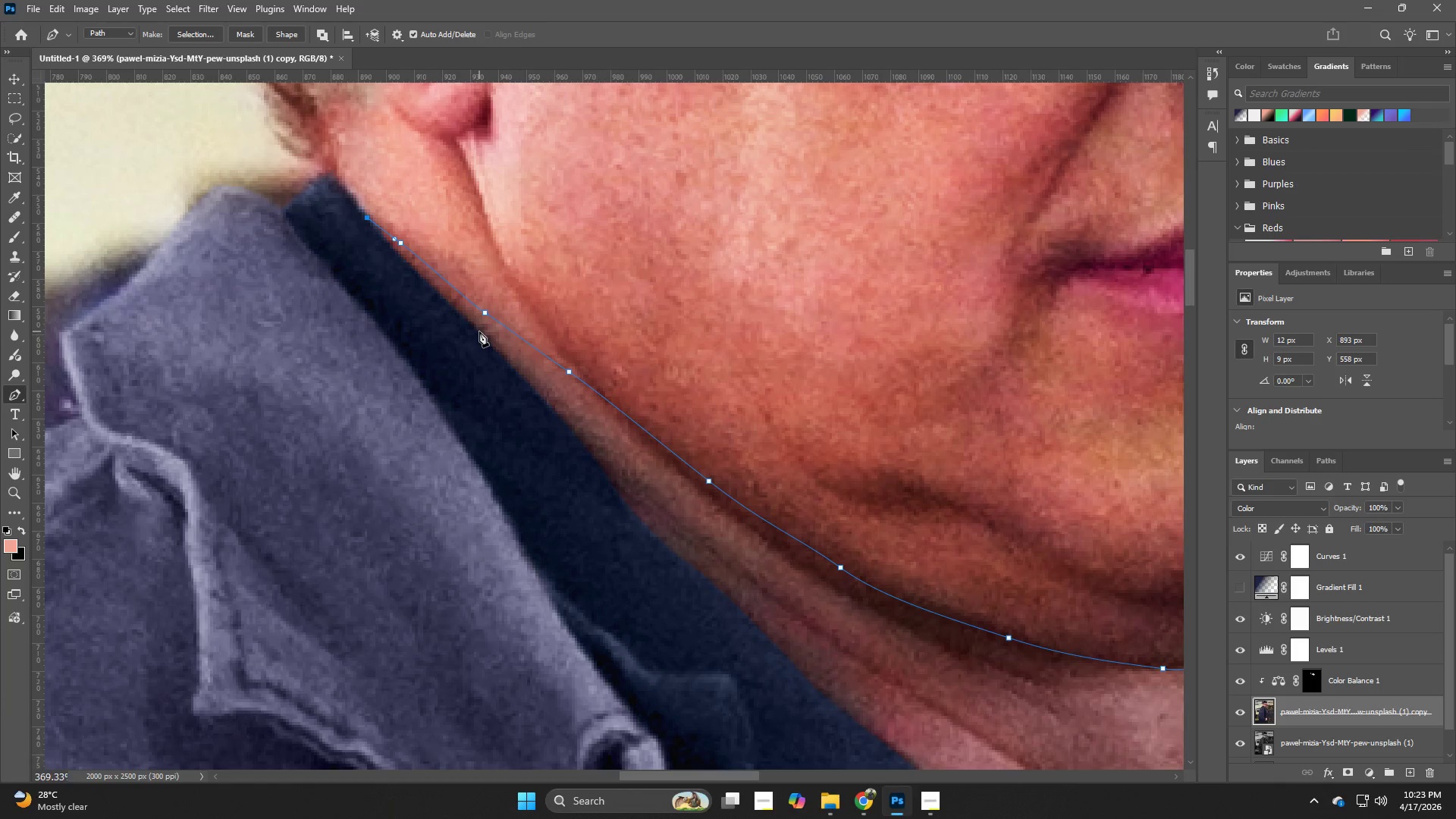 
left_click_drag(start_coordinate=[479, 331], to_coordinate=[498, 352])
 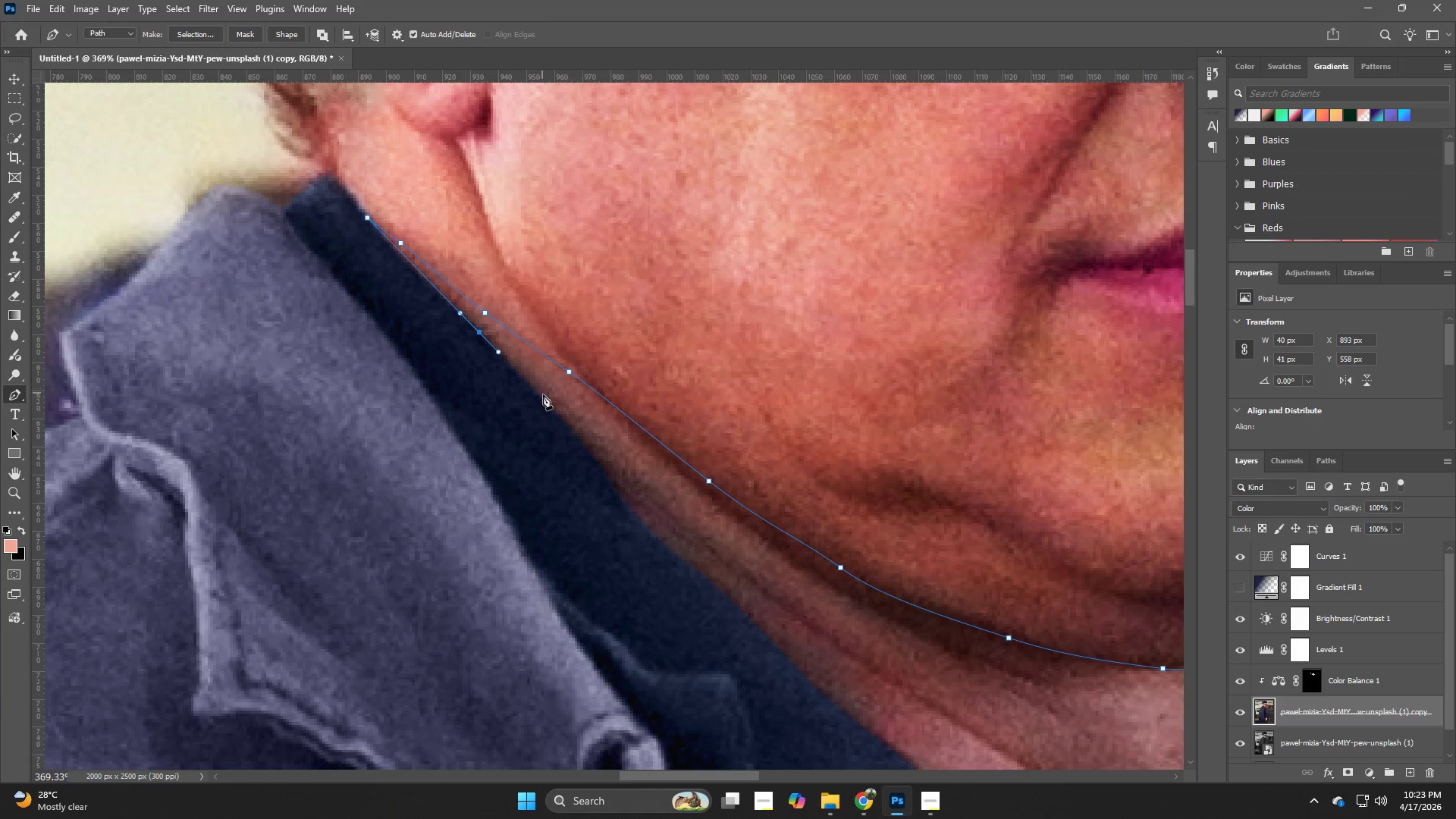 
left_click_drag(start_coordinate=[552, 404], to_coordinate=[581, 435])
 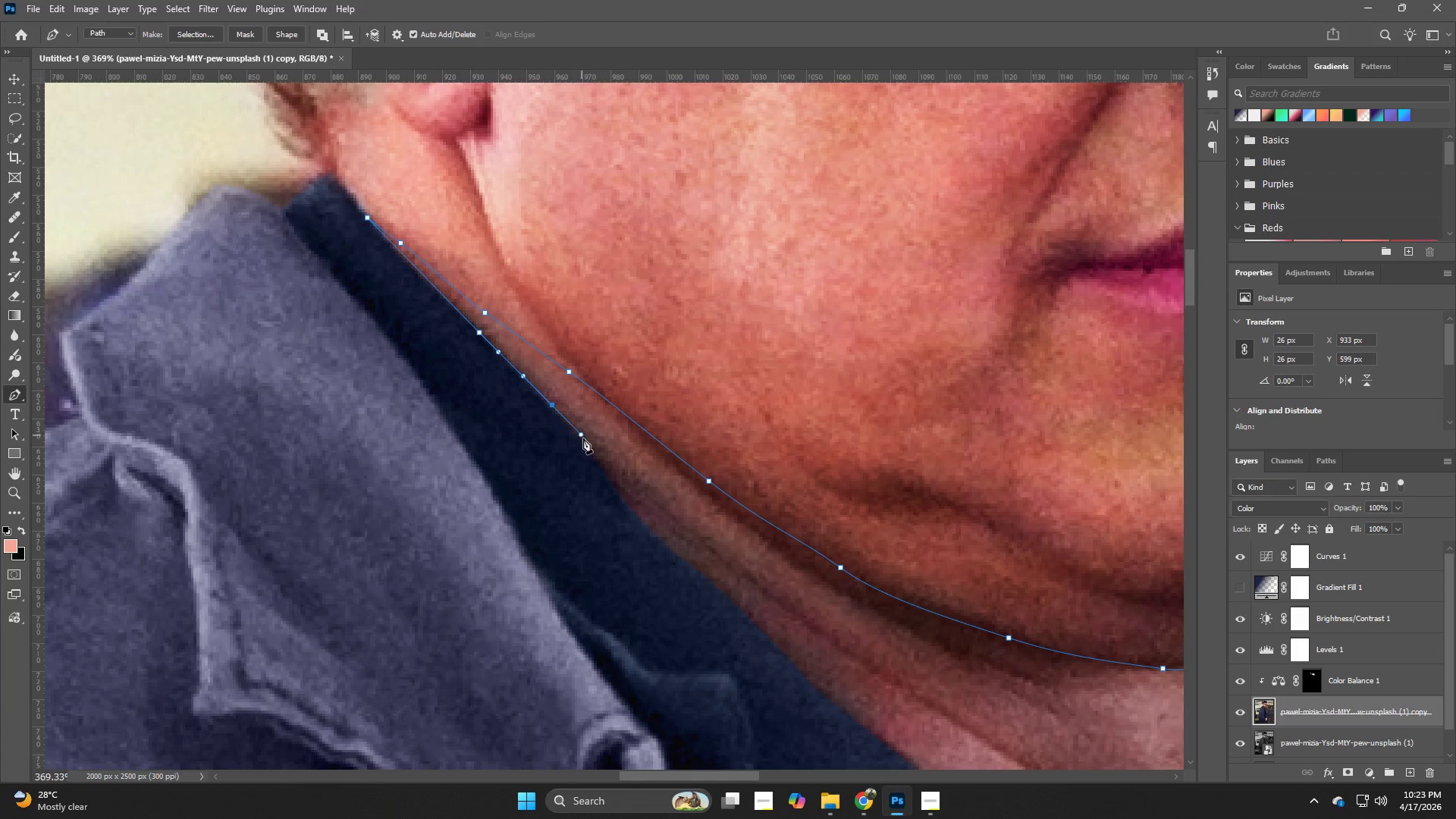 
hold_key(key=Space, duration=0.69)
 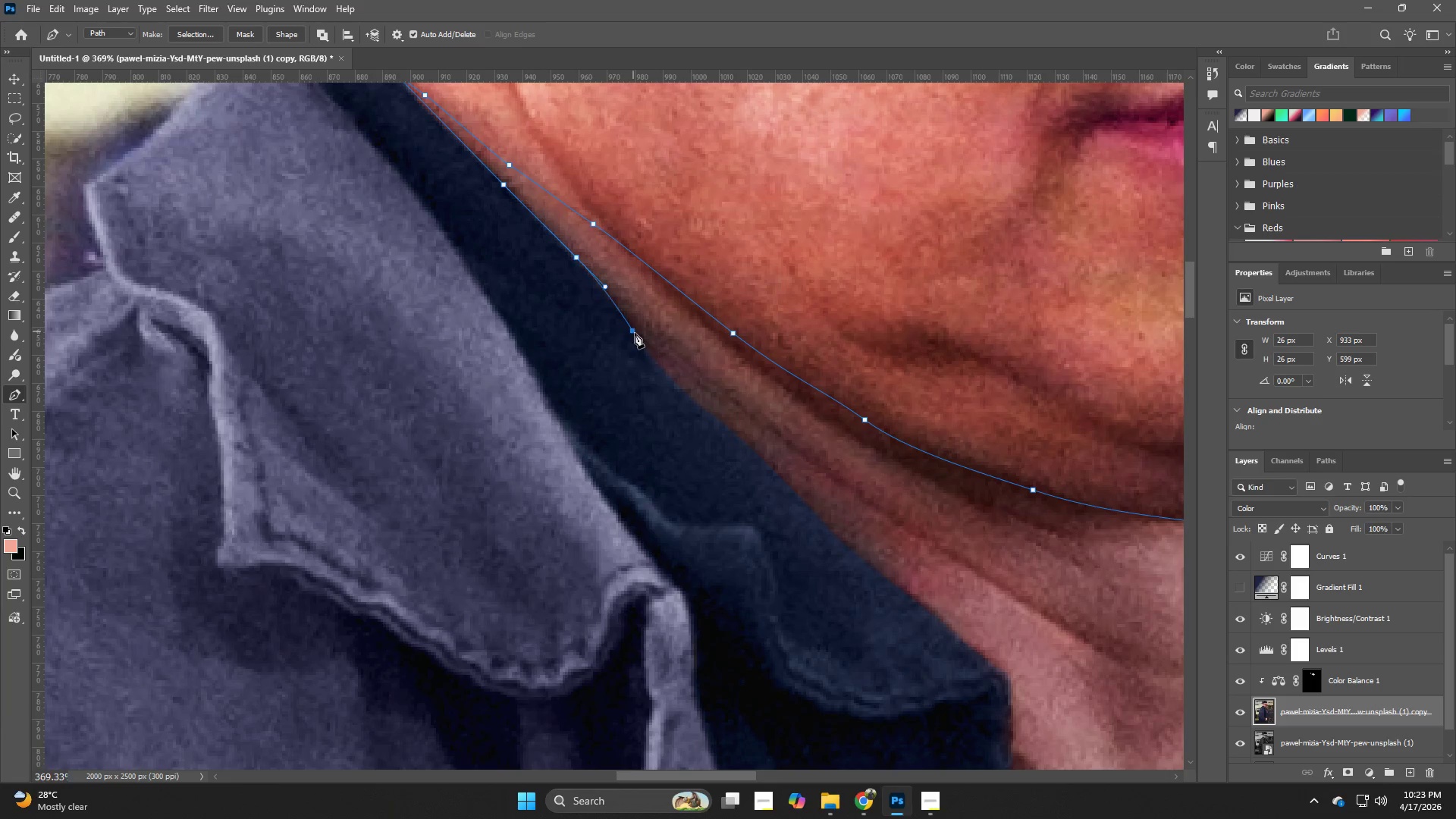 
left_click_drag(start_coordinate=[621, 481], to_coordinate=[645, 333])
 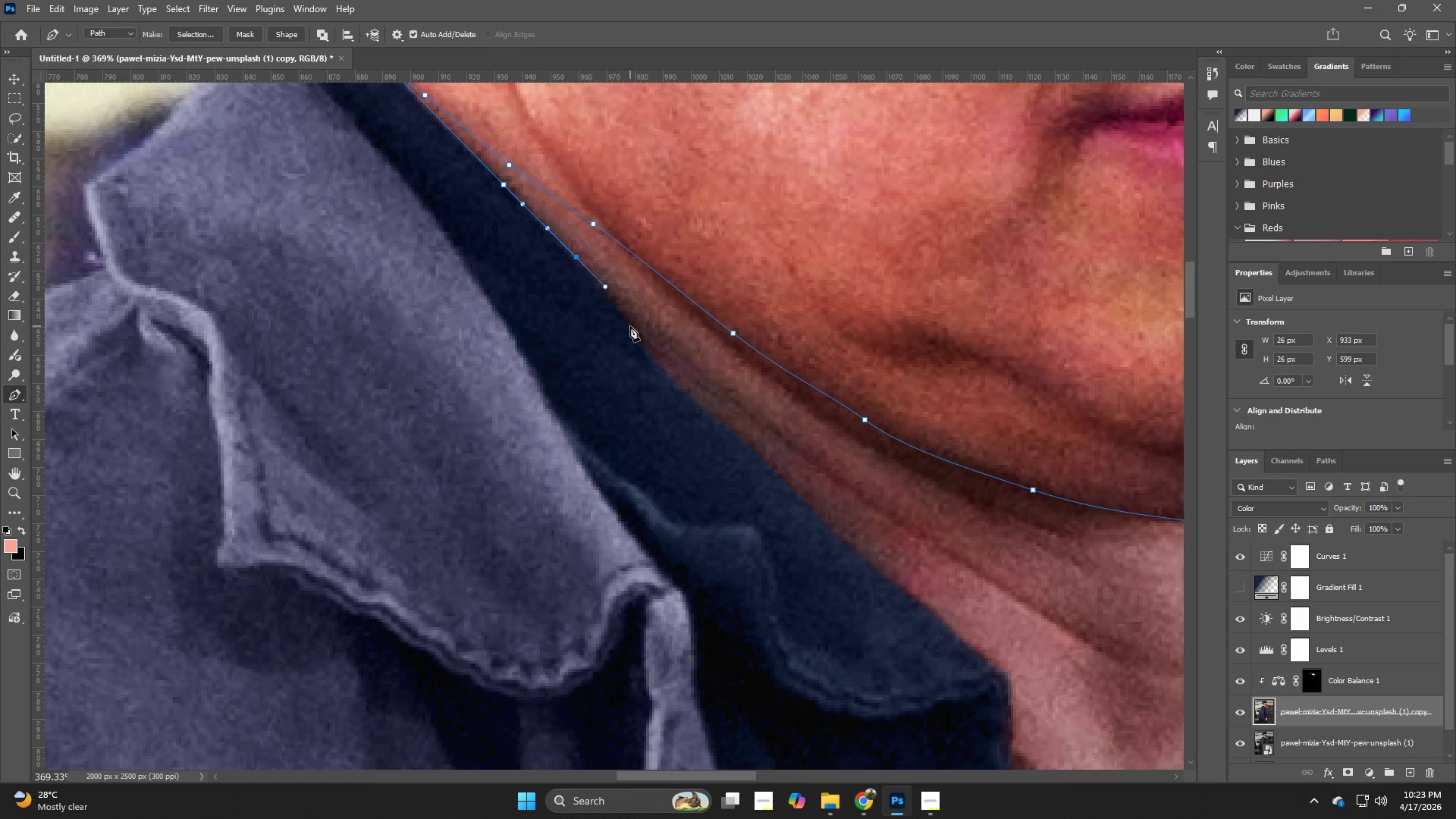 
left_click_drag(start_coordinate=[633, 331], to_coordinate=[645, 348])
 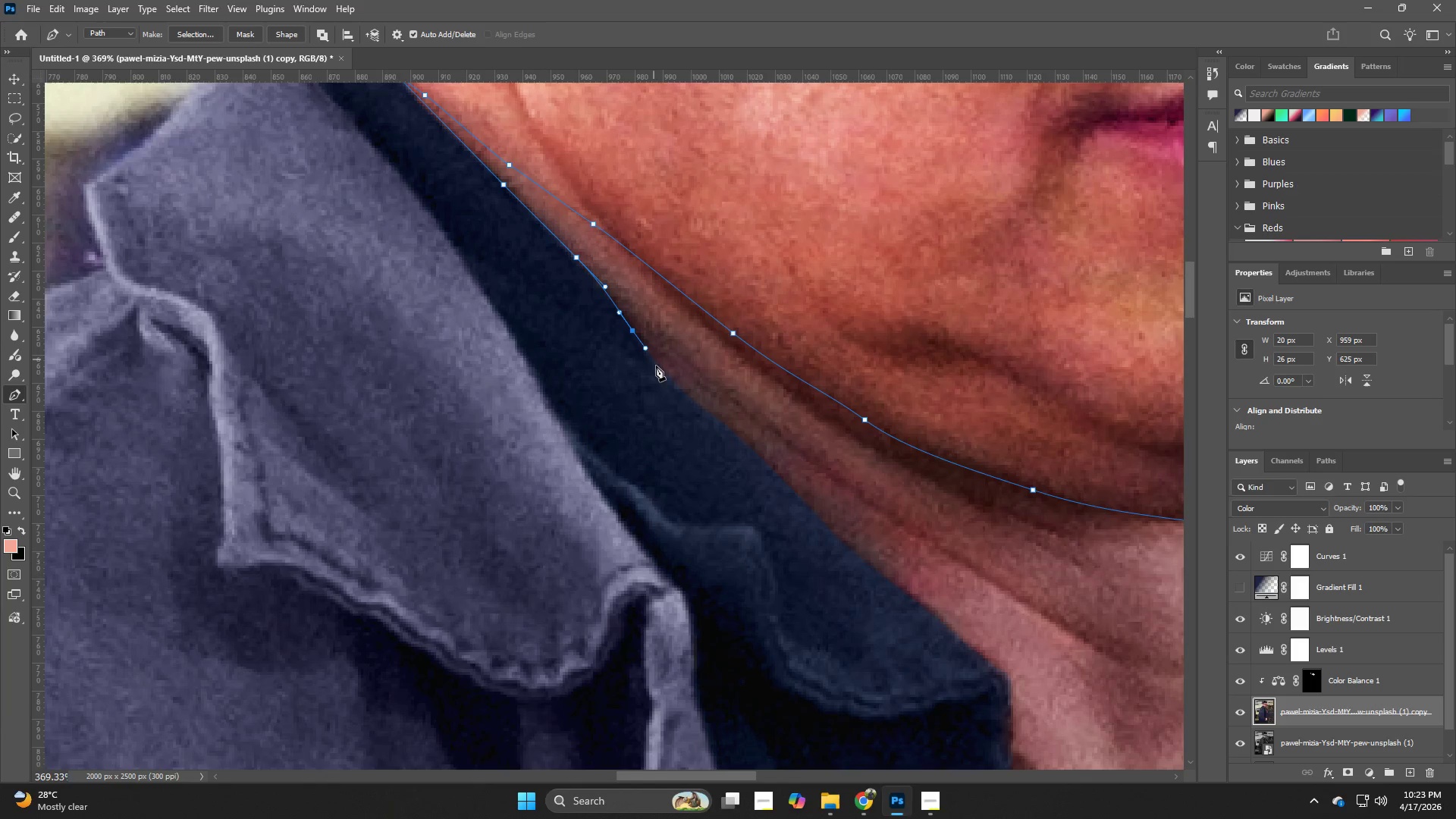 
hold_key(key=Space, duration=0.75)
 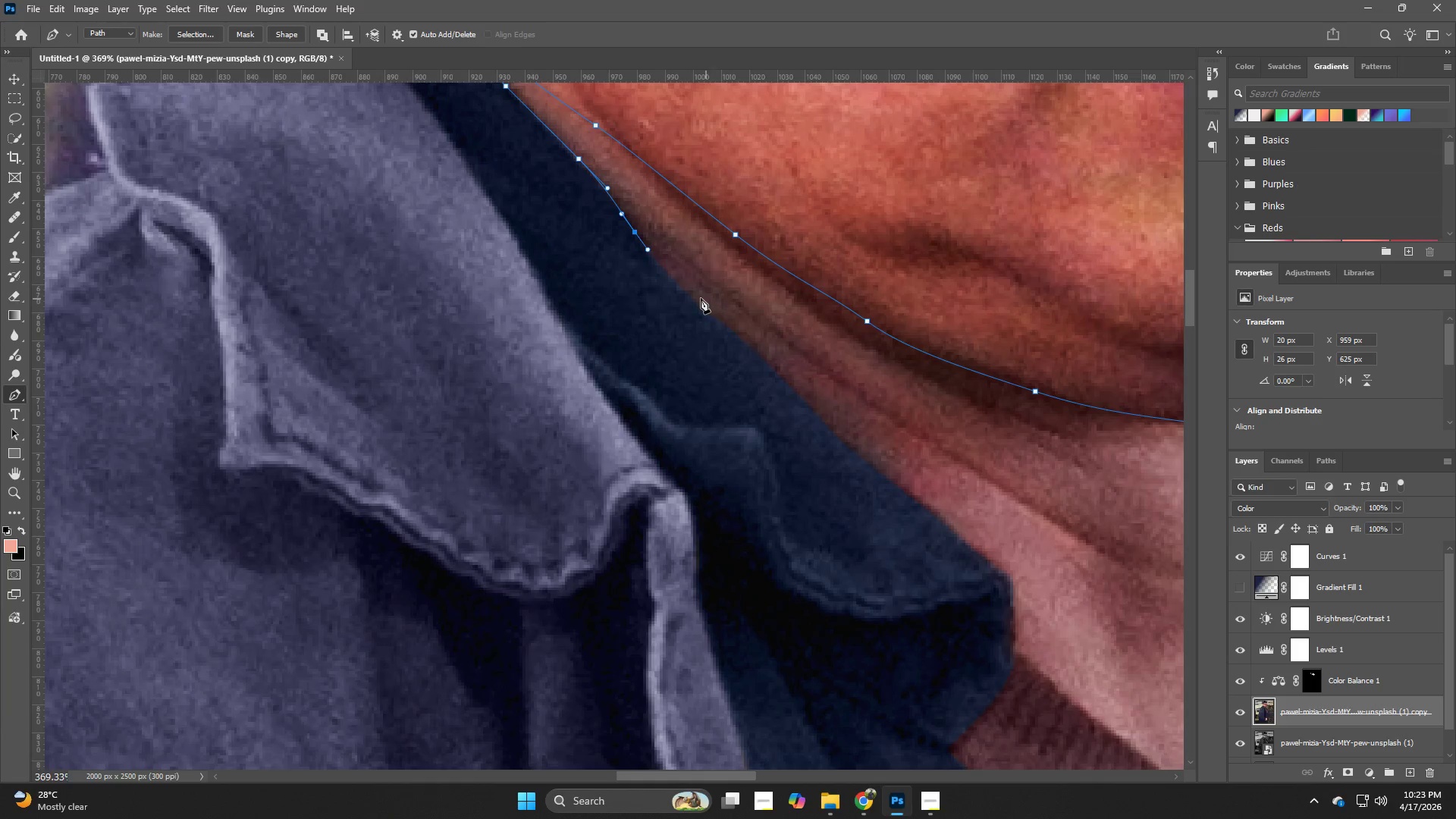 
left_click_drag(start_coordinate=[758, 445], to_coordinate=[761, 347])
 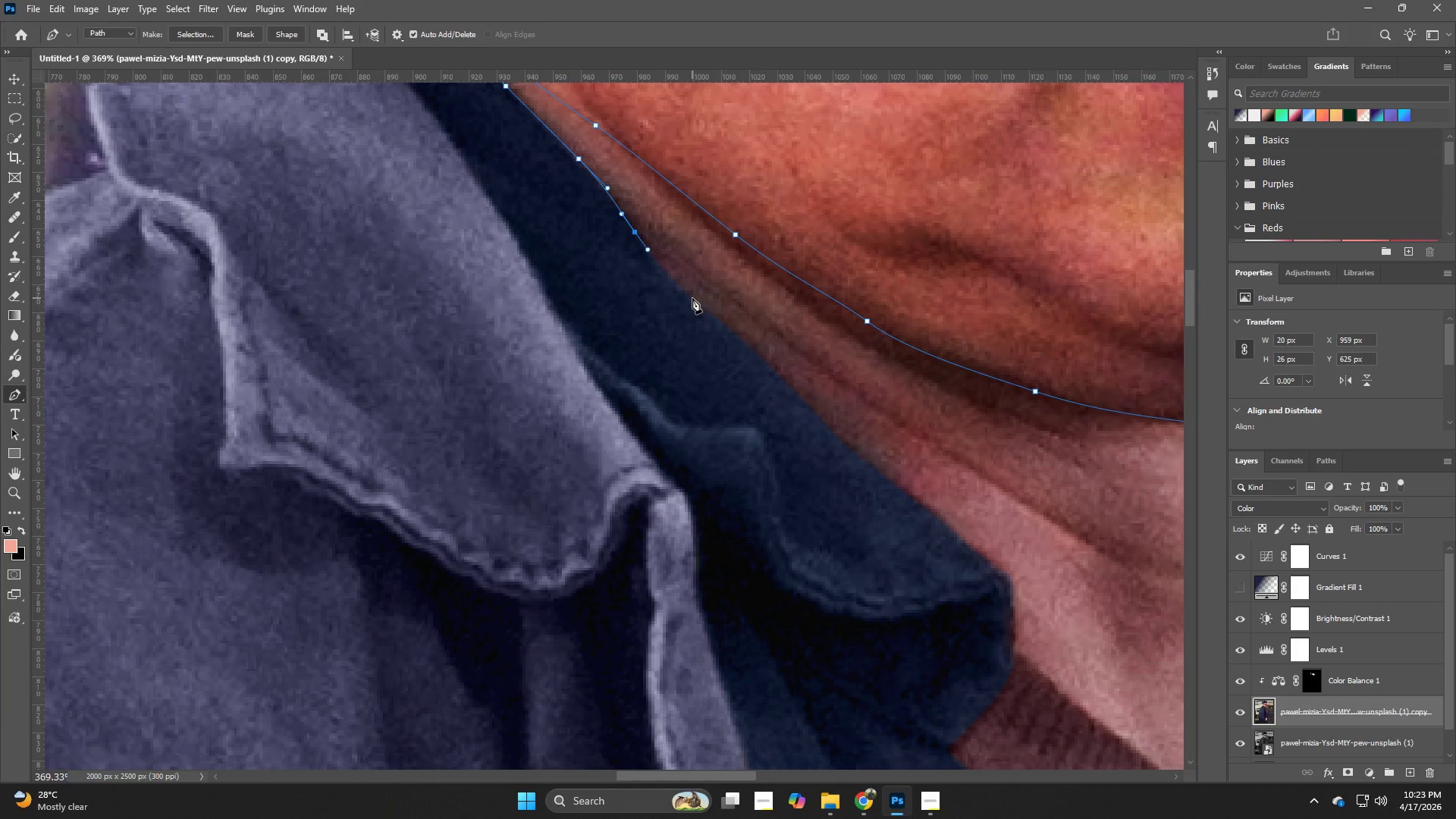 
left_click_drag(start_coordinate=[688, 297], to_coordinate=[711, 318])
 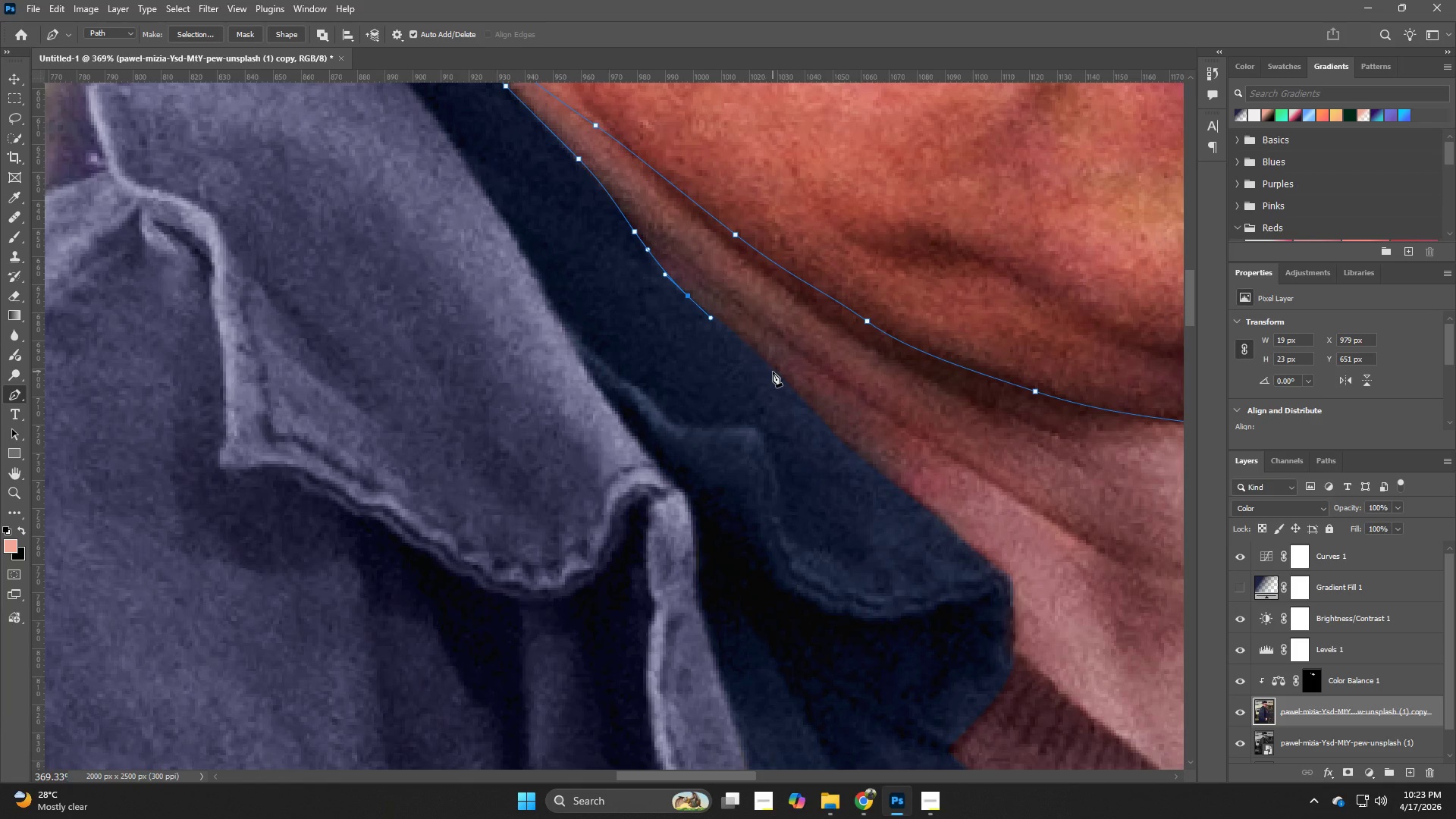 
left_click_drag(start_coordinate=[781, 378], to_coordinate=[792, 391])
 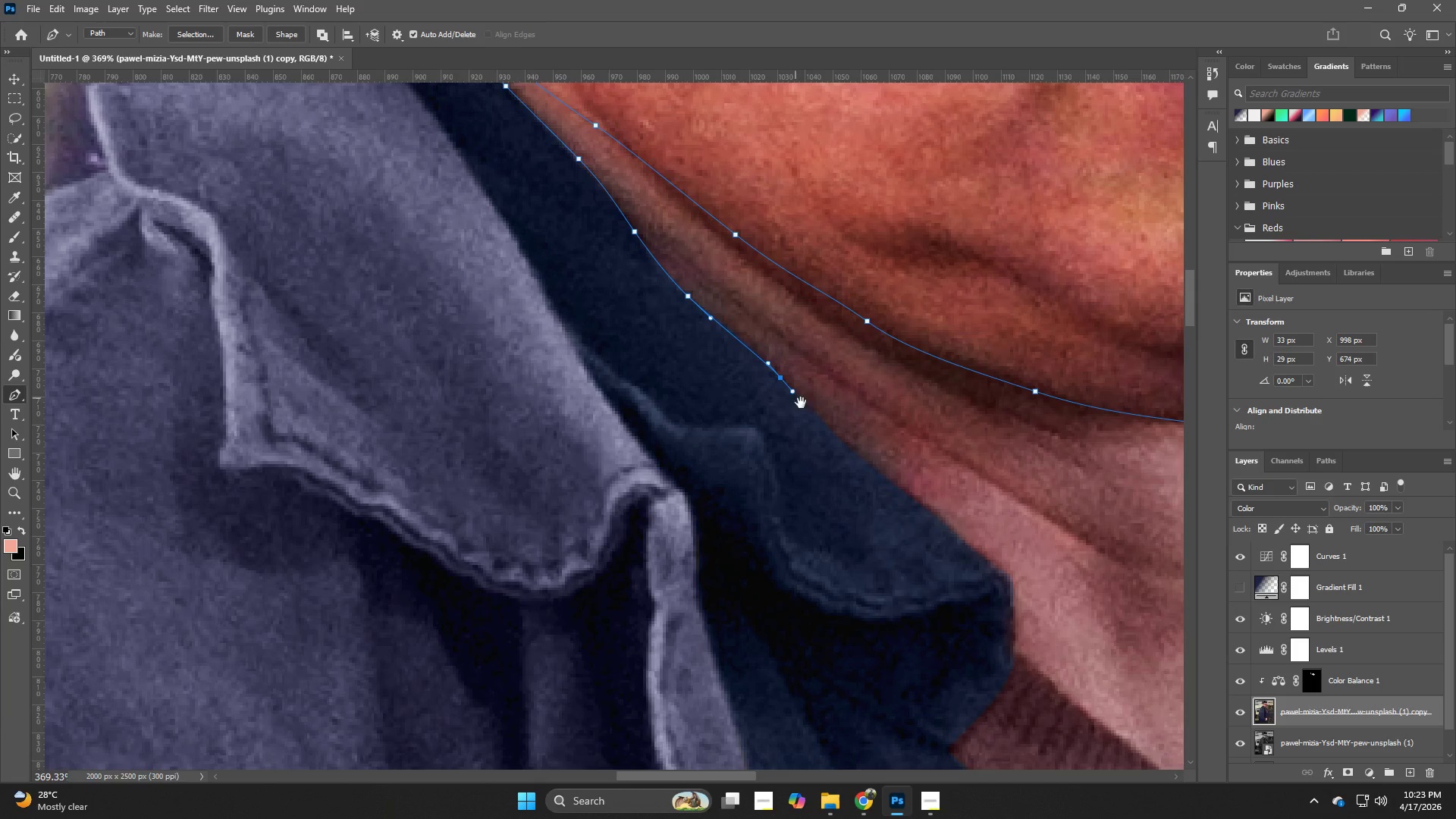 
hold_key(key=Space, duration=0.78)
 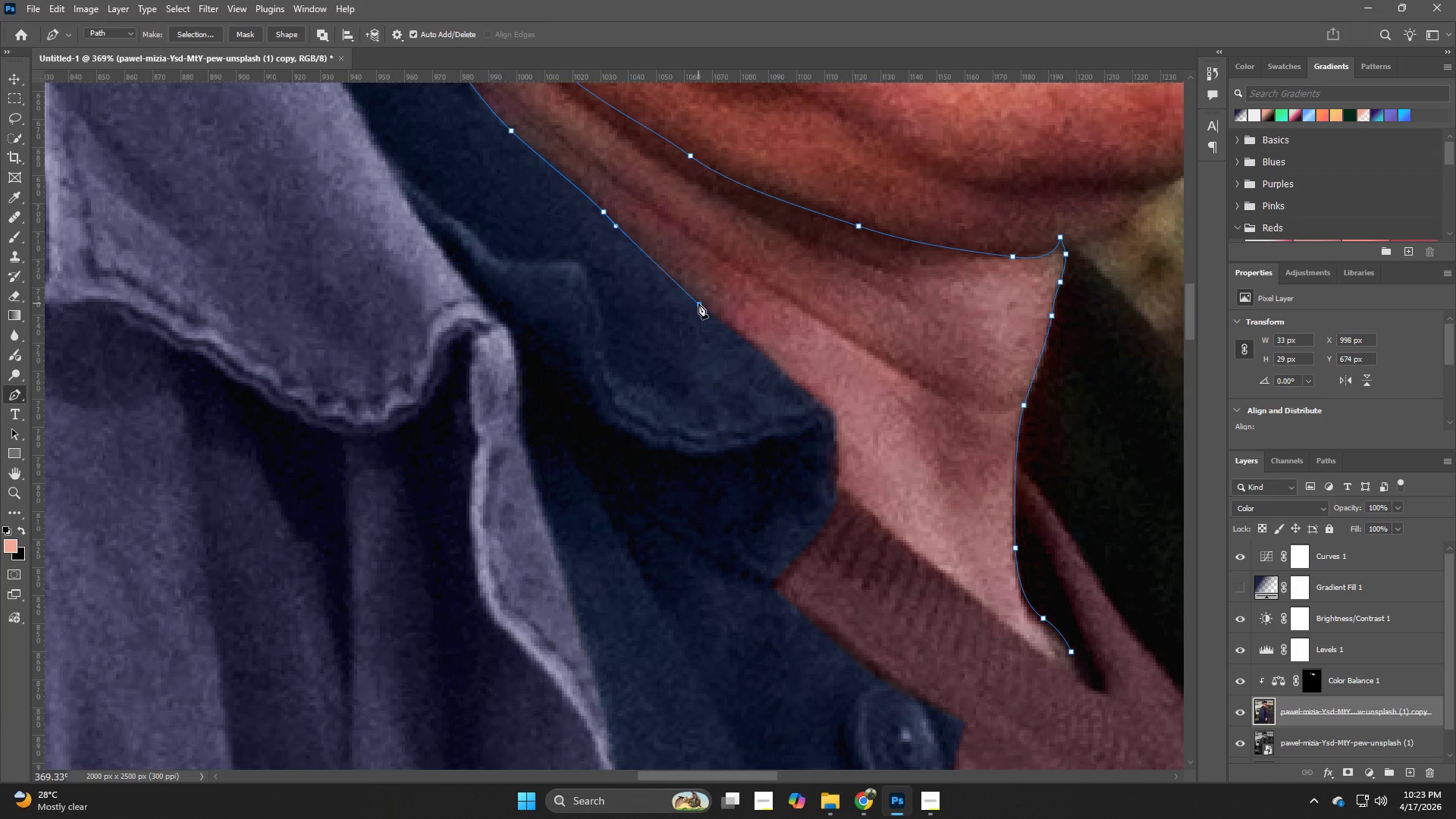 
left_click_drag(start_coordinate=[902, 471], to_coordinate=[726, 306])
 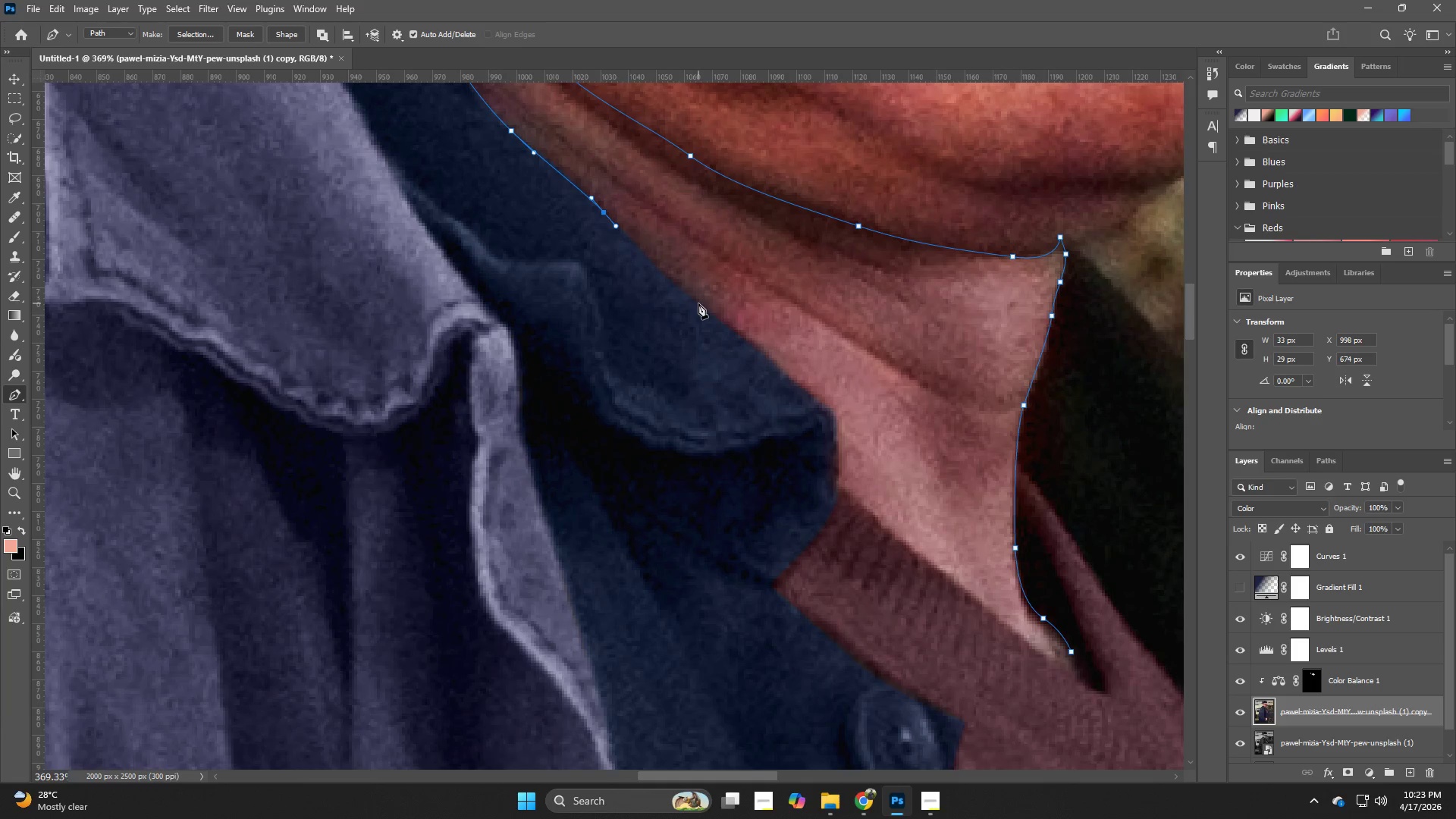 
left_click_drag(start_coordinate=[698, 303], to_coordinate=[720, 322])
 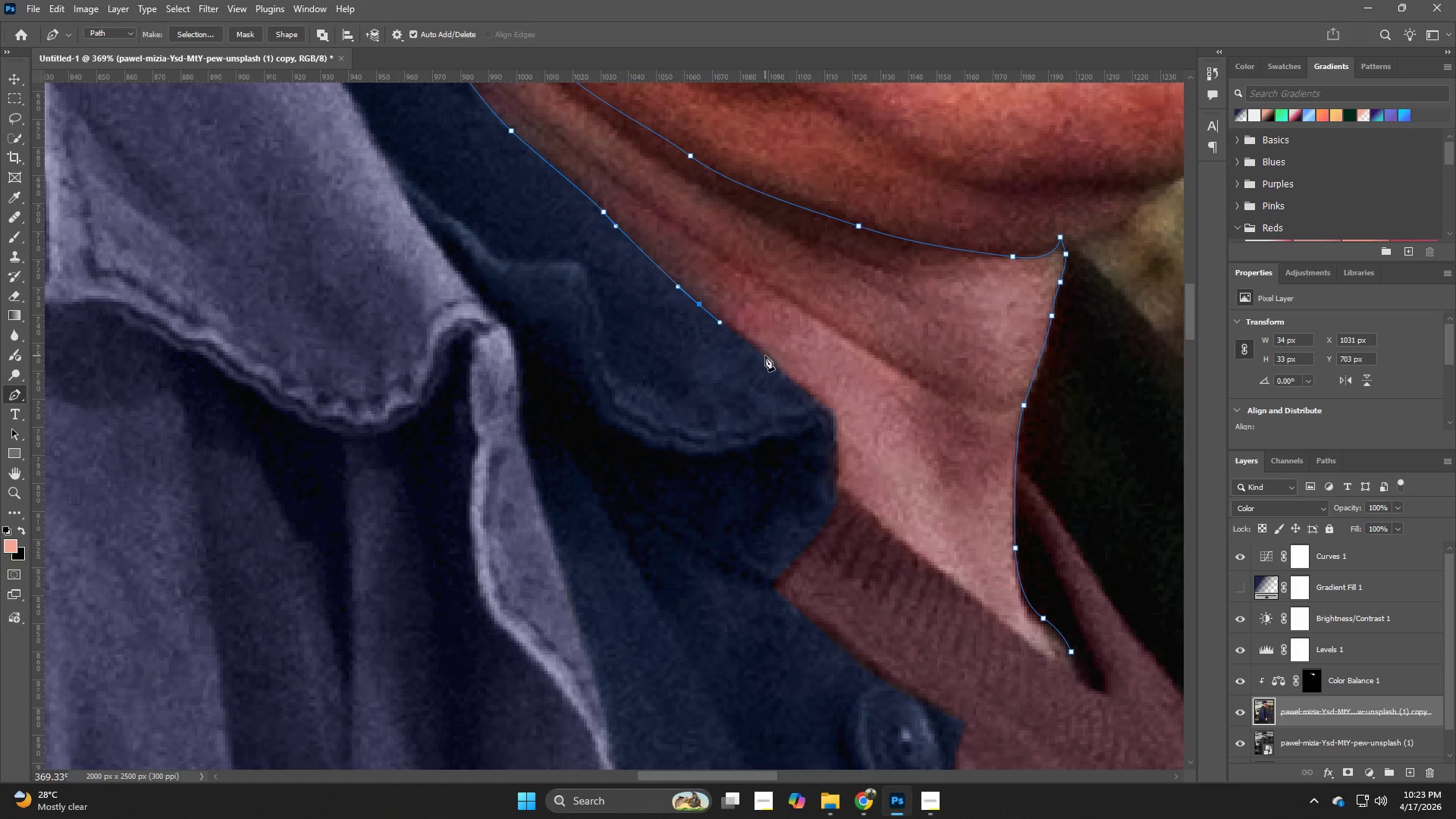 
left_click_drag(start_coordinate=[777, 362], to_coordinate=[783, 369])
 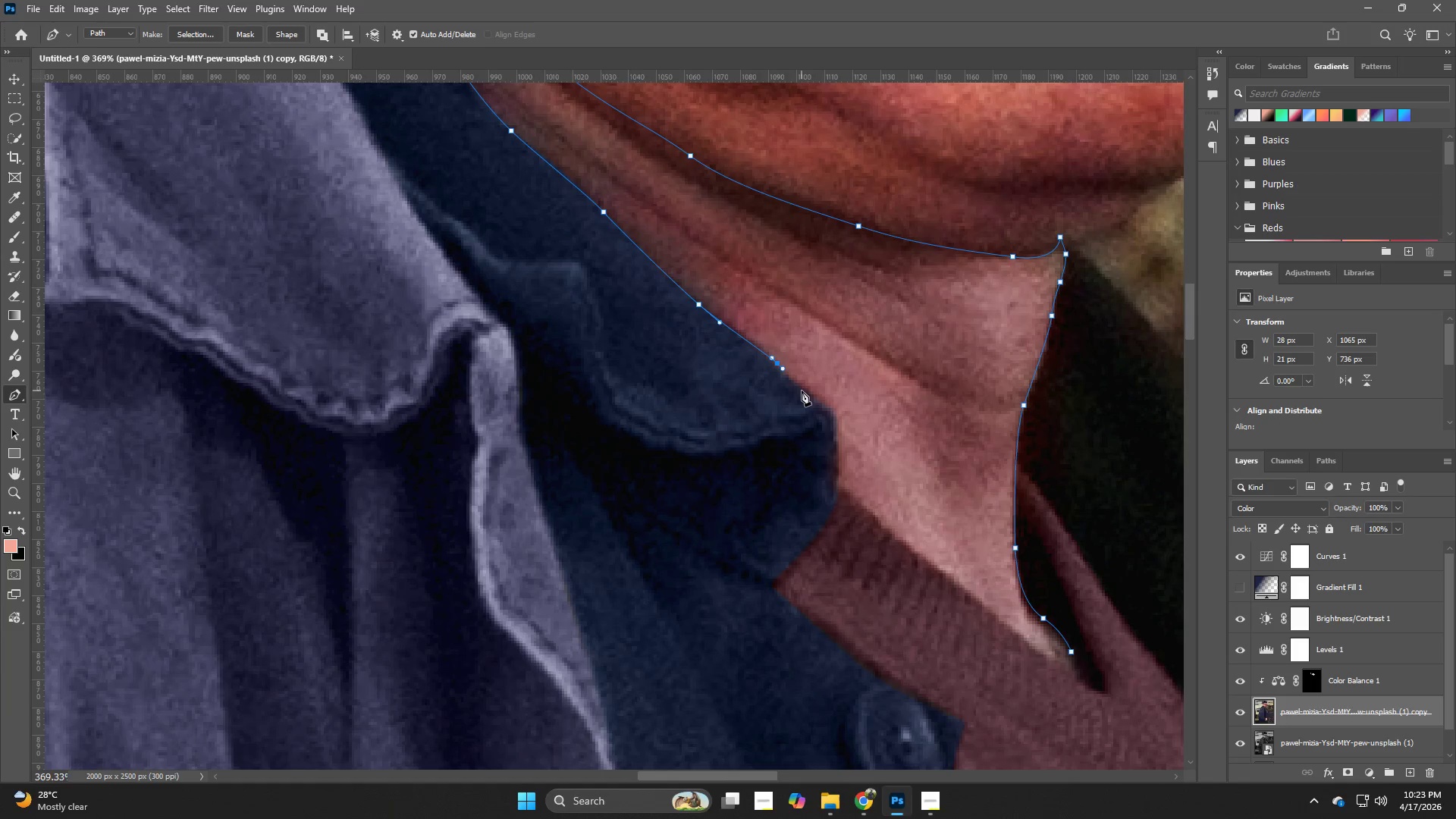 
left_click_drag(start_coordinate=[810, 397], to_coordinate=[828, 406])
 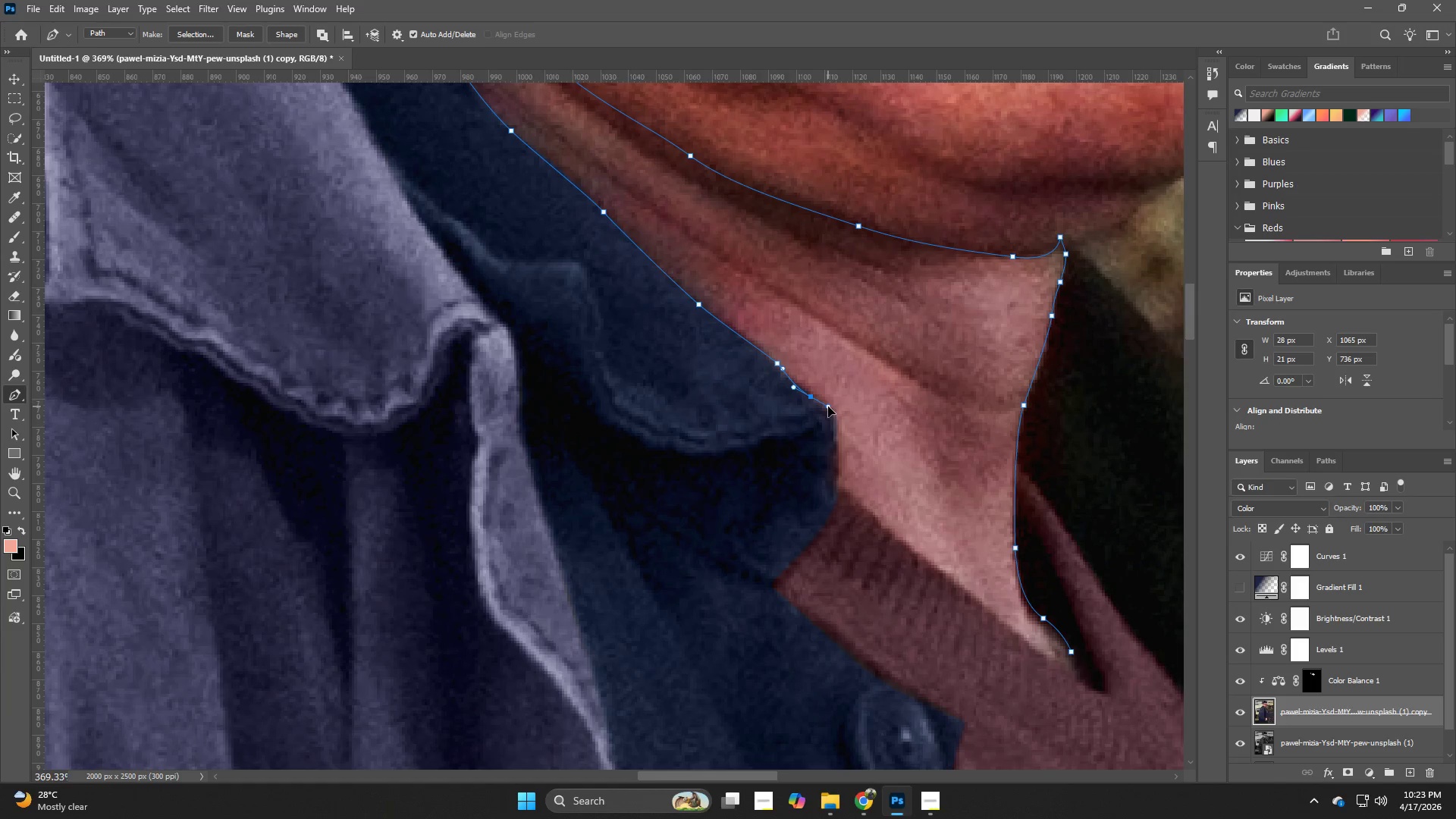 
hold_key(key=Space, duration=0.72)
 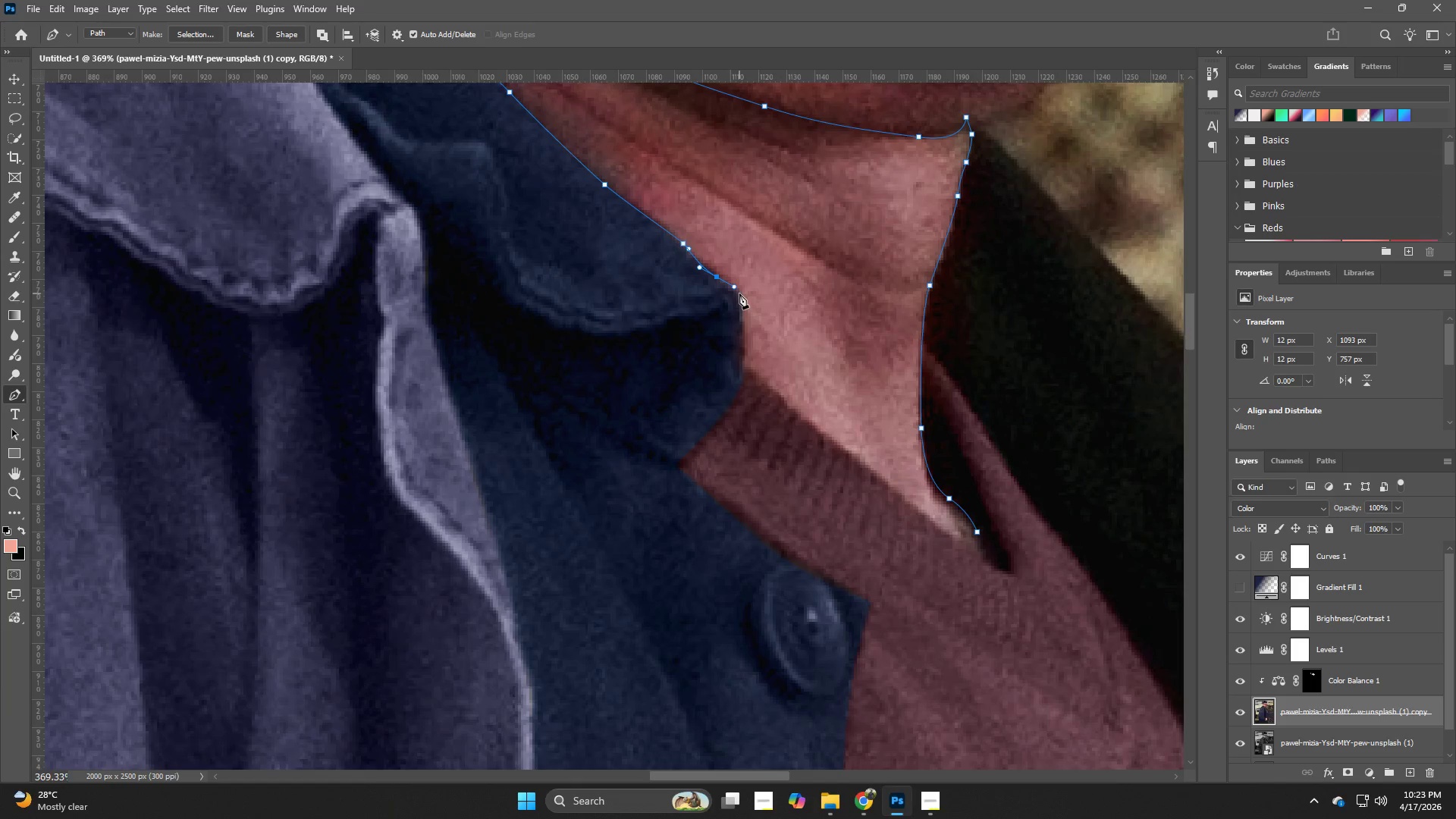 
left_click_drag(start_coordinate=[854, 424], to_coordinate=[760, 304])
 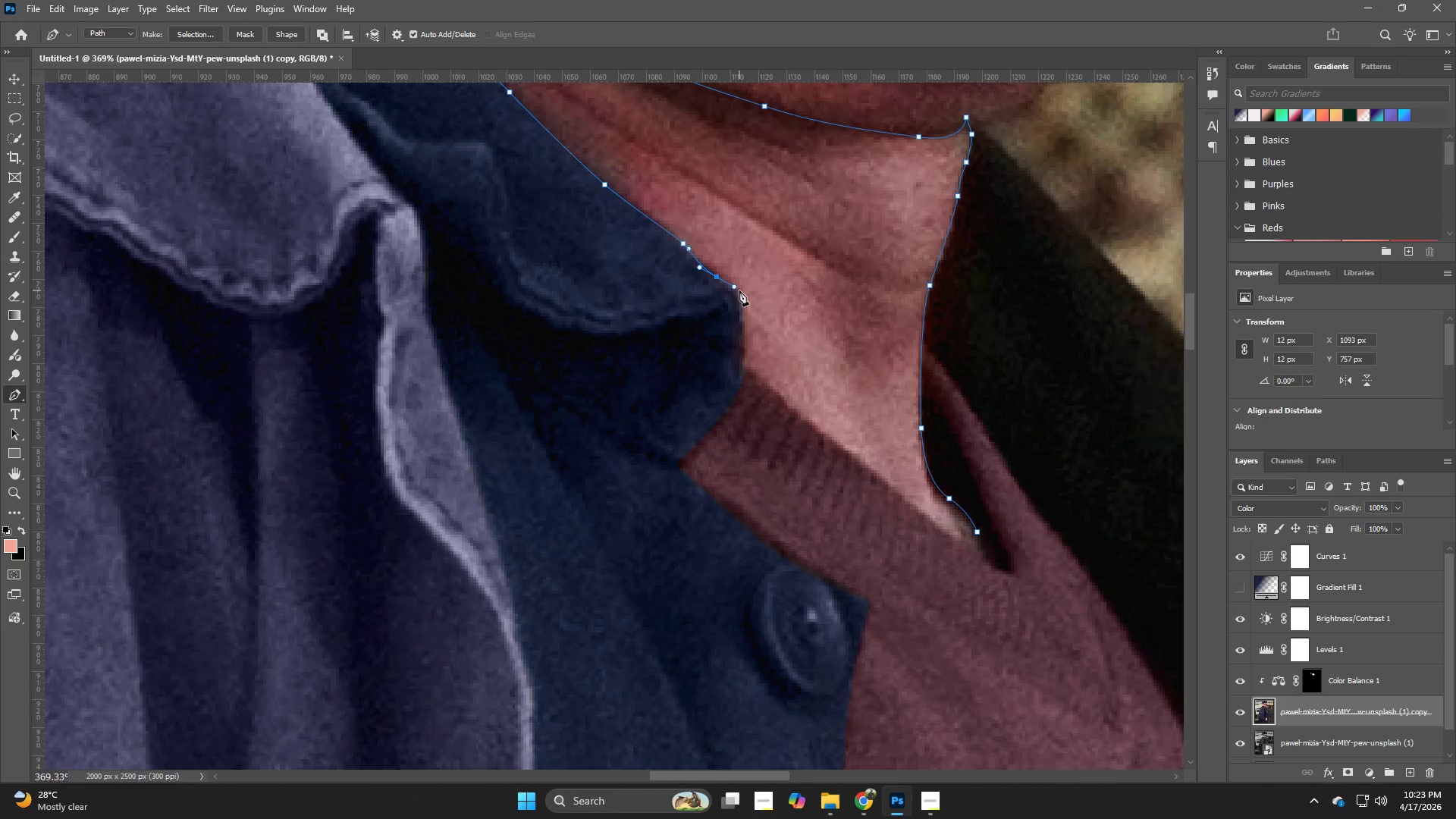 
key(Control+ControlLeft)
 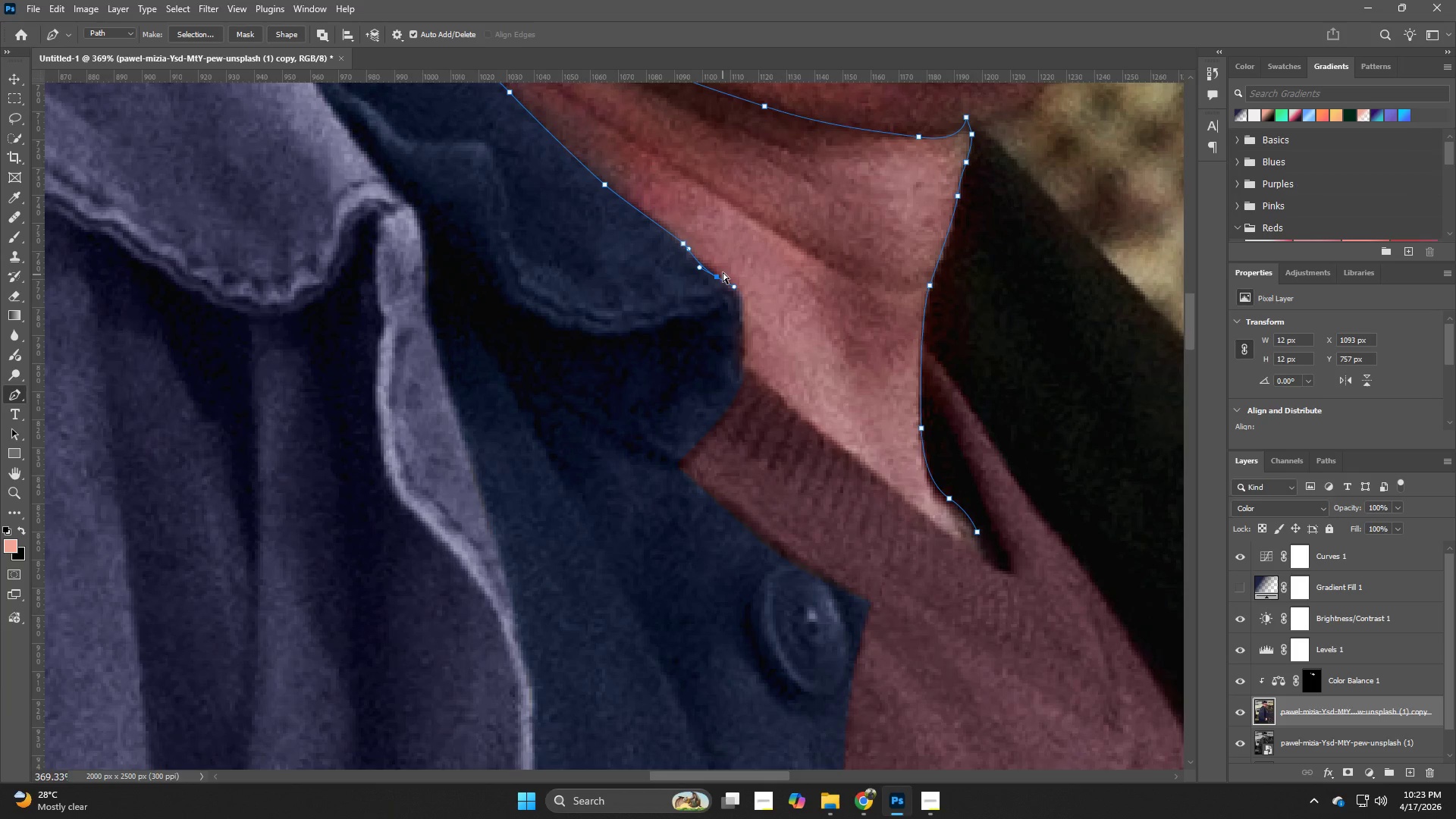 
key(Control+Z)
 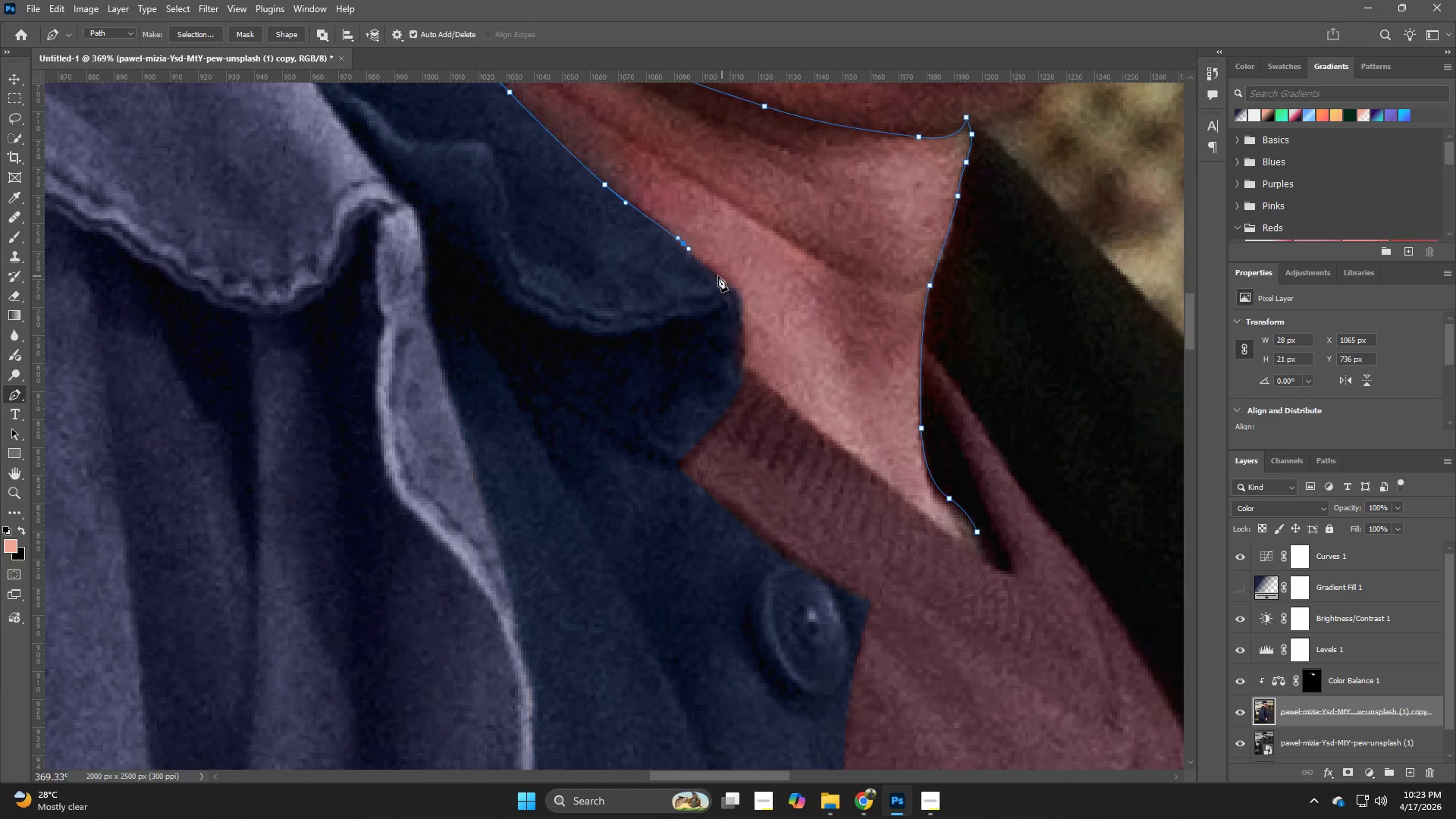 
hold_key(key=Z, duration=0.66)
 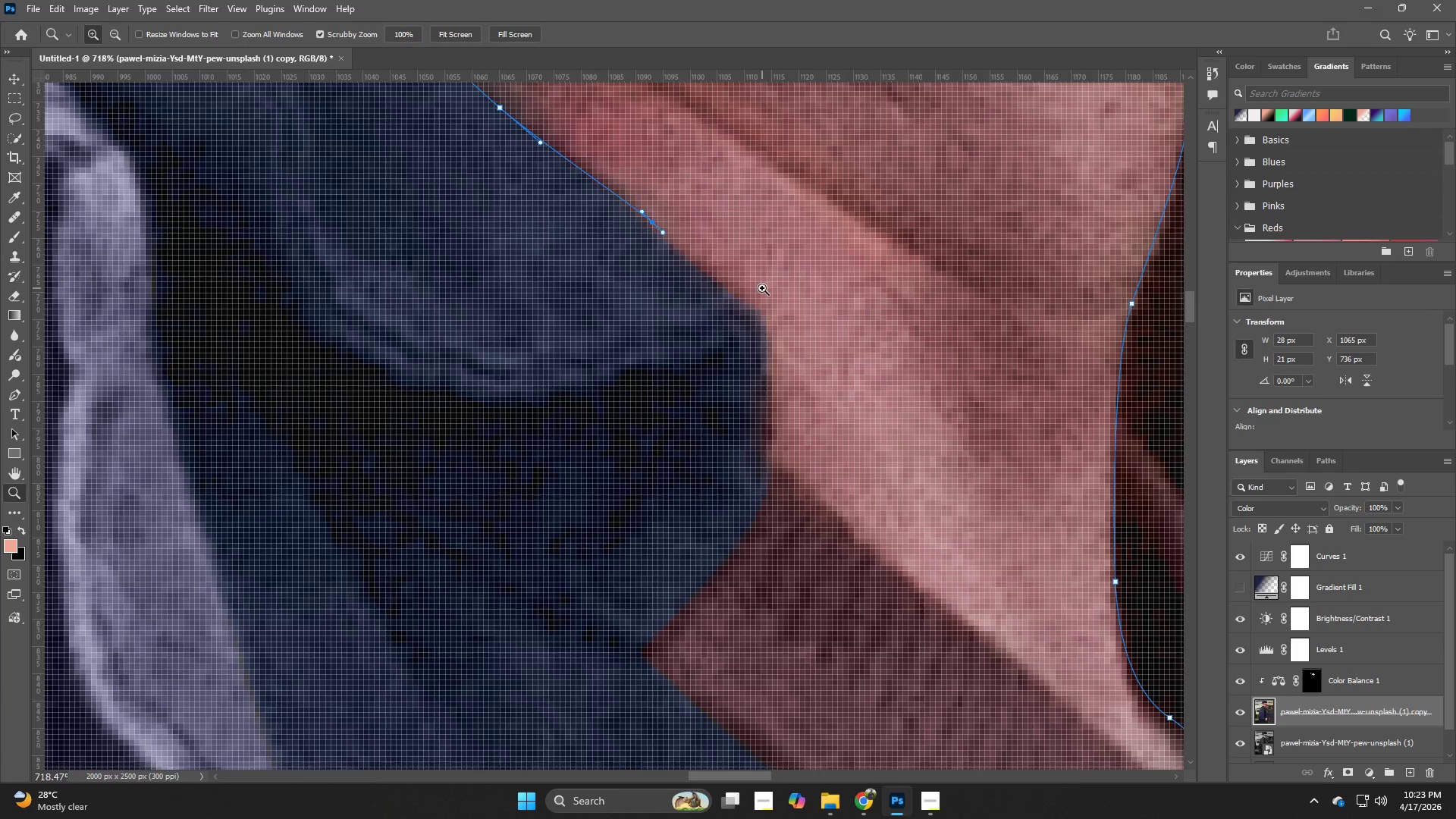 
left_click_drag(start_coordinate=[716, 266], to_coordinate=[762, 289])
 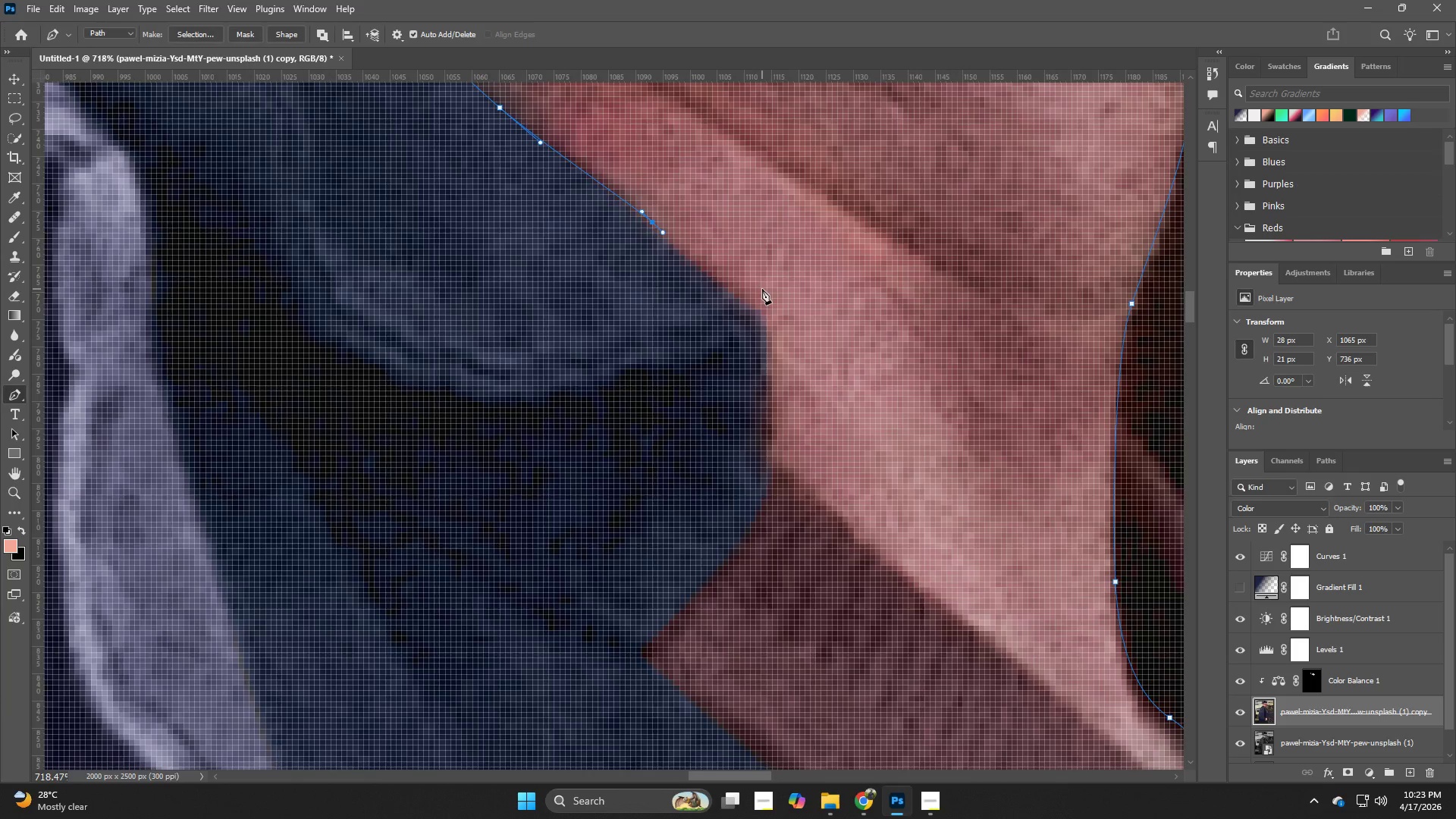 
key(Space)
 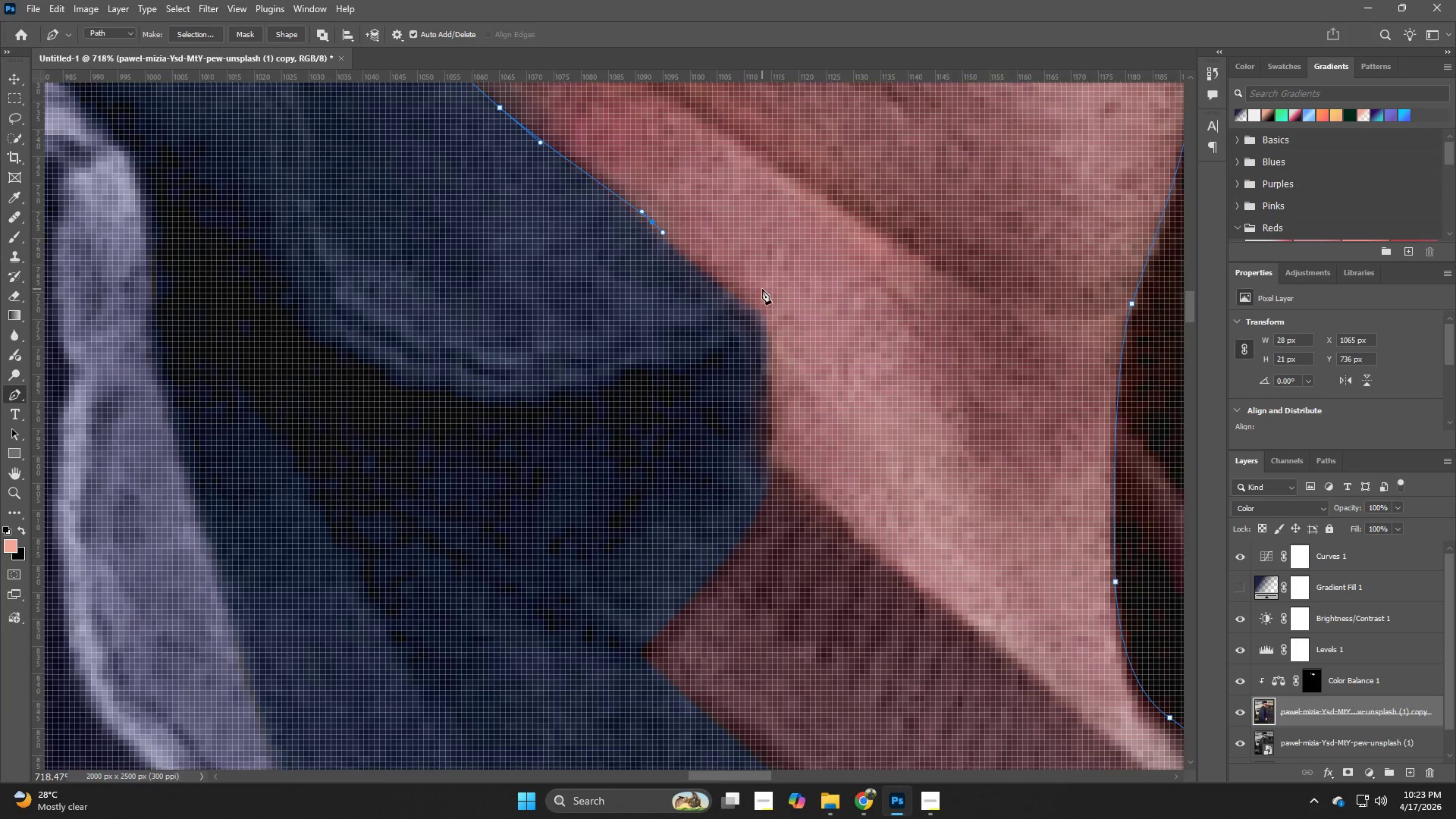 
hold_key(key=Z, duration=0.36)
 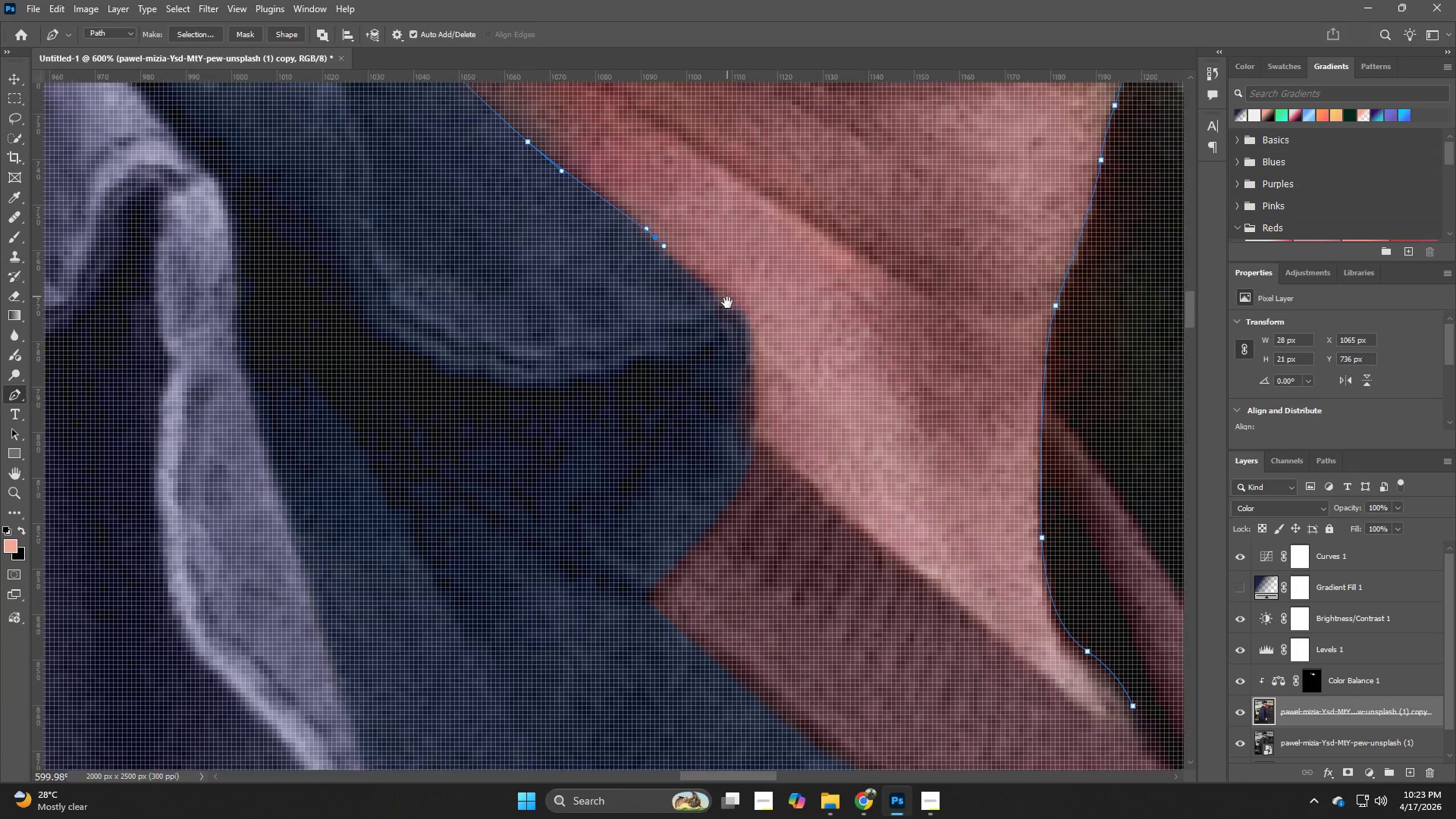 
left_click_drag(start_coordinate=[762, 288], to_coordinate=[742, 292])
 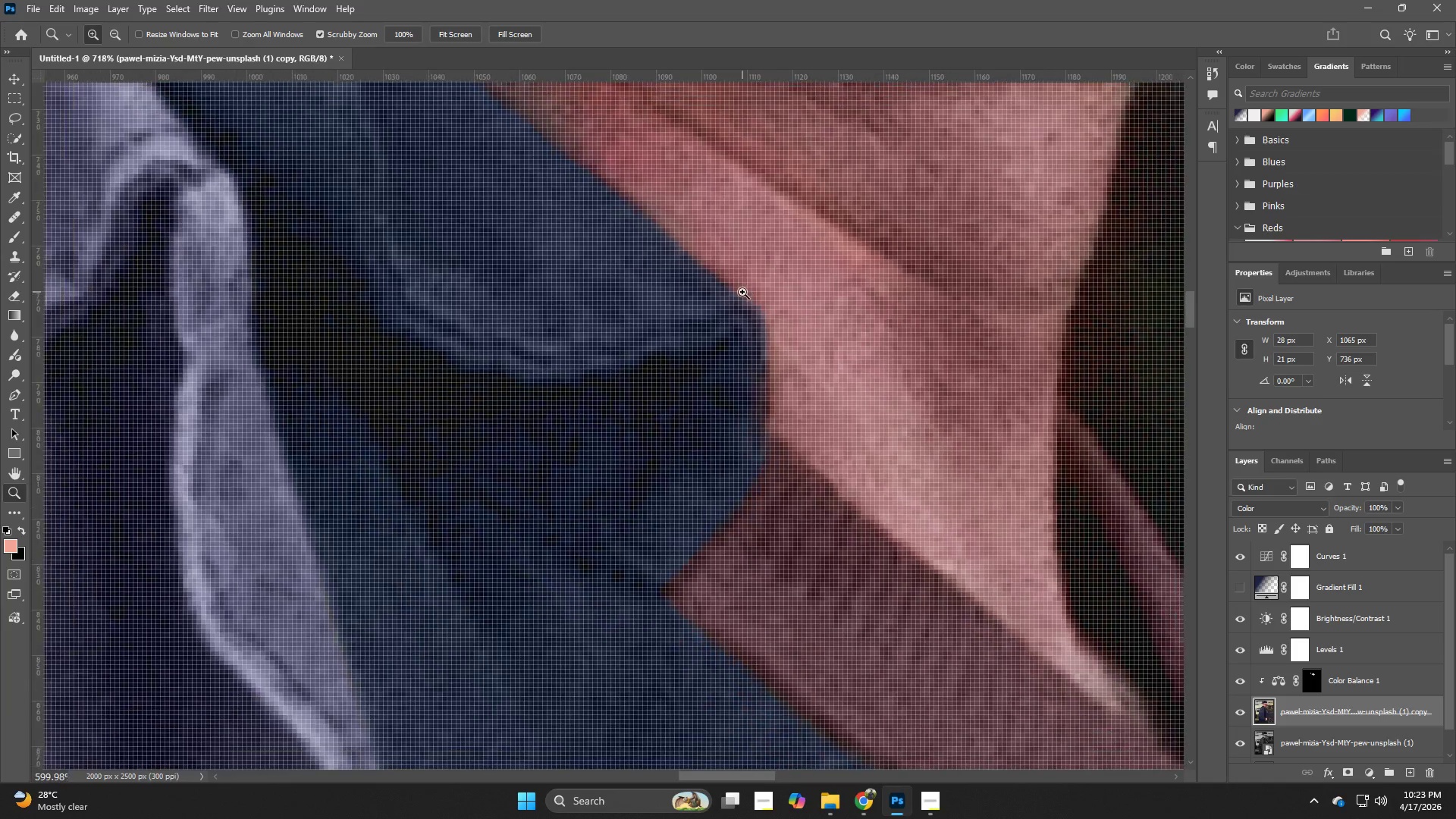 
hold_key(key=Space, duration=0.89)
 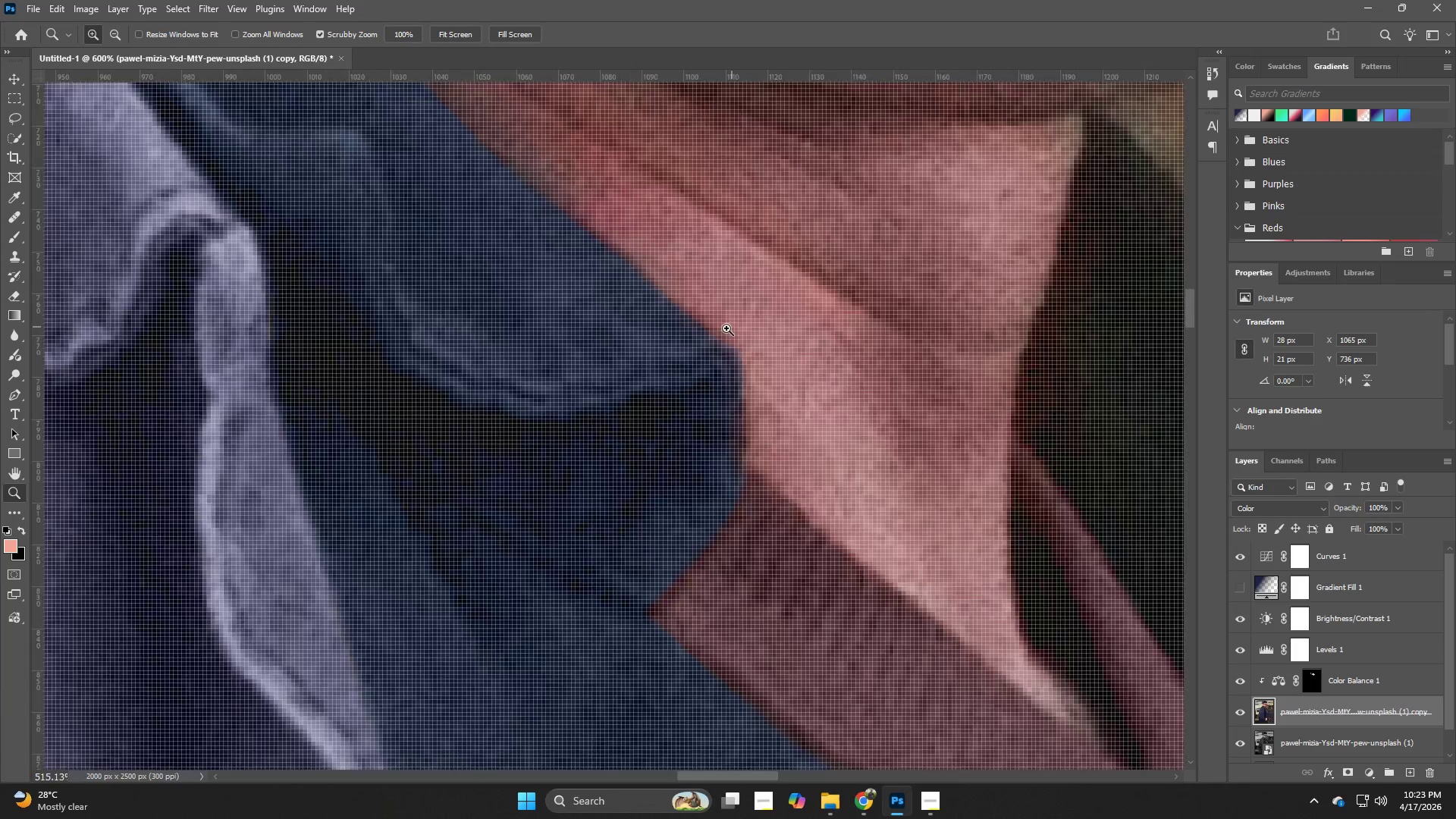 
left_click_drag(start_coordinate=[742, 292], to_coordinate=[719, 337])
 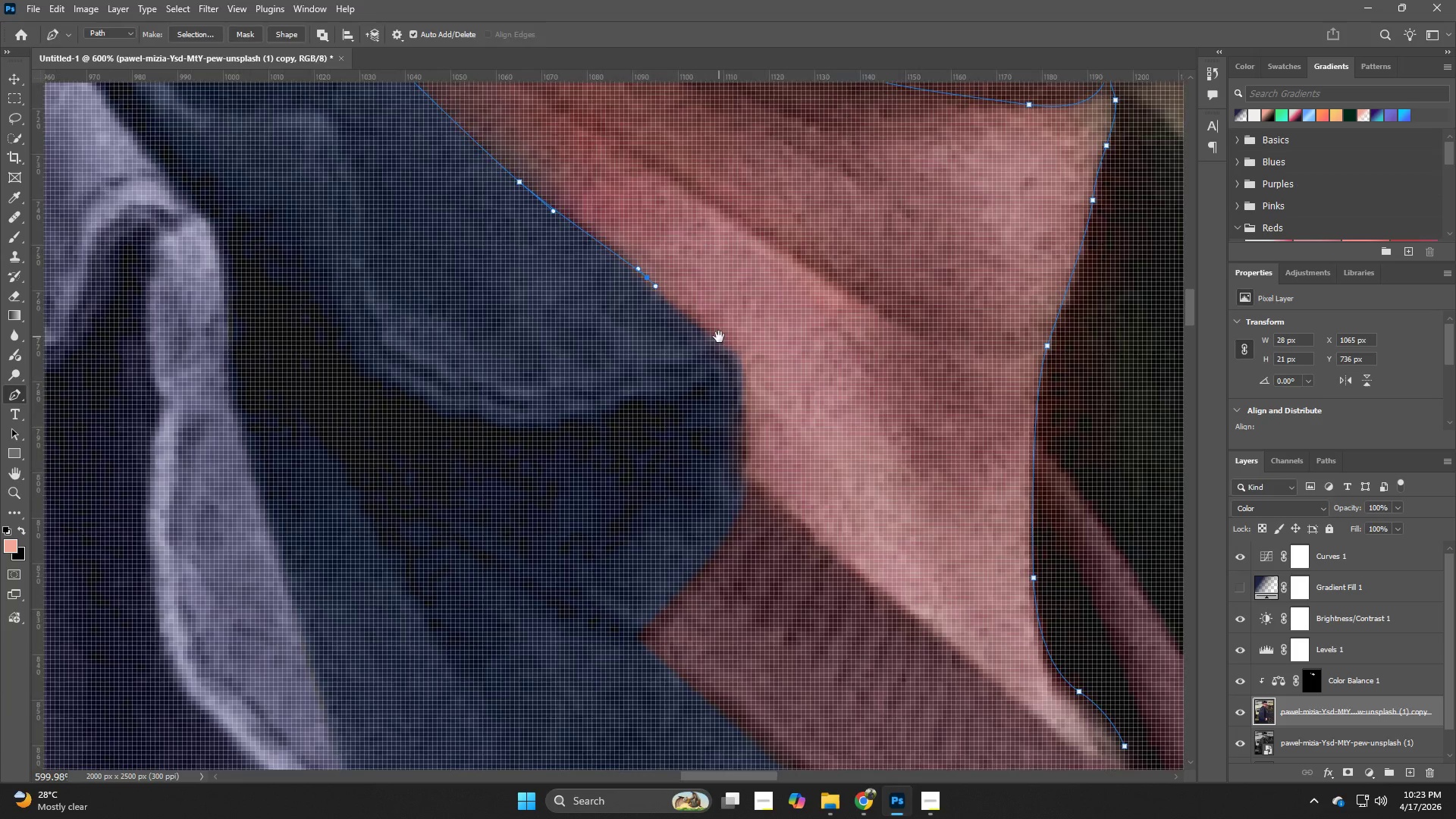 
hold_key(key=Z, duration=1.01)
 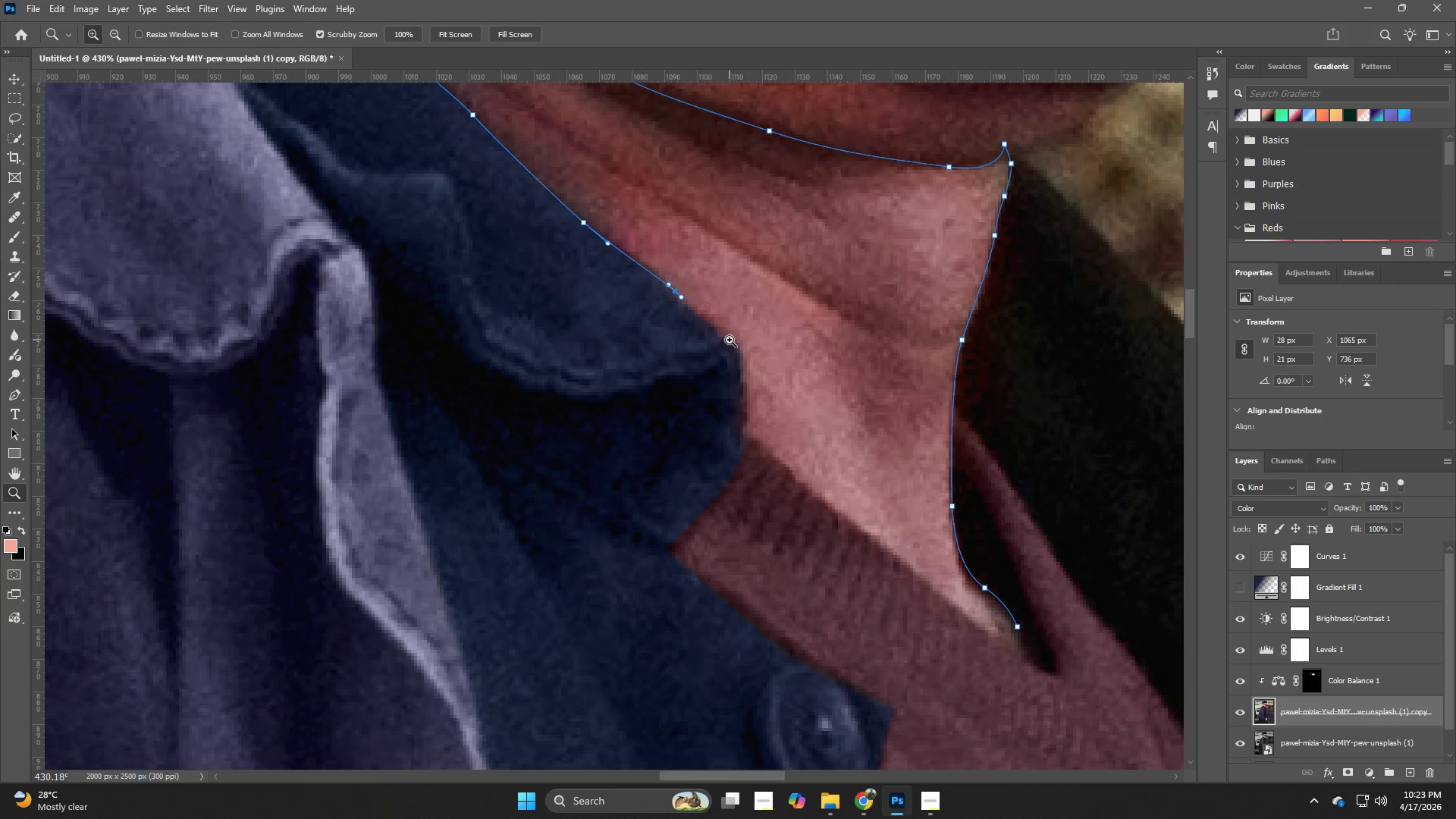 
left_click_drag(start_coordinate=[745, 325], to_coordinate=[718, 330])
 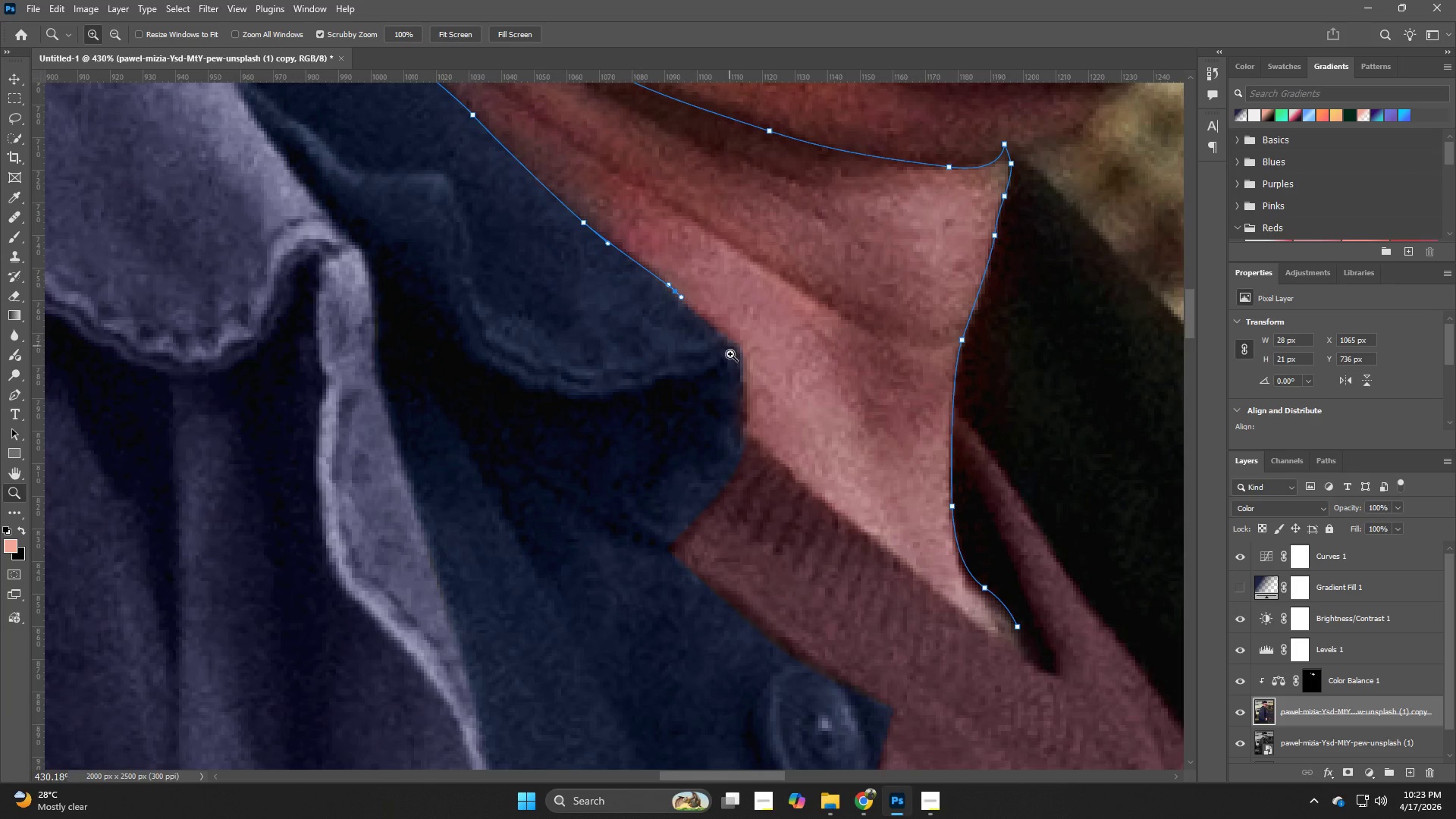 
key(P)
 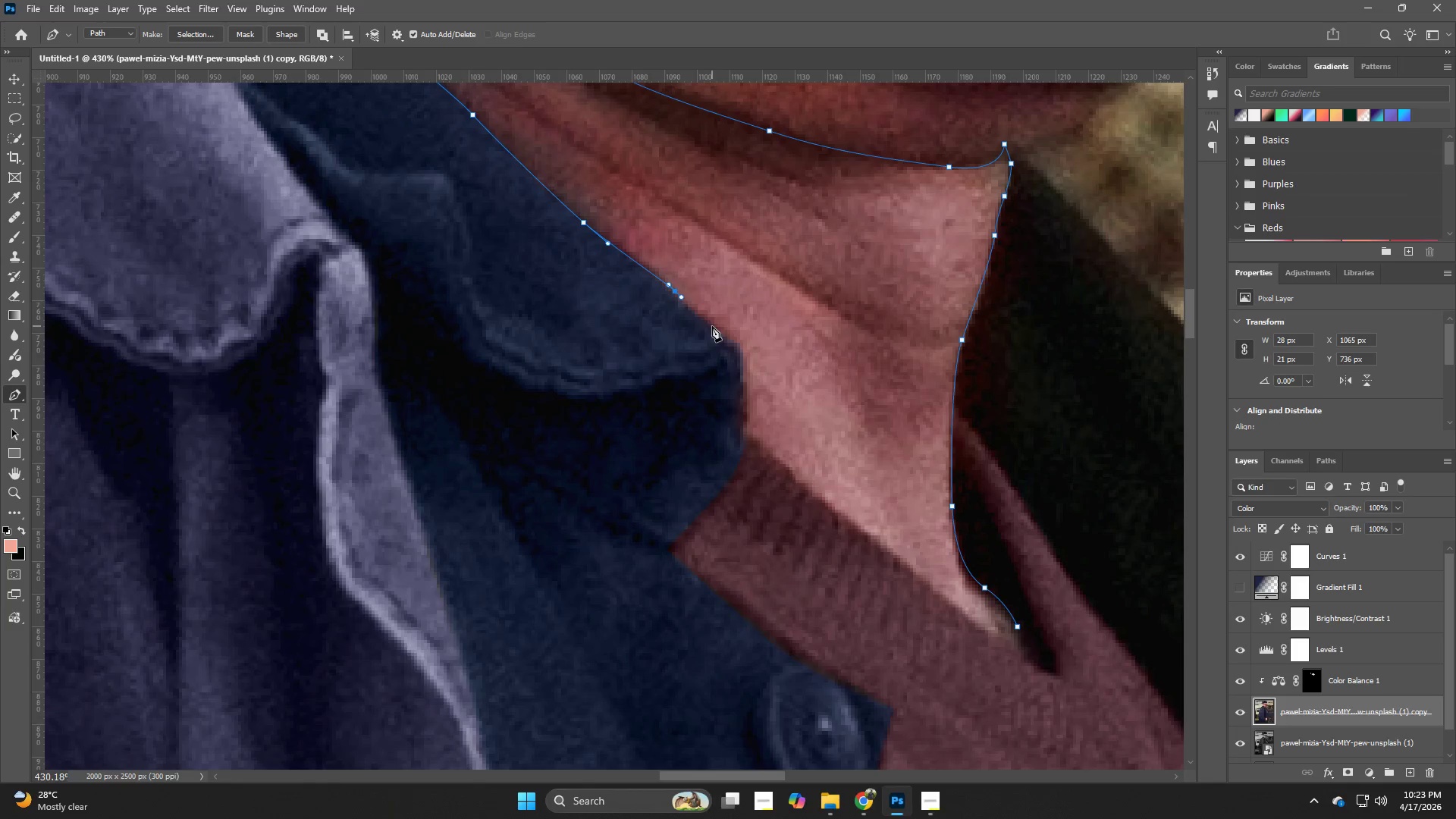 
left_click_drag(start_coordinate=[713, 326], to_coordinate=[726, 337])
 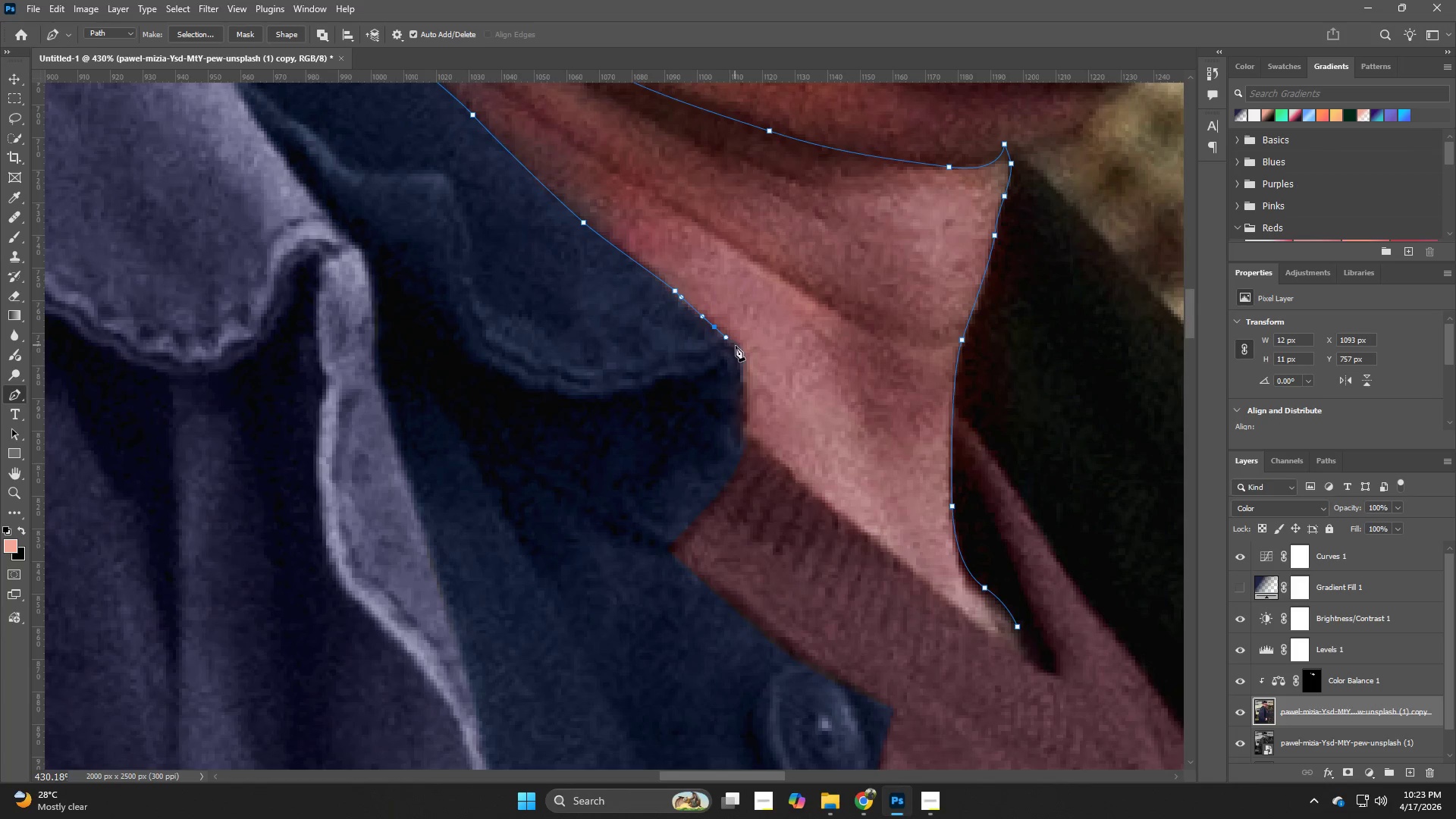 
left_click_drag(start_coordinate=[737, 347], to_coordinate=[741, 358])
 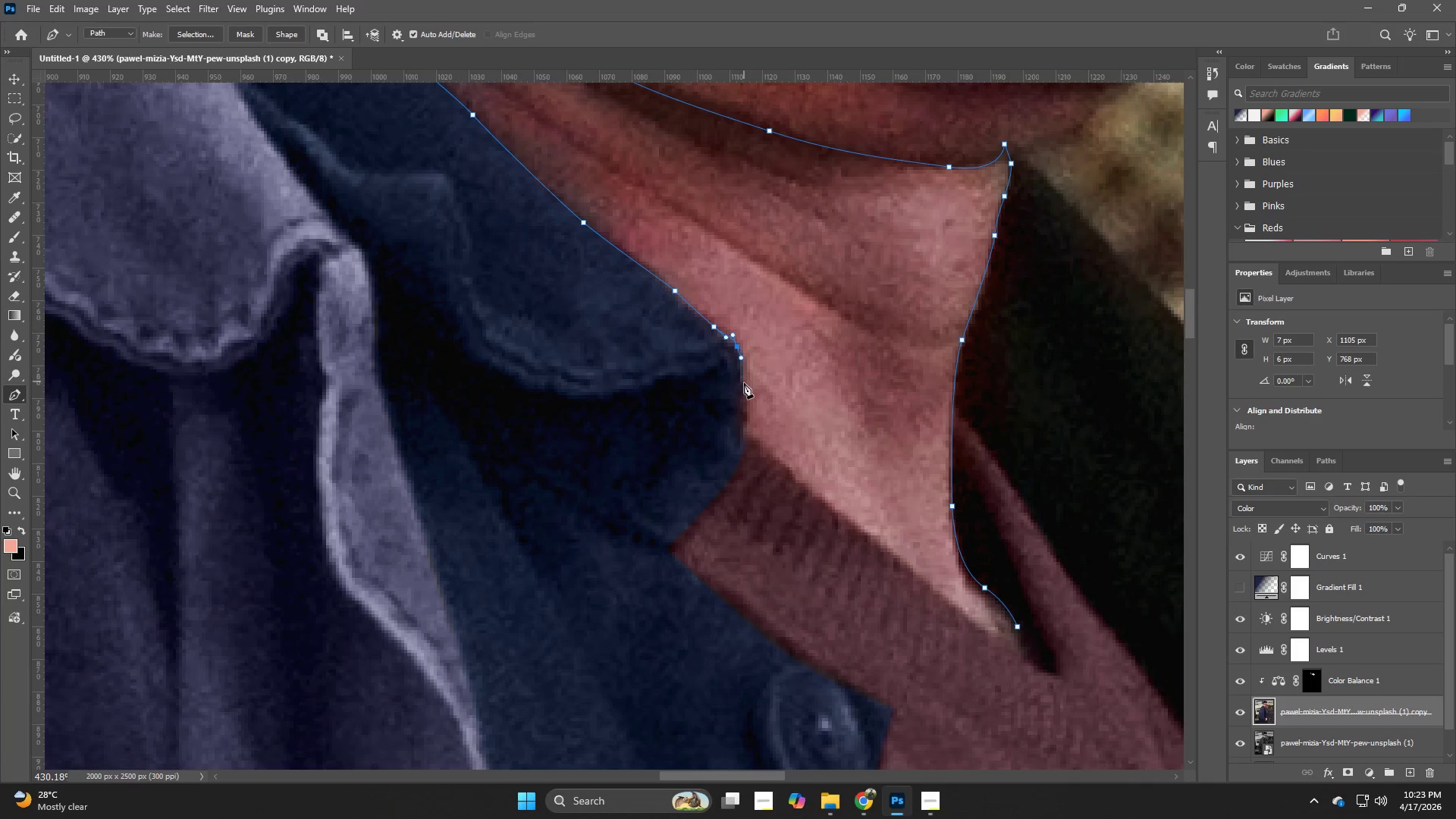 
left_click_drag(start_coordinate=[744, 392], to_coordinate=[744, 408])
 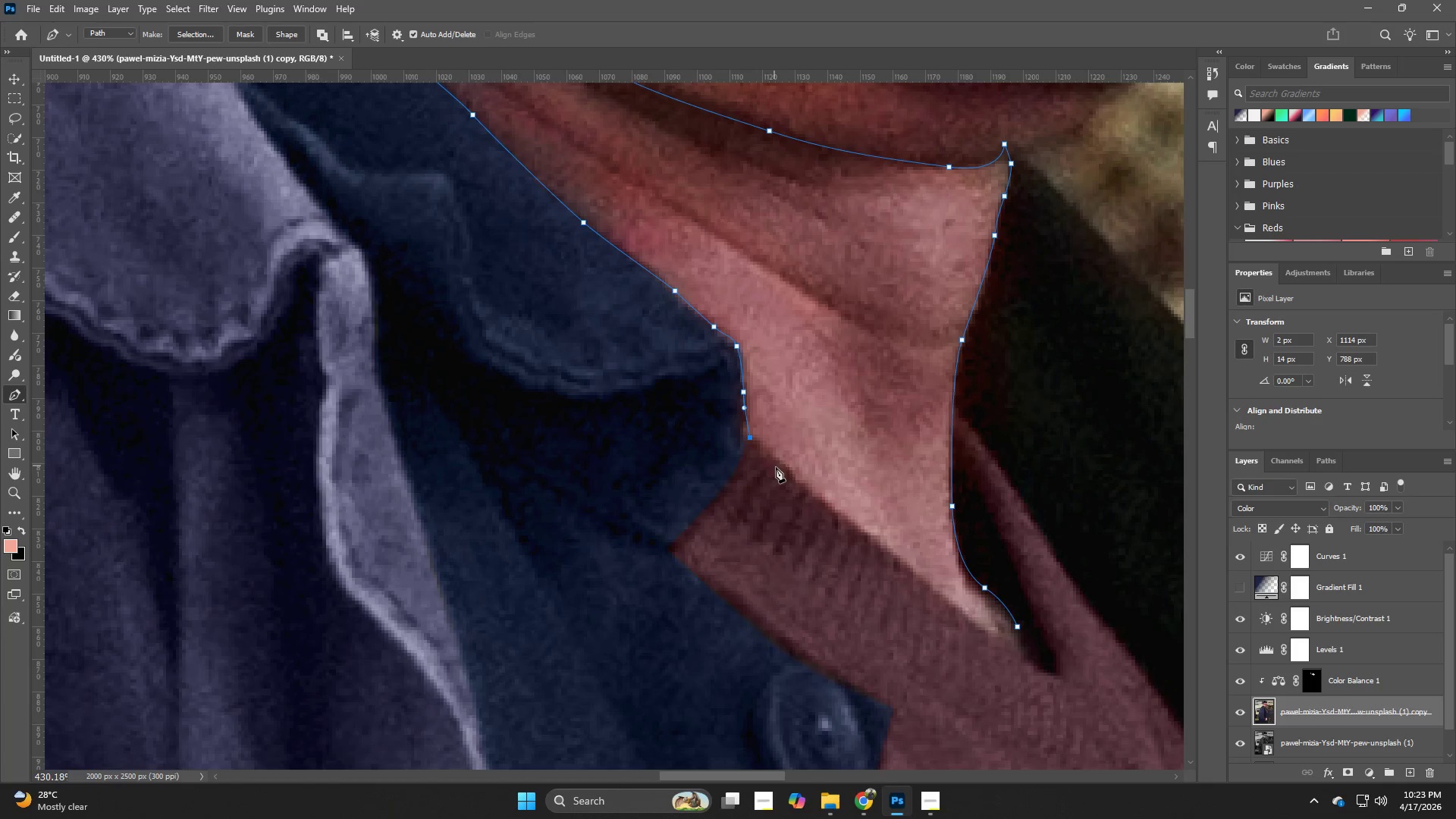 
key(Control+ControlLeft)
 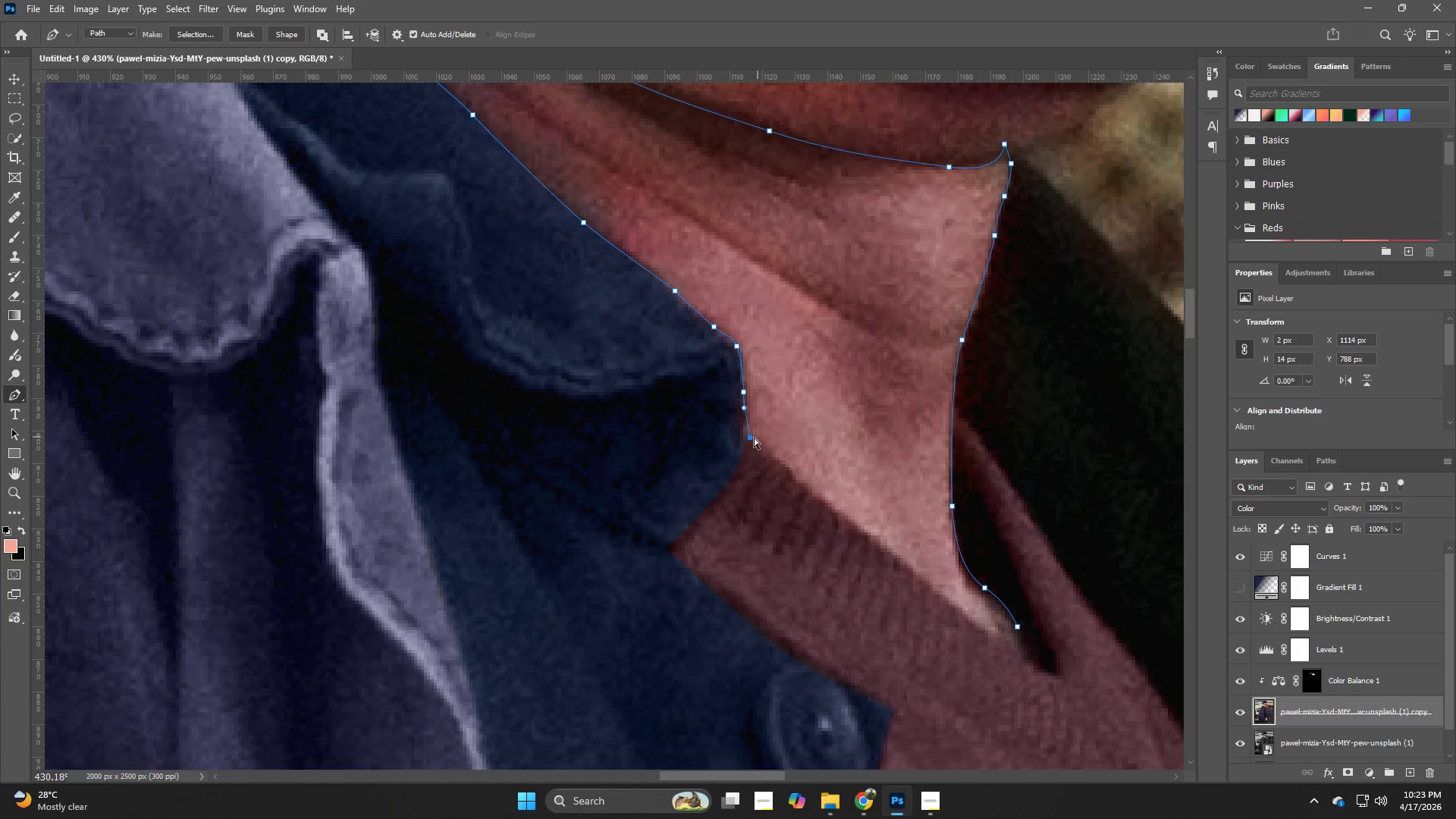 
key(Control+Z)
 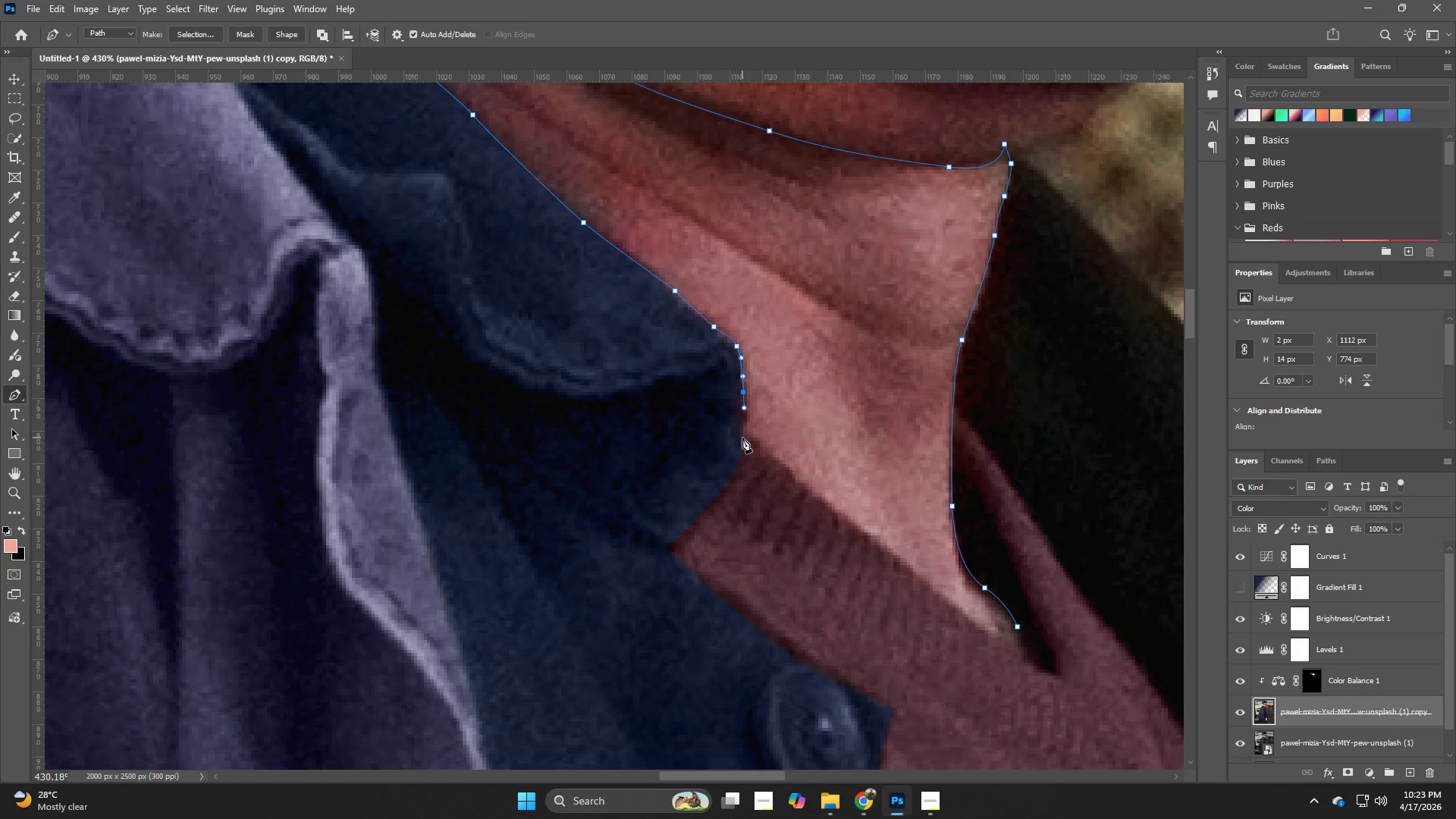 
left_click([741, 435])
 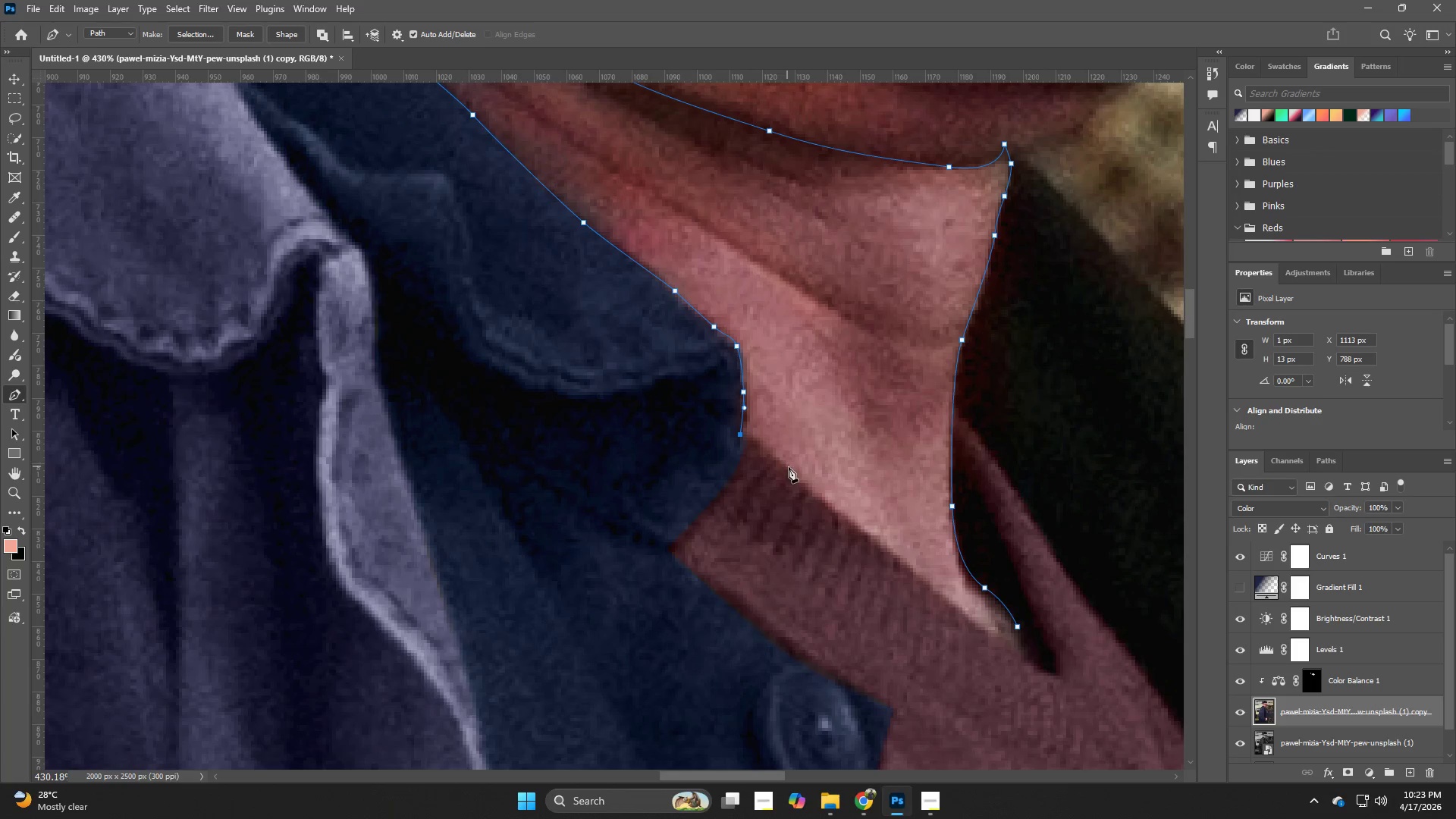 
left_click_drag(start_coordinate=[796, 481], to_coordinate=[824, 504])
 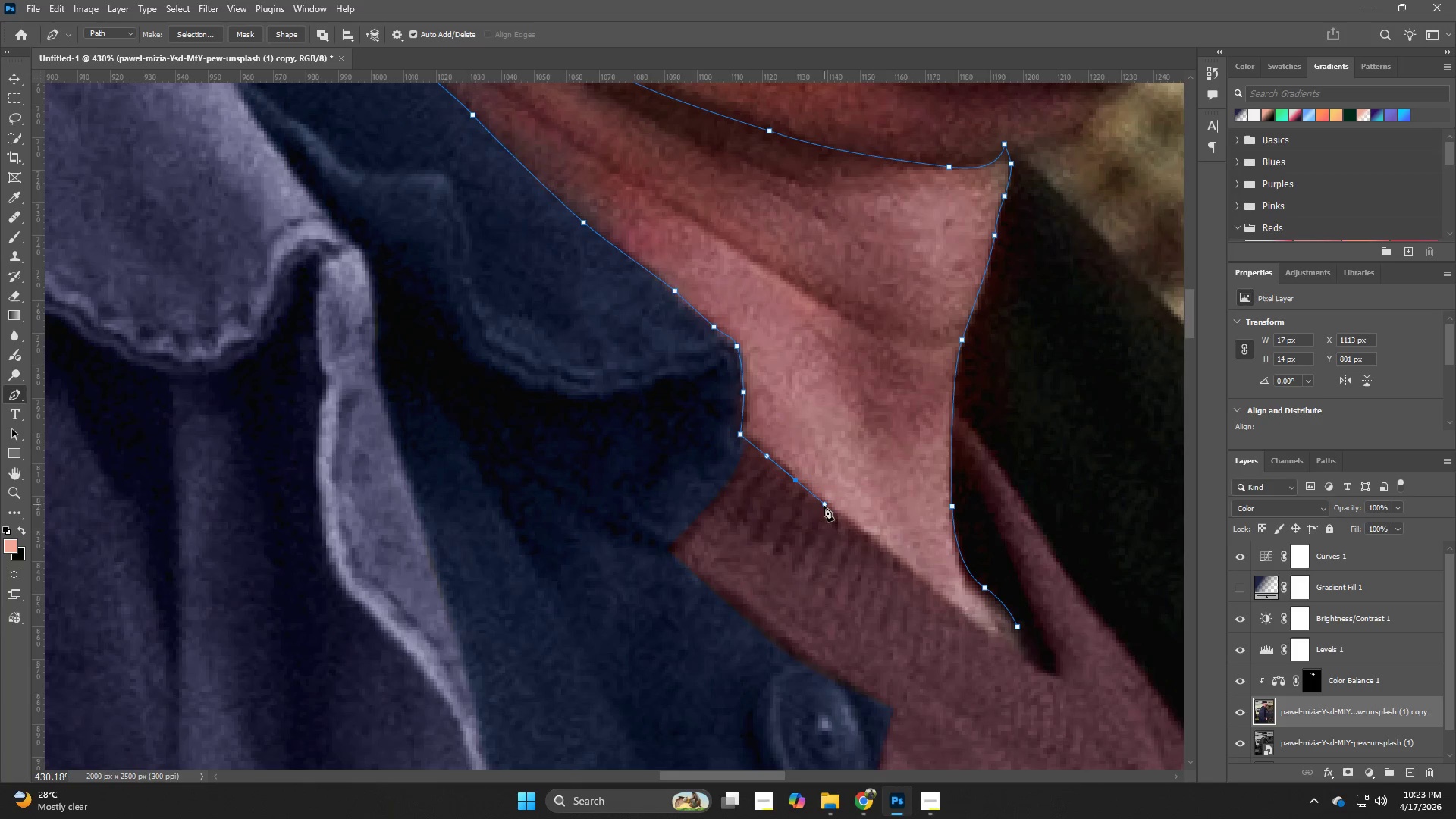 
hold_key(key=Space, duration=0.7)
 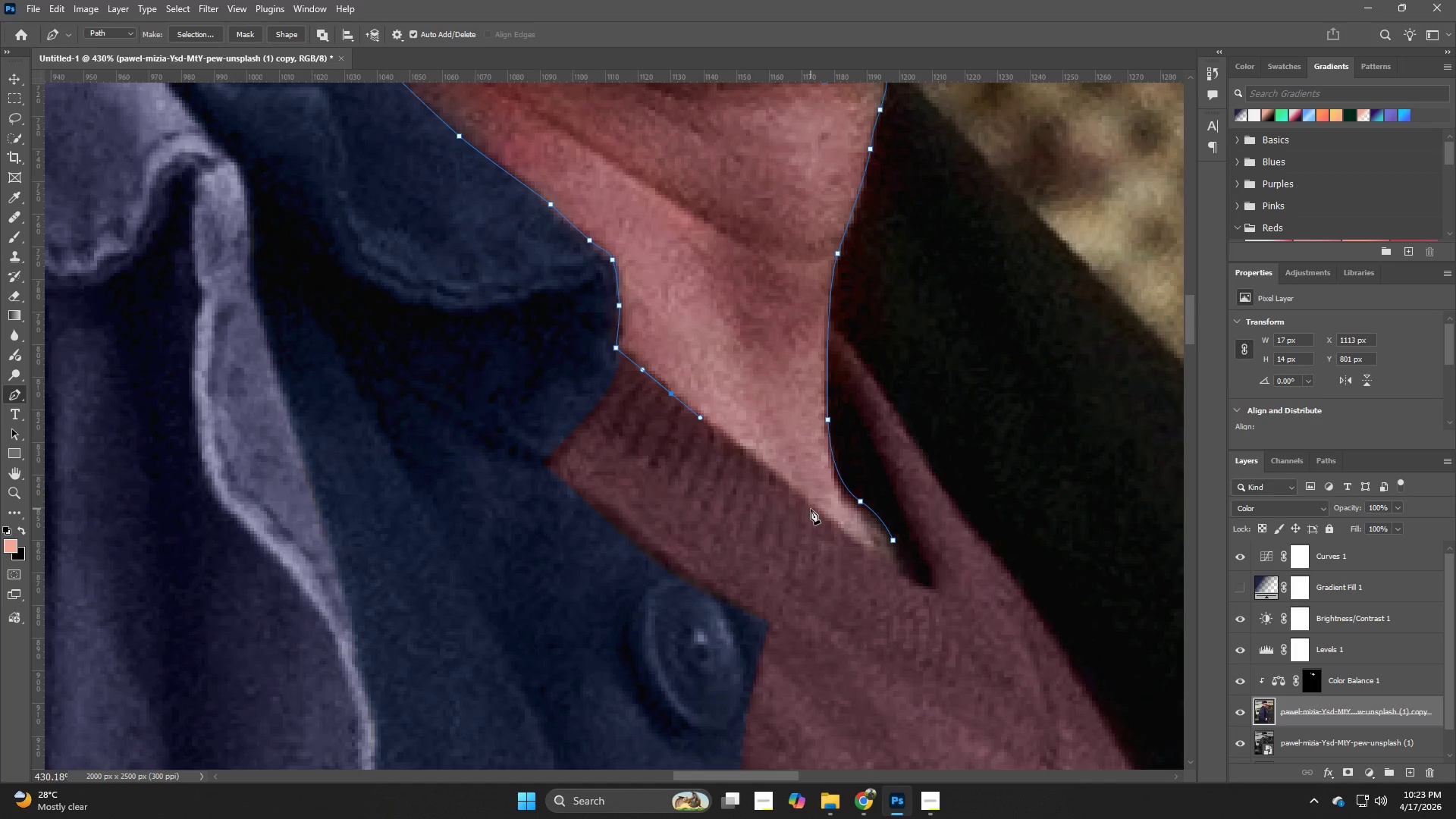 
left_click_drag(start_coordinate=[935, 565], to_coordinate=[814, 479])
 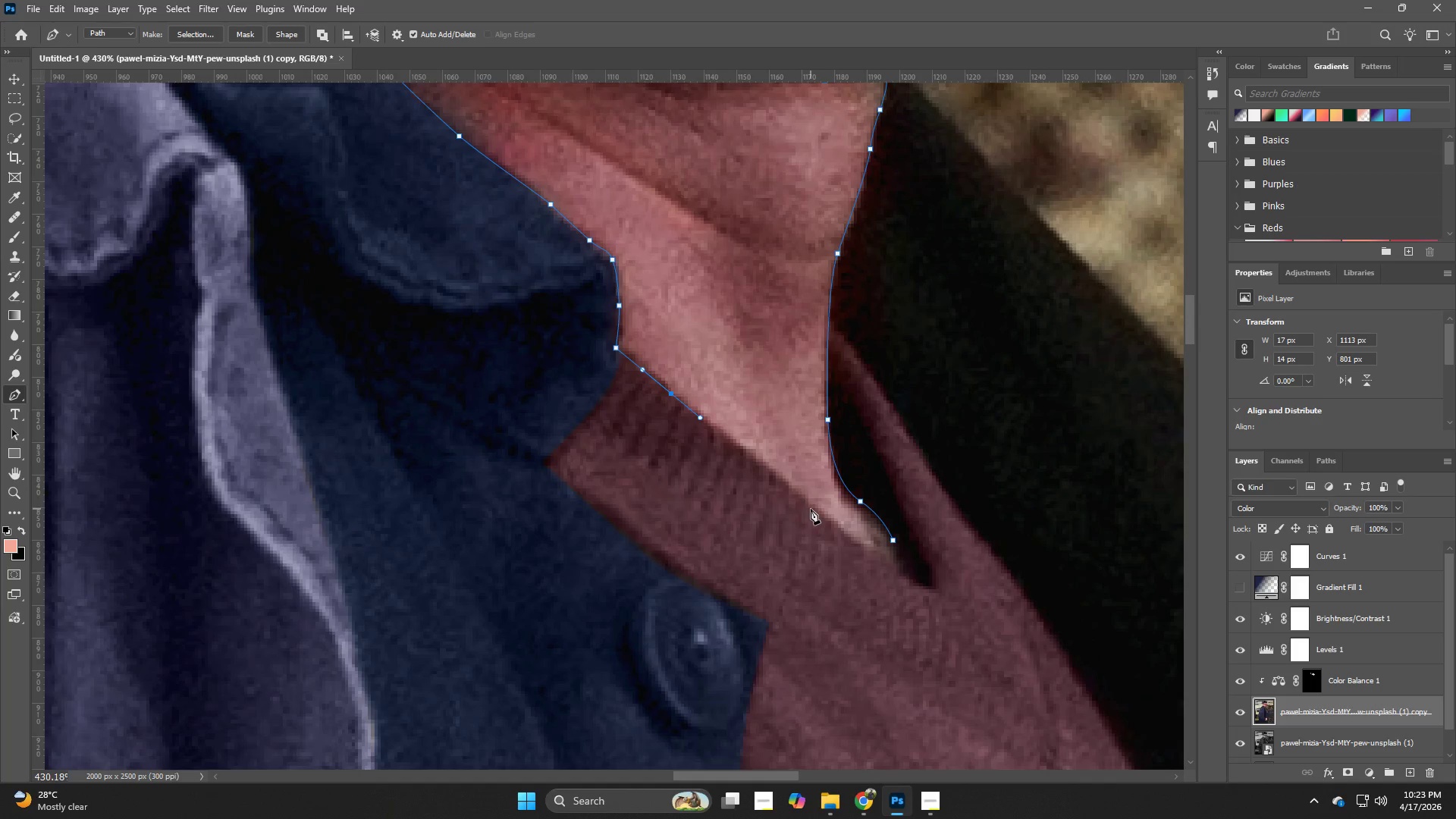 
left_click_drag(start_coordinate=[821, 513], to_coordinate=[855, 543])
 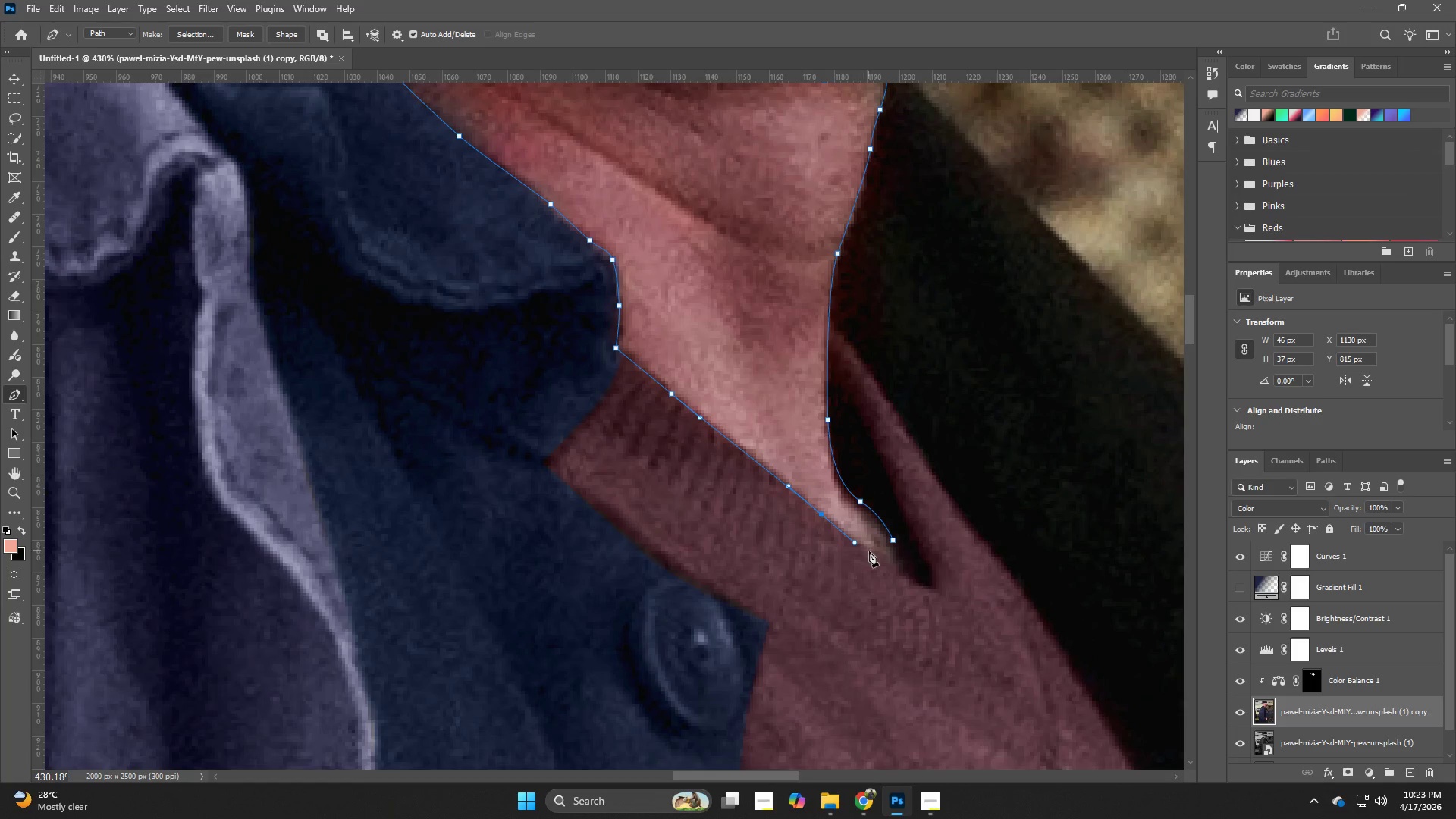 
left_click_drag(start_coordinate=[871, 551], to_coordinate=[887, 554])
 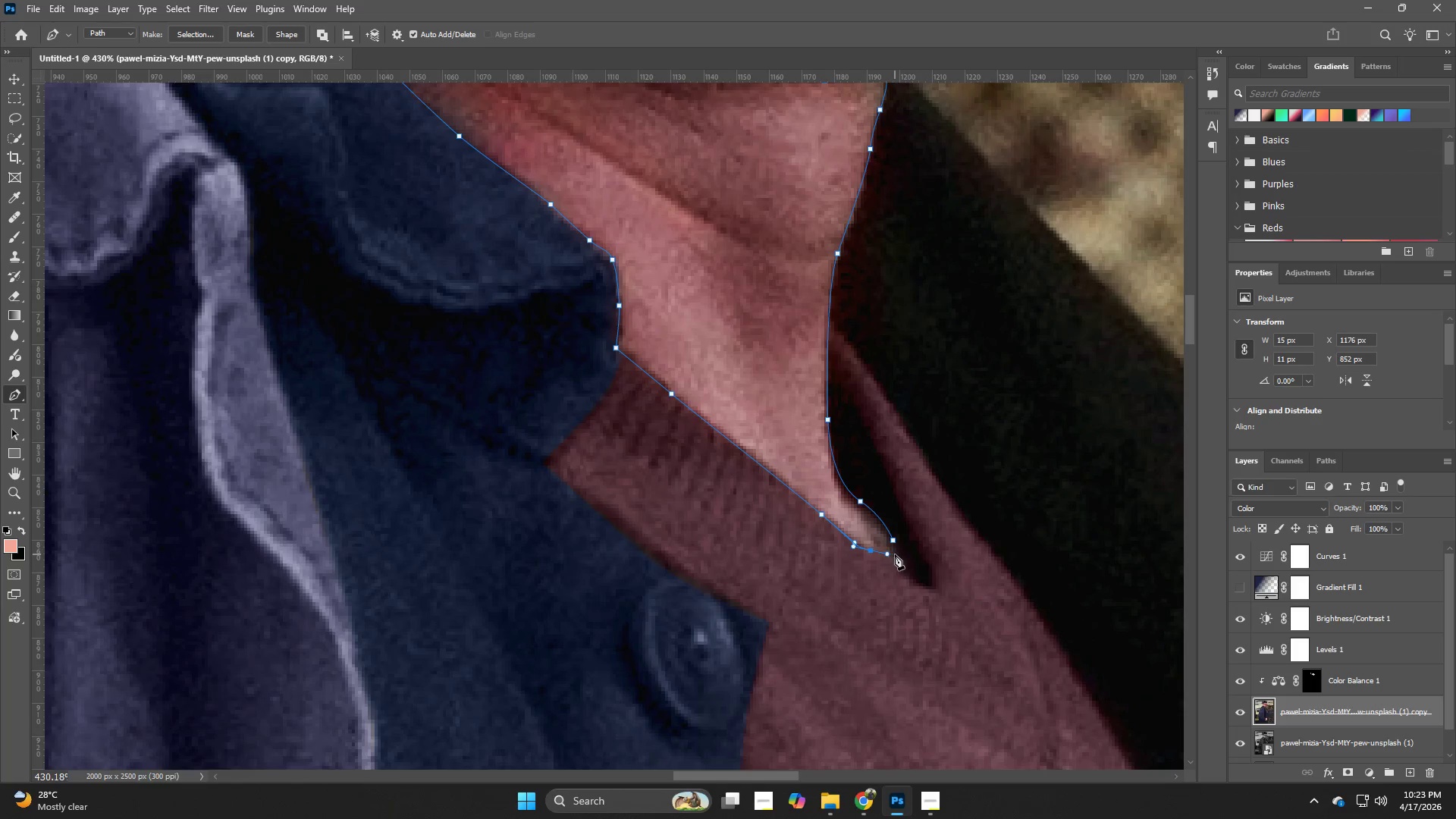 
left_click([896, 554])
 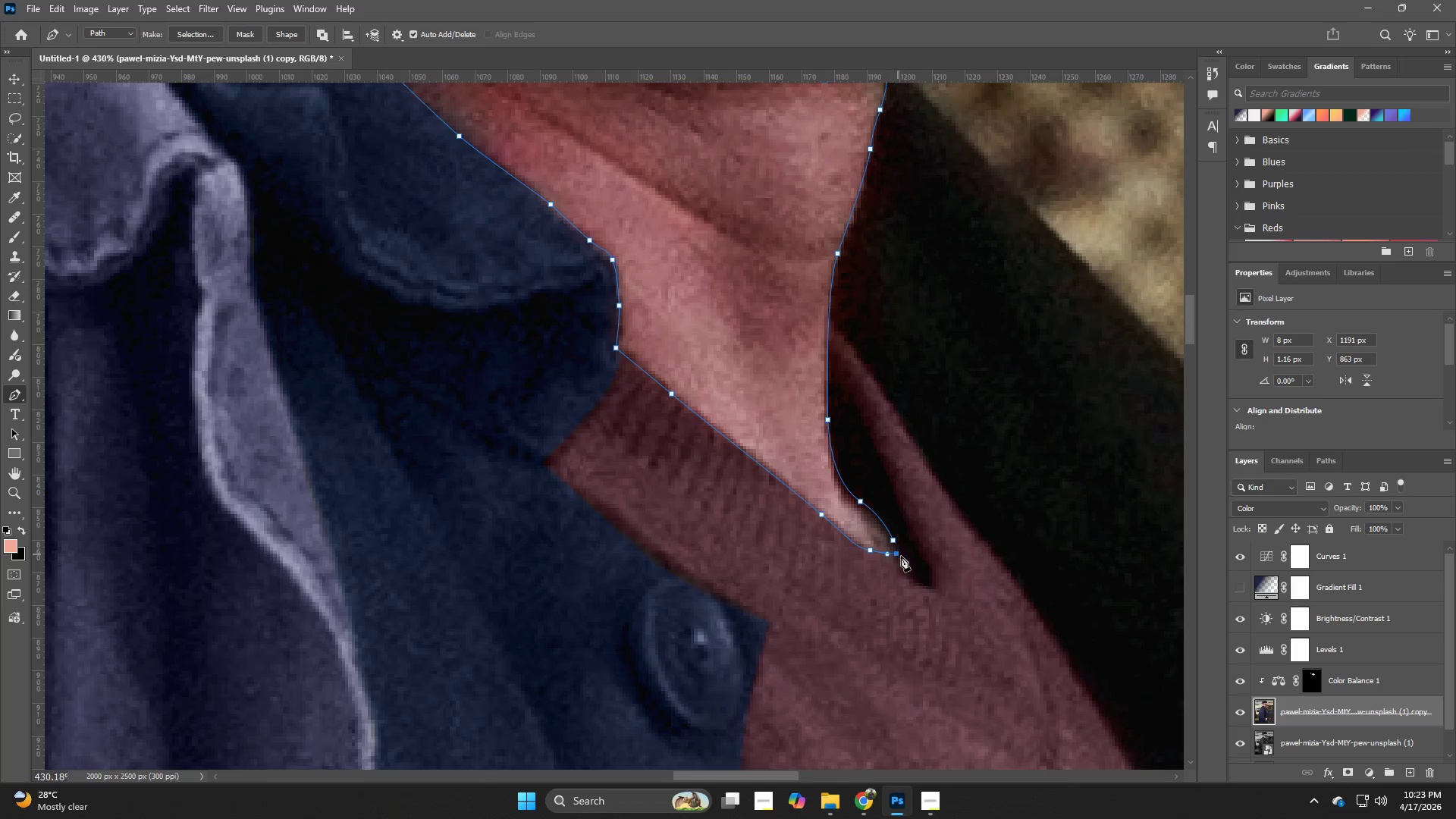 
key(Control+ControlLeft)
 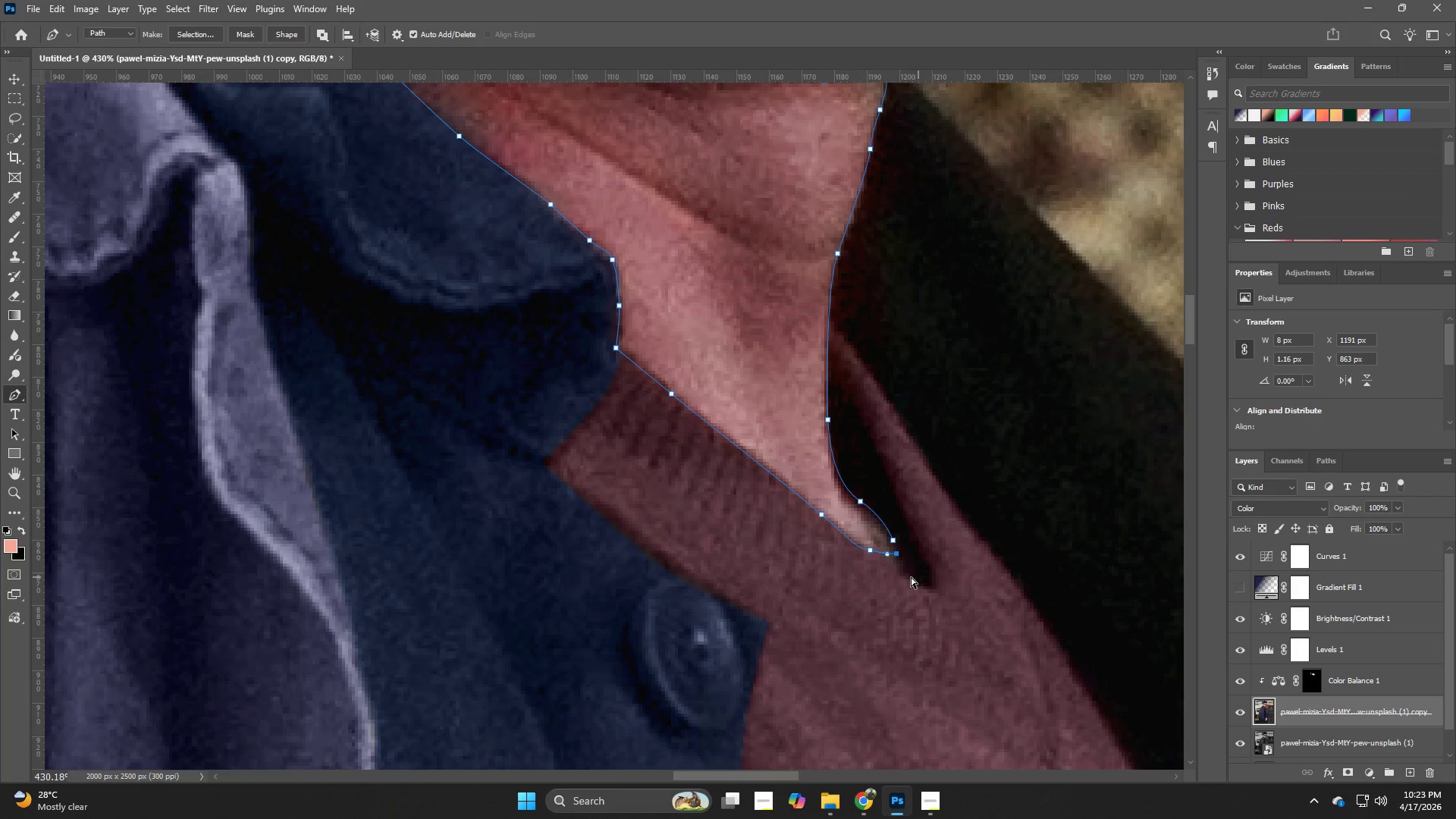 
key(Control+Z)
 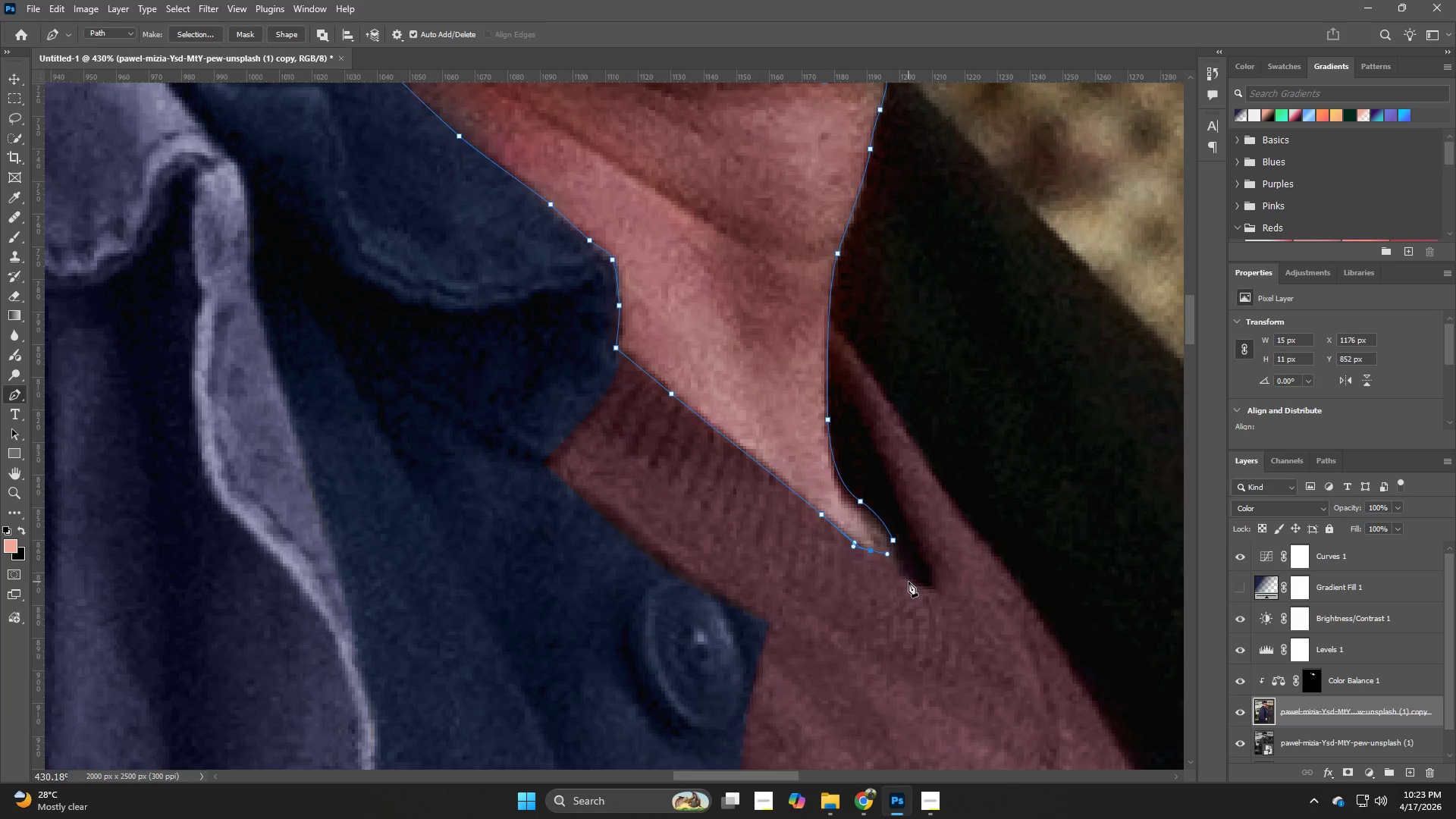 
key(Control+ControlLeft)
 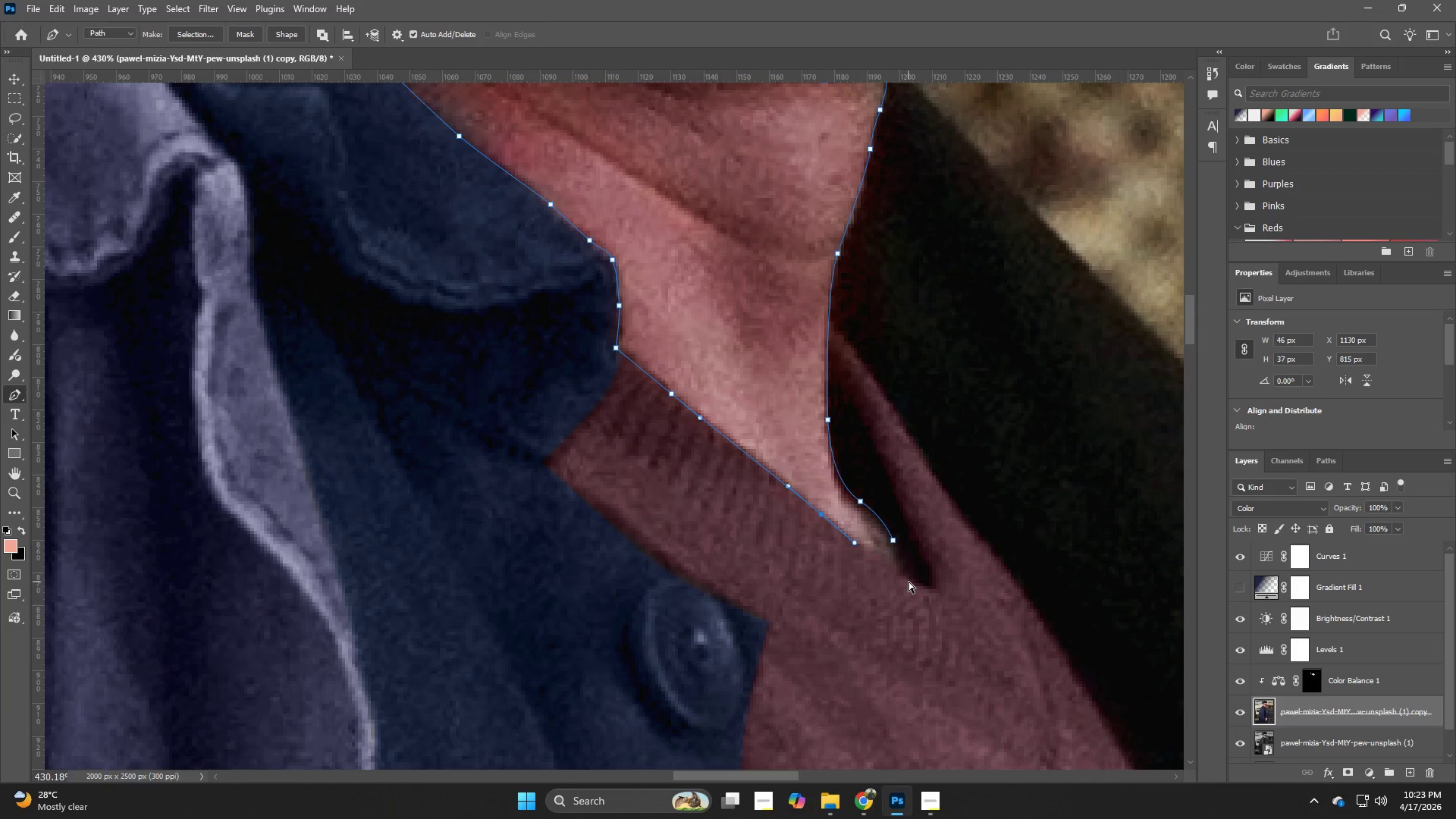 
key(Control+Z)
 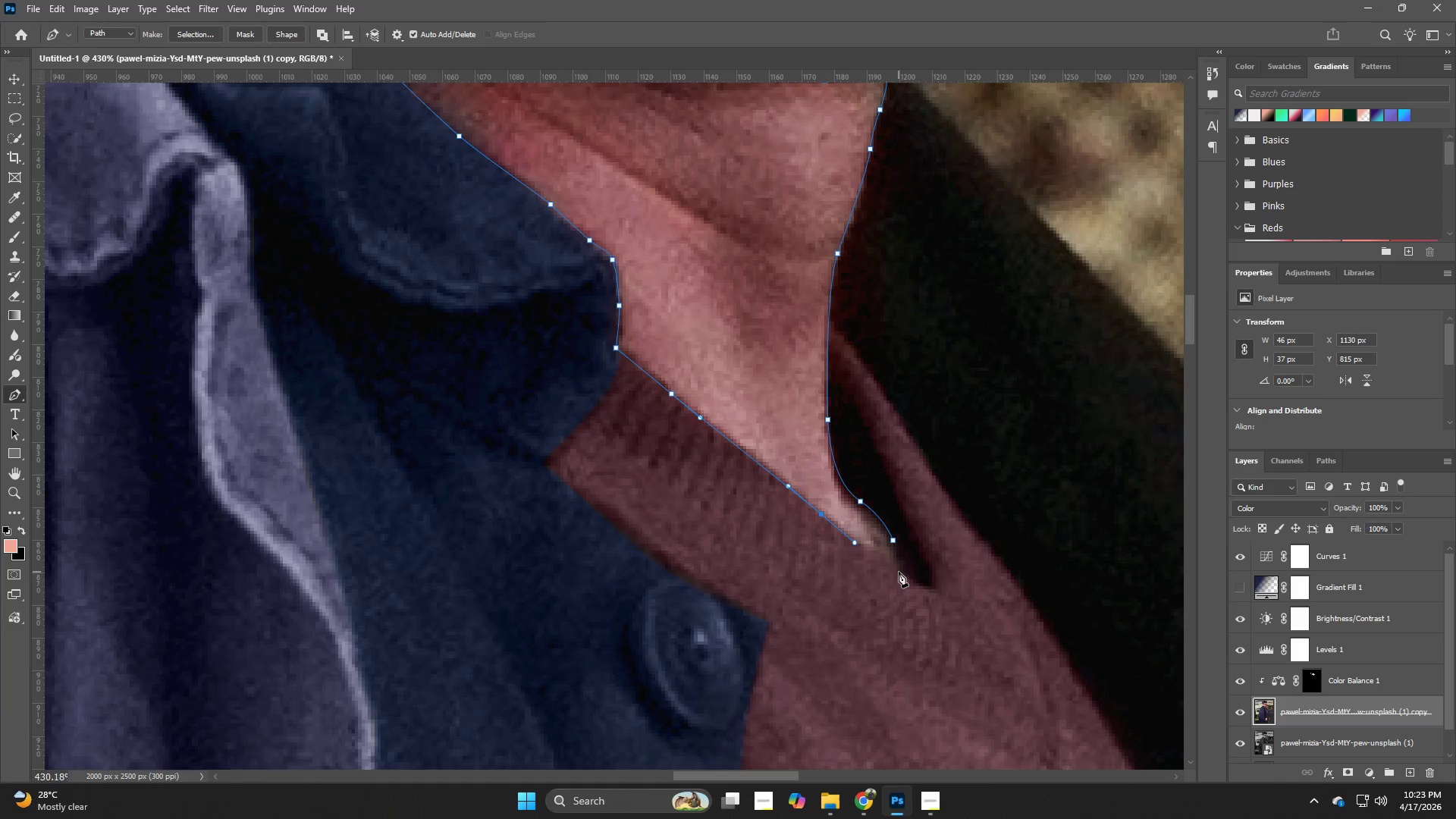 
left_click_drag(start_coordinate=[899, 572], to_coordinate=[912, 577])
 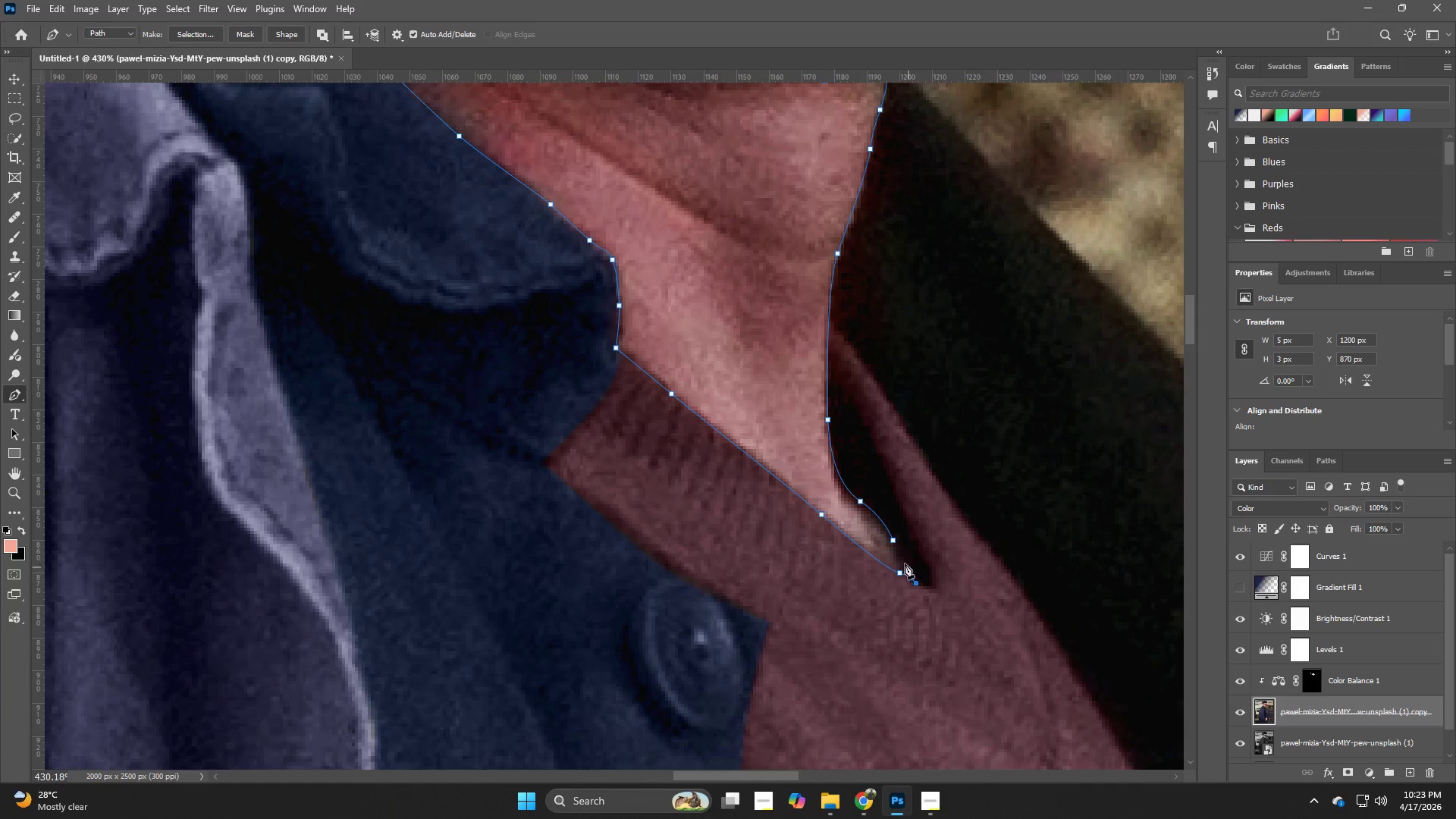 
left_click([903, 554])
 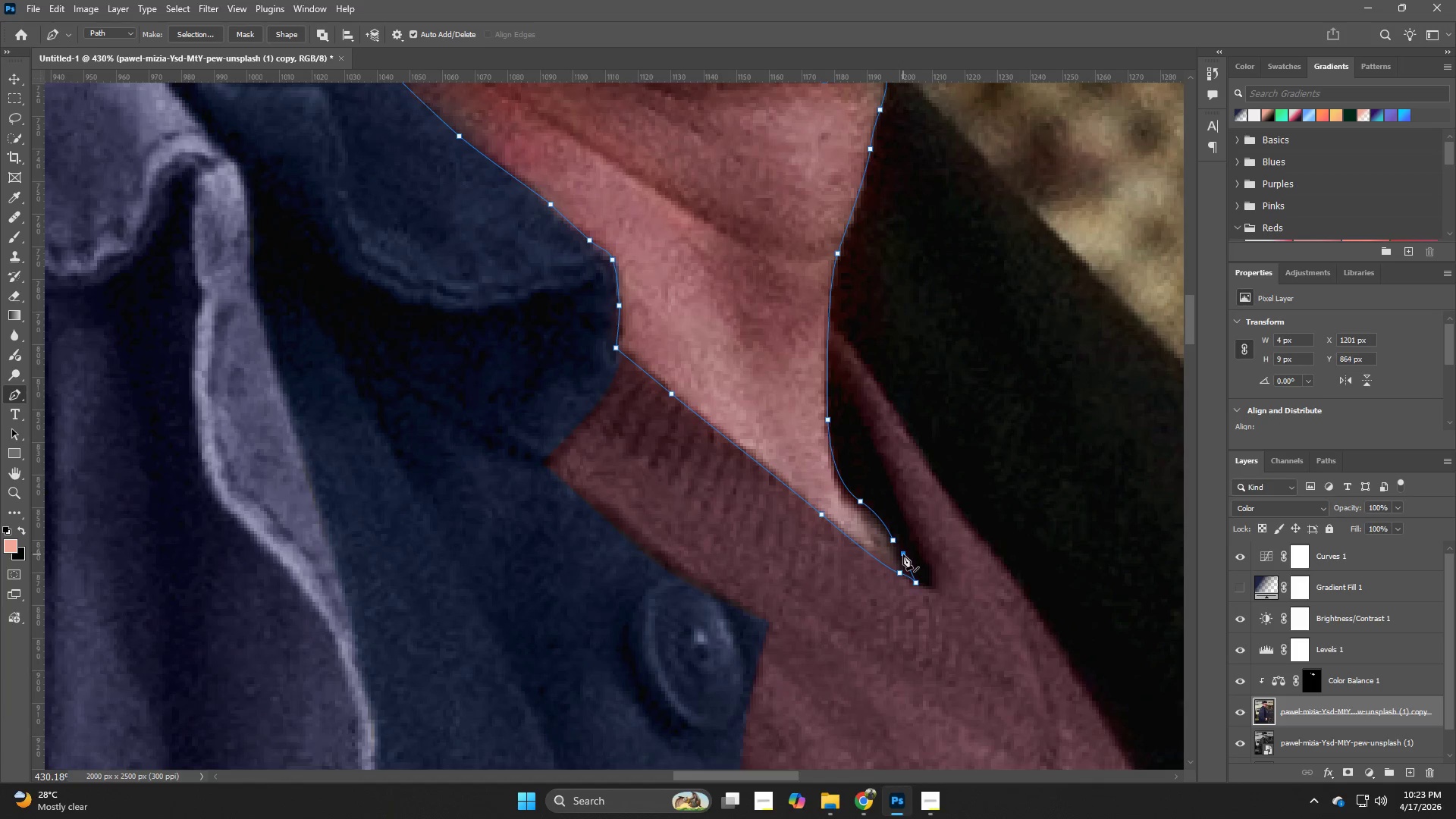 
key(Control+NumpadEnter)
 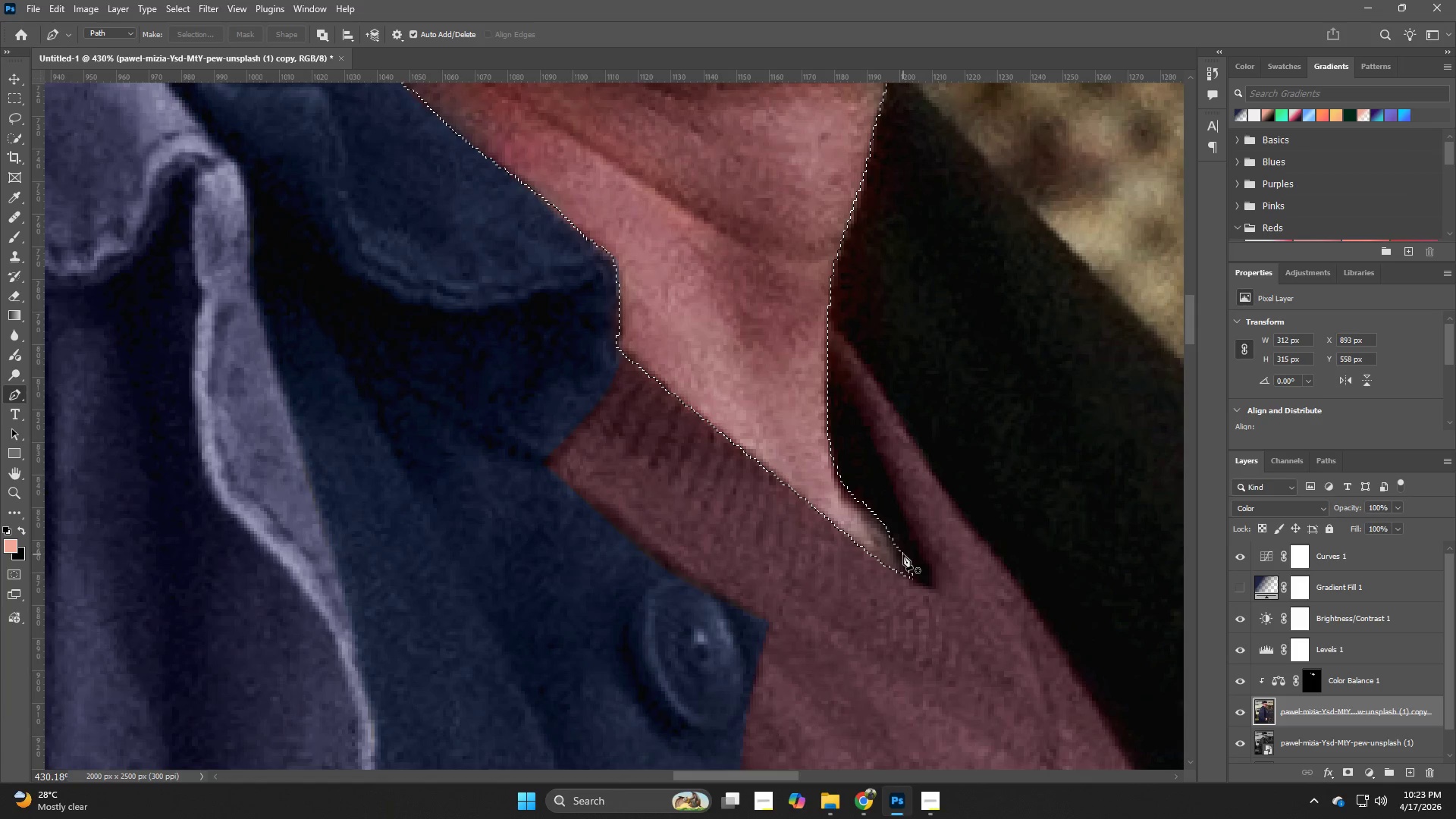 
hold_key(key=Z, duration=0.59)
 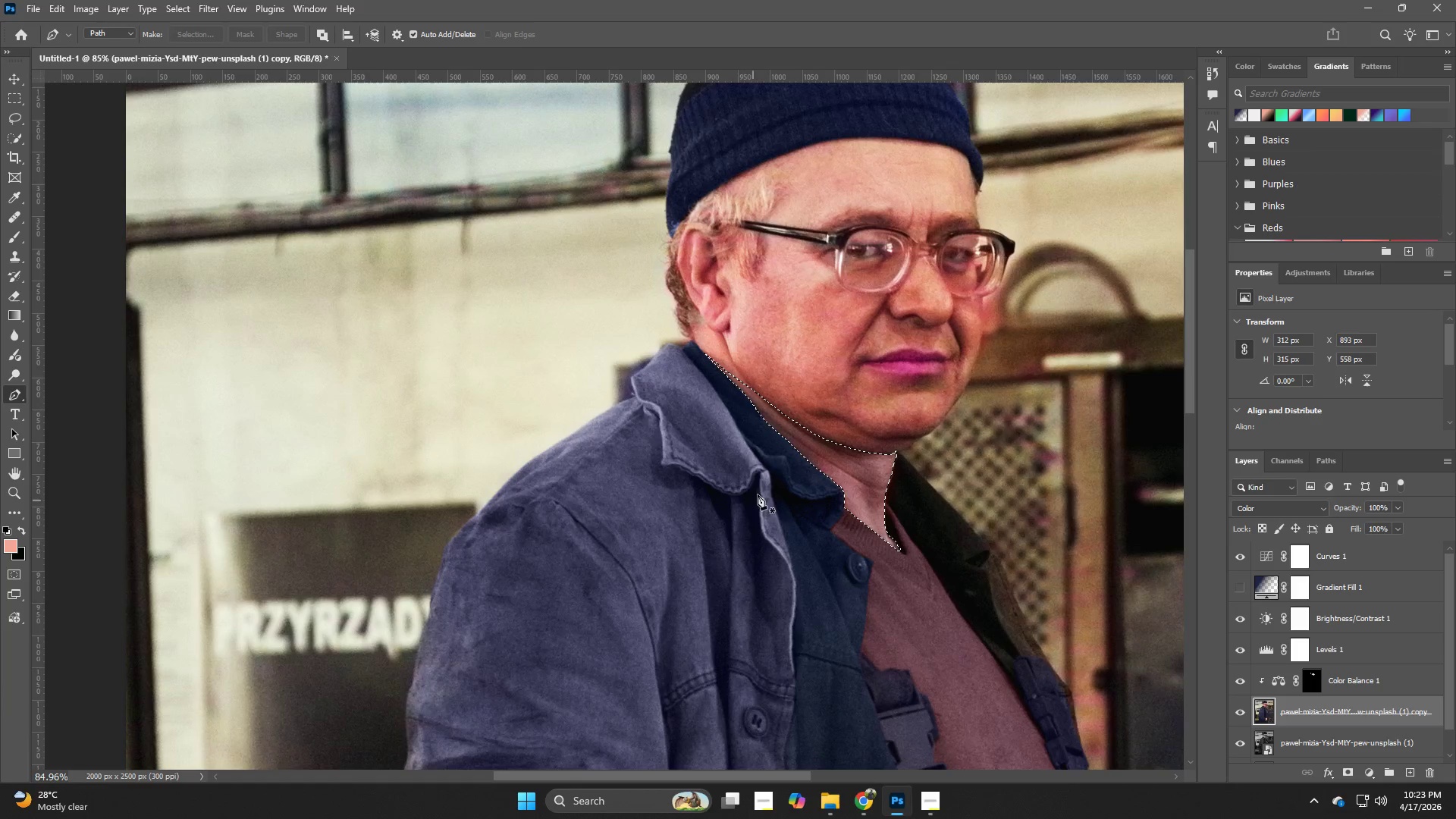 
left_click_drag(start_coordinate=[899, 547], to_coordinate=[802, 568])
 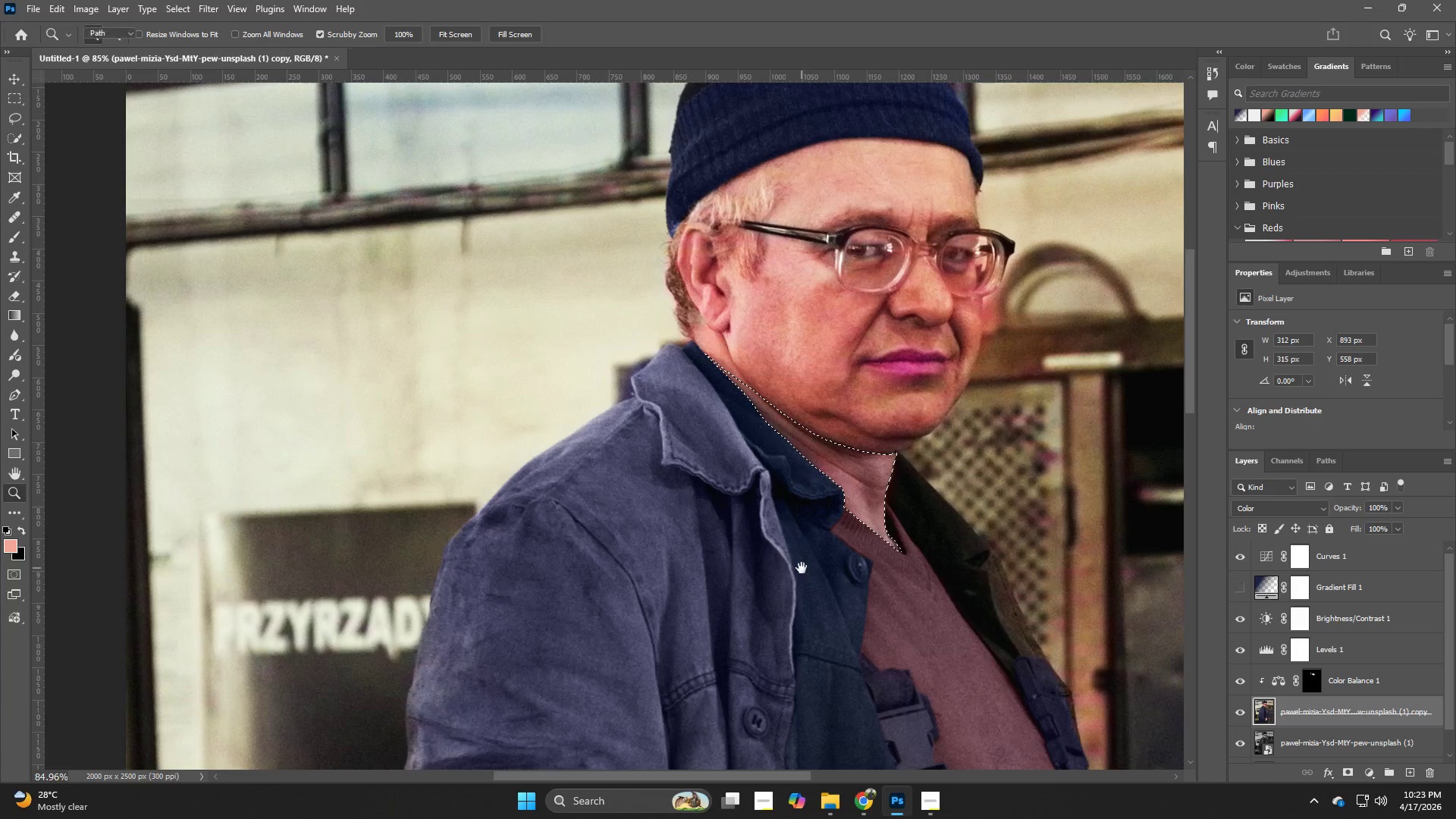 
hold_key(key=Space, duration=0.33)
 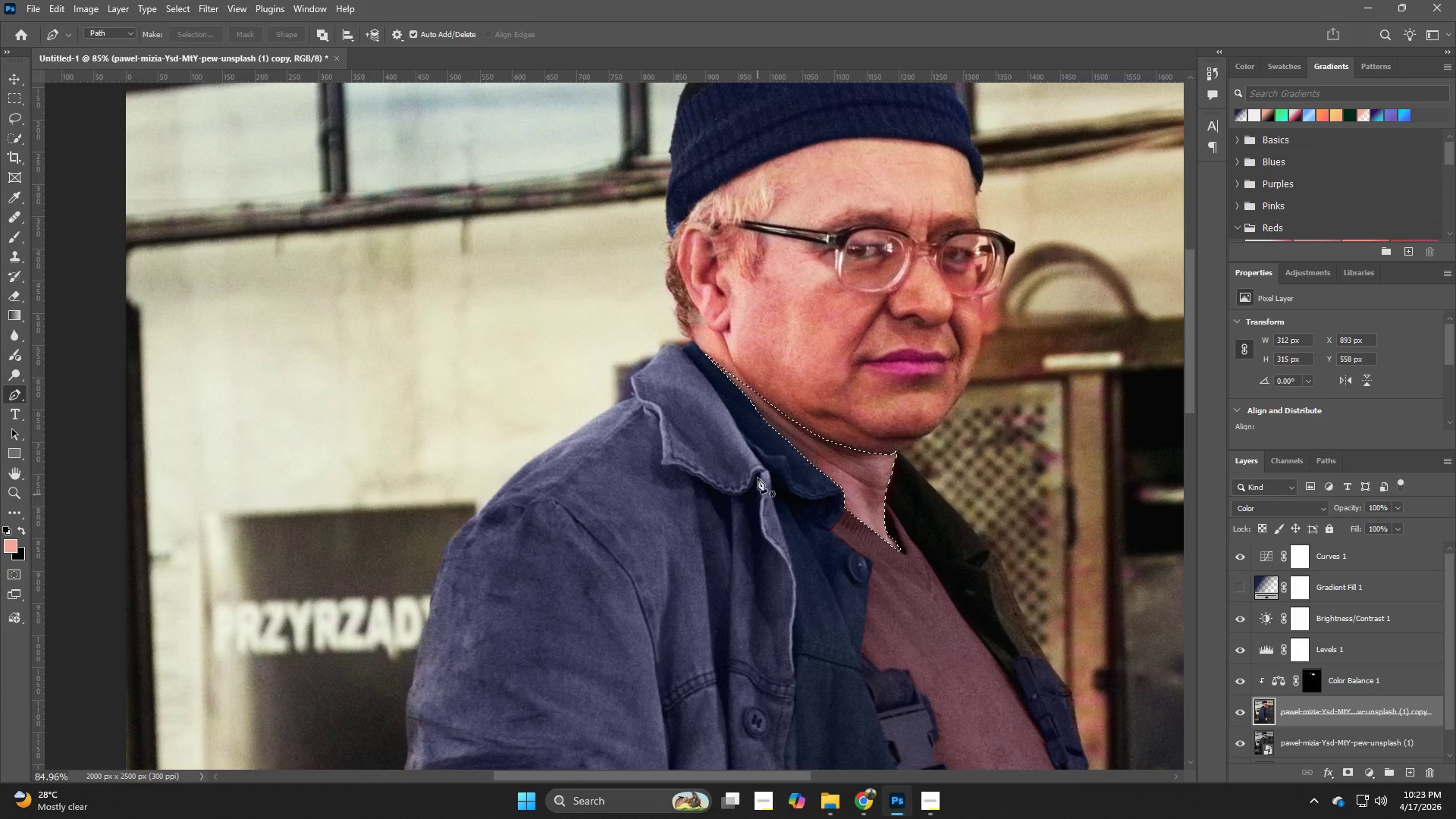 
hold_key(key=Z, duration=0.44)
 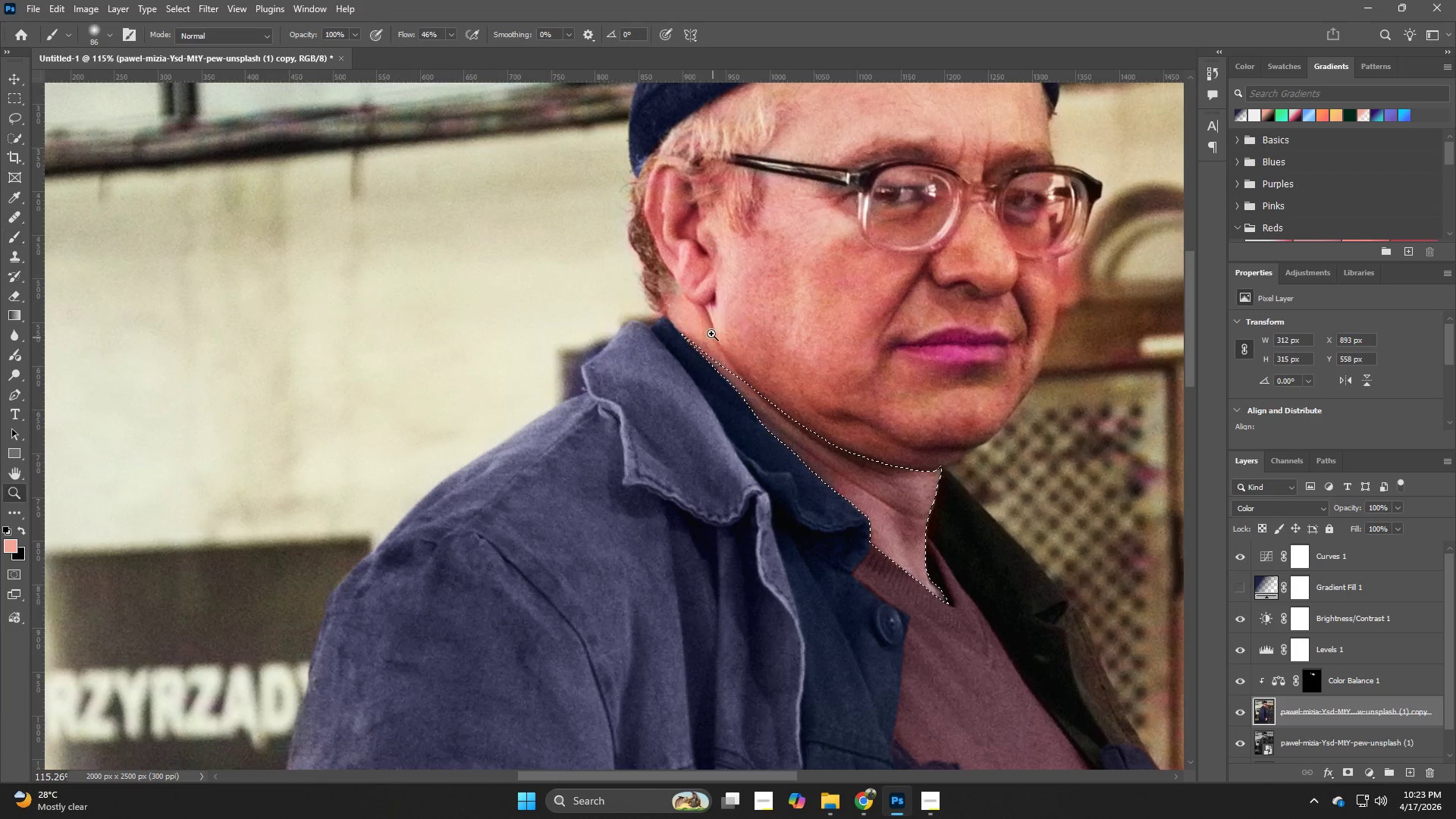 
left_click_drag(start_coordinate=[771, 410], to_coordinate=[797, 434])
 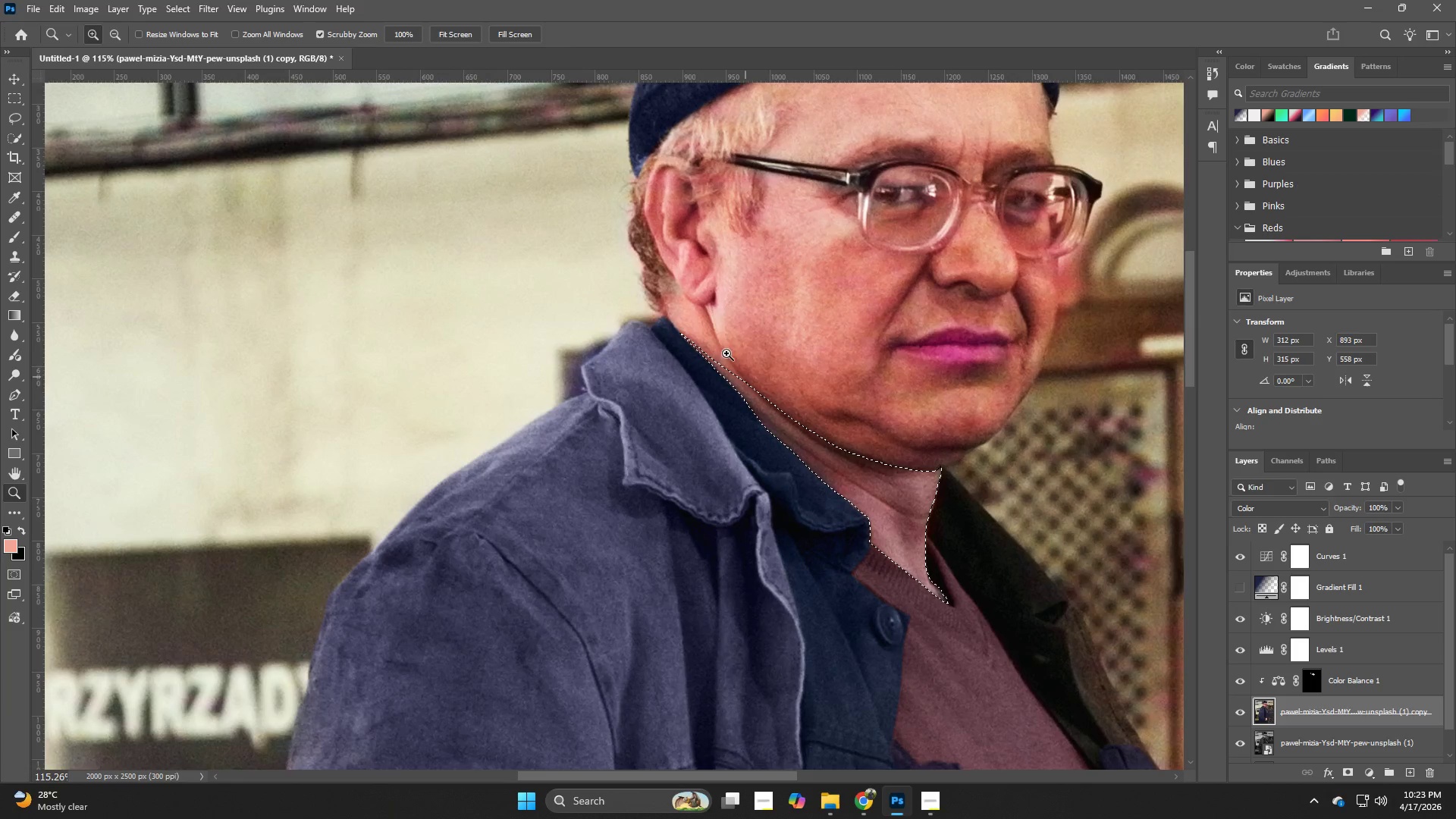 
key(B)
 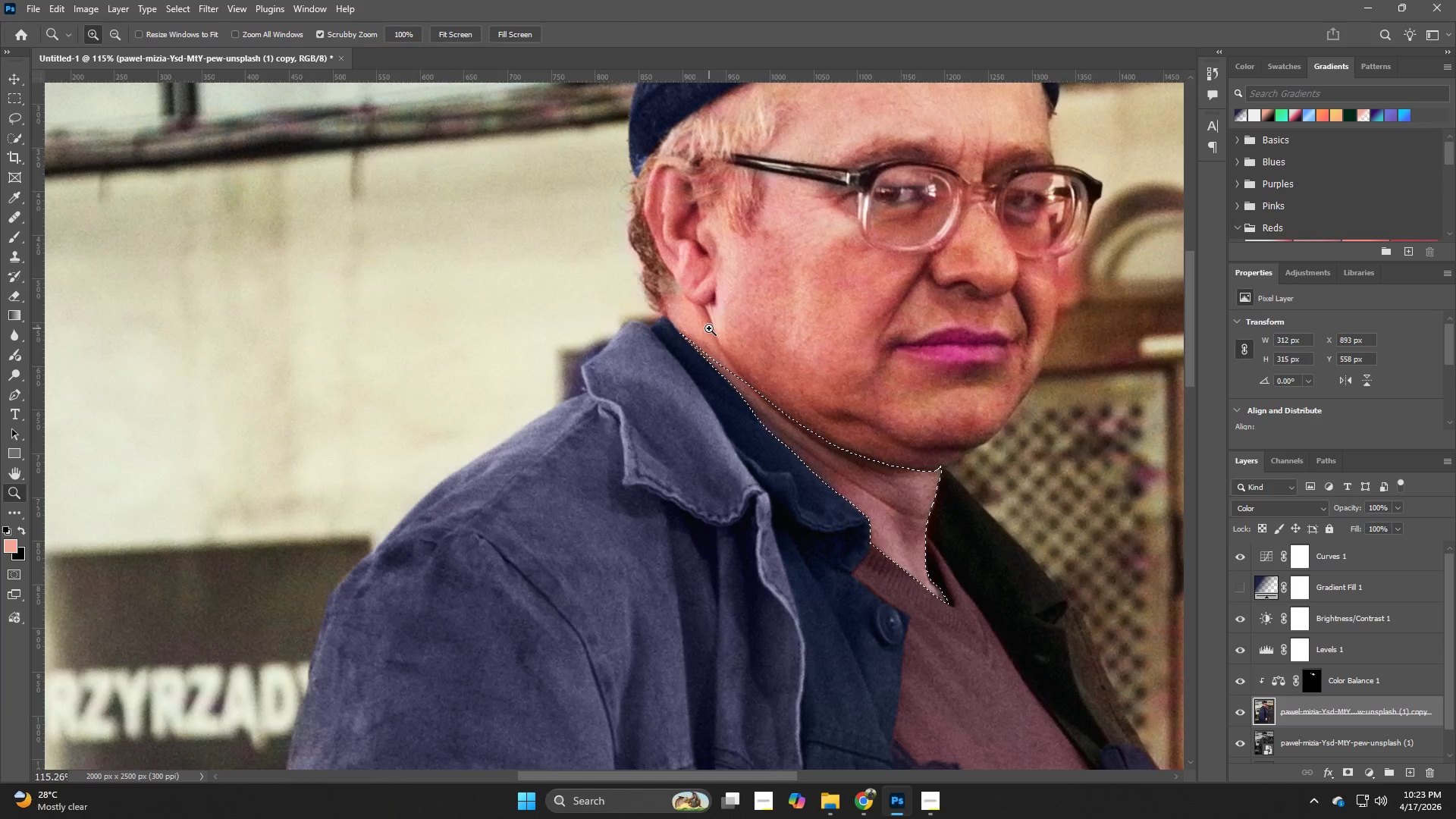 
hold_key(key=B, duration=0.41)
 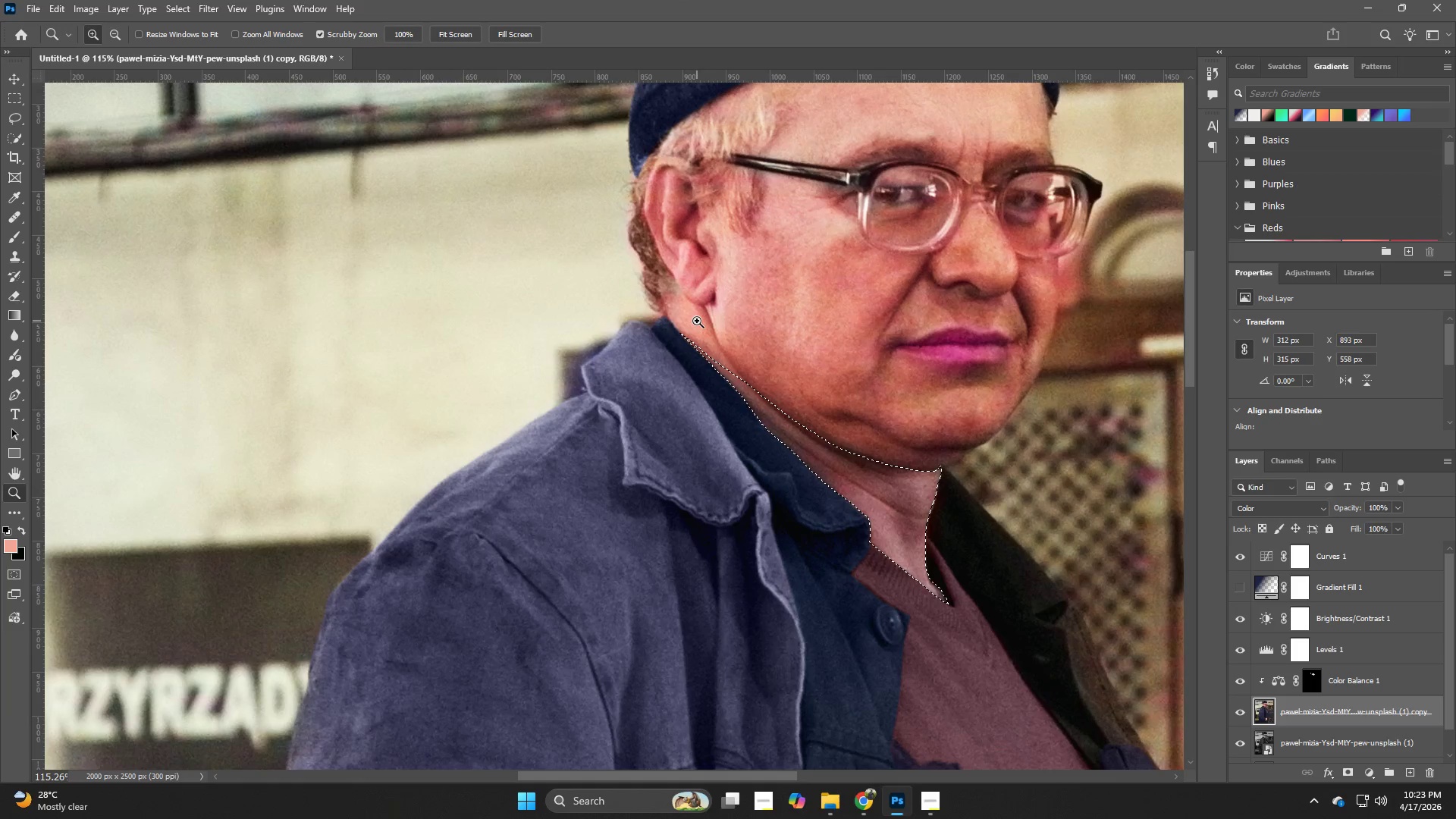 
key(B)
 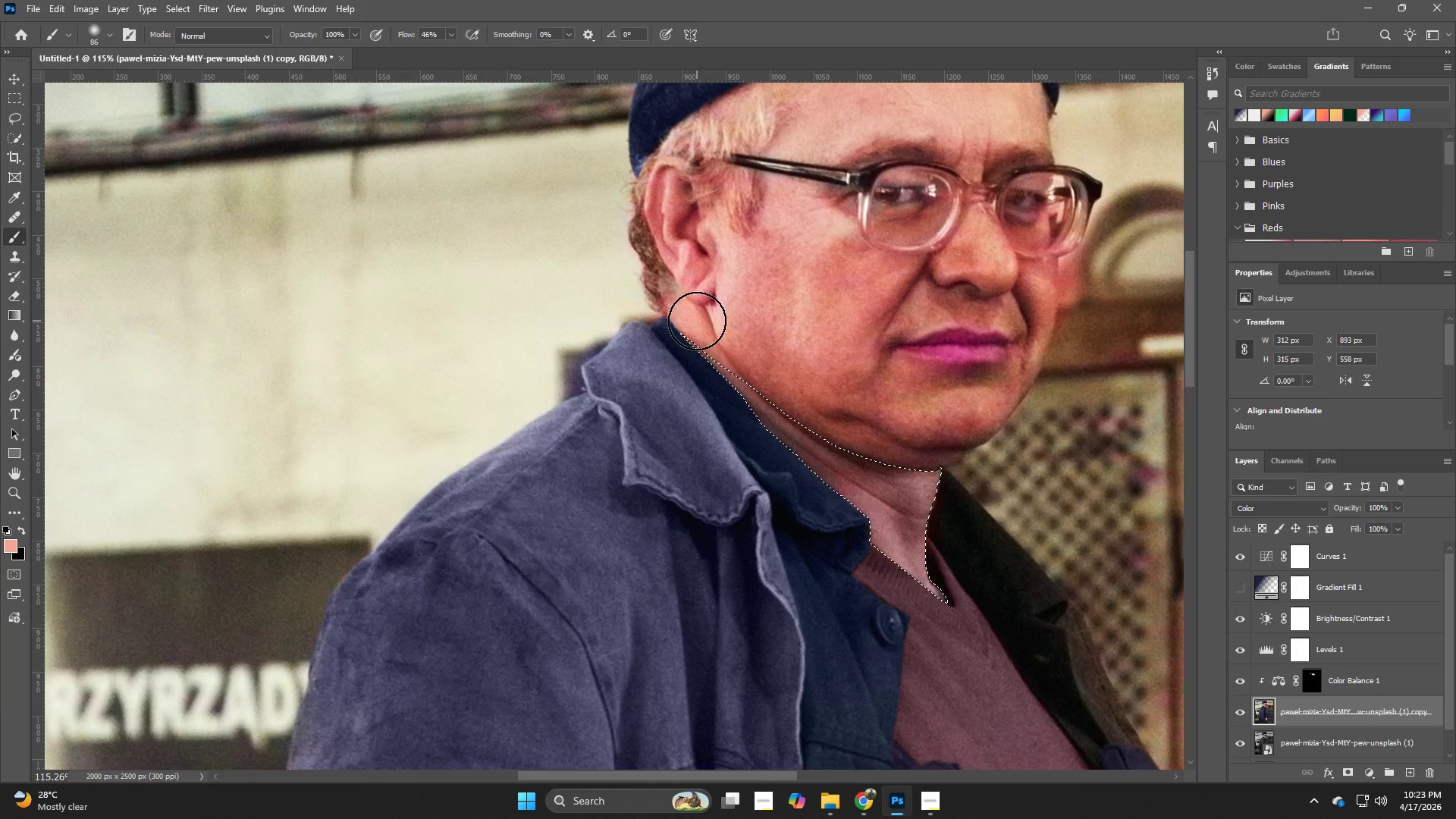 
hold_key(key=AltLeft, duration=1.28)
left_click([697, 316])
 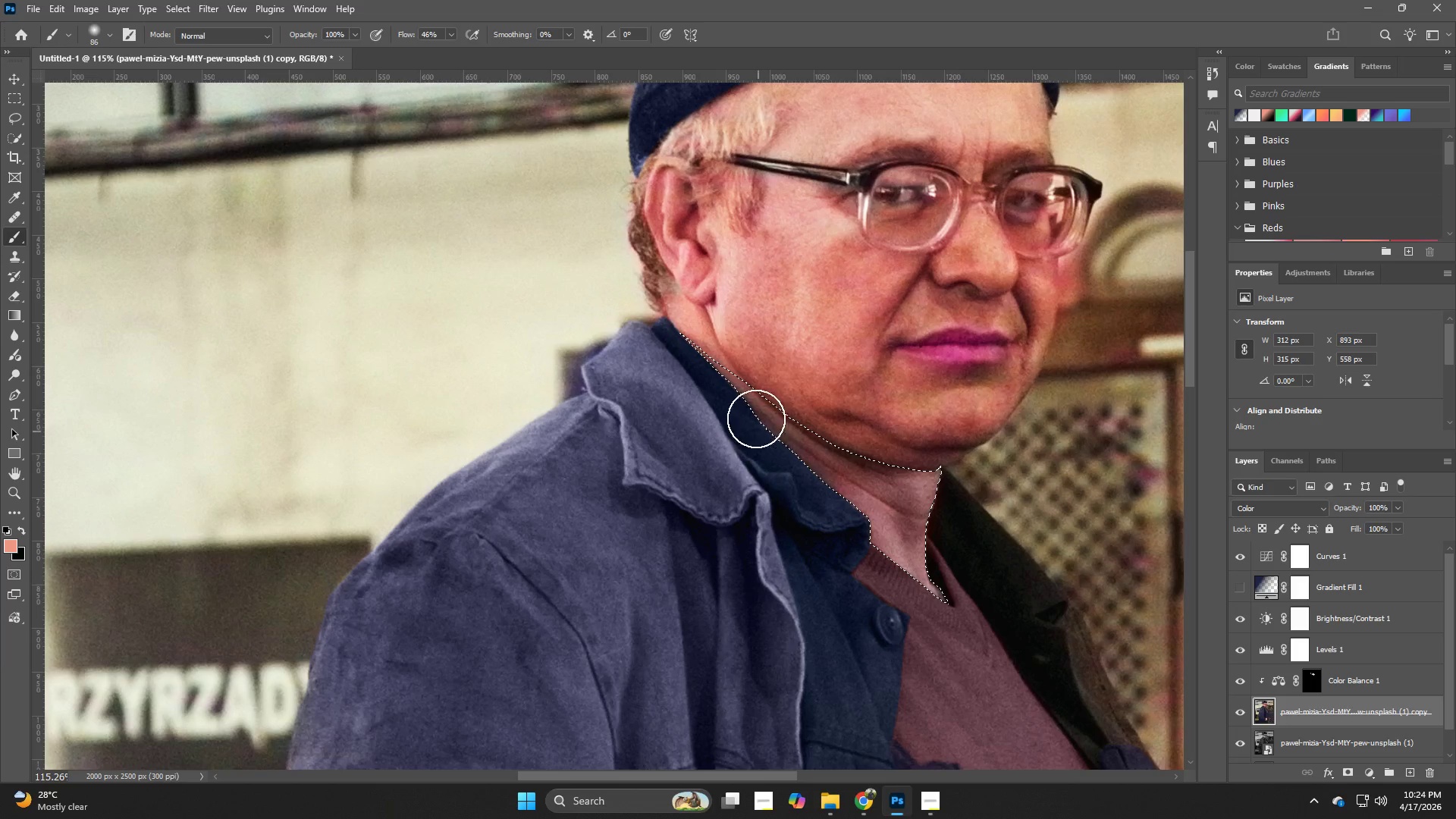 
left_click_drag(start_coordinate=[734, 389], to_coordinate=[942, 485])
 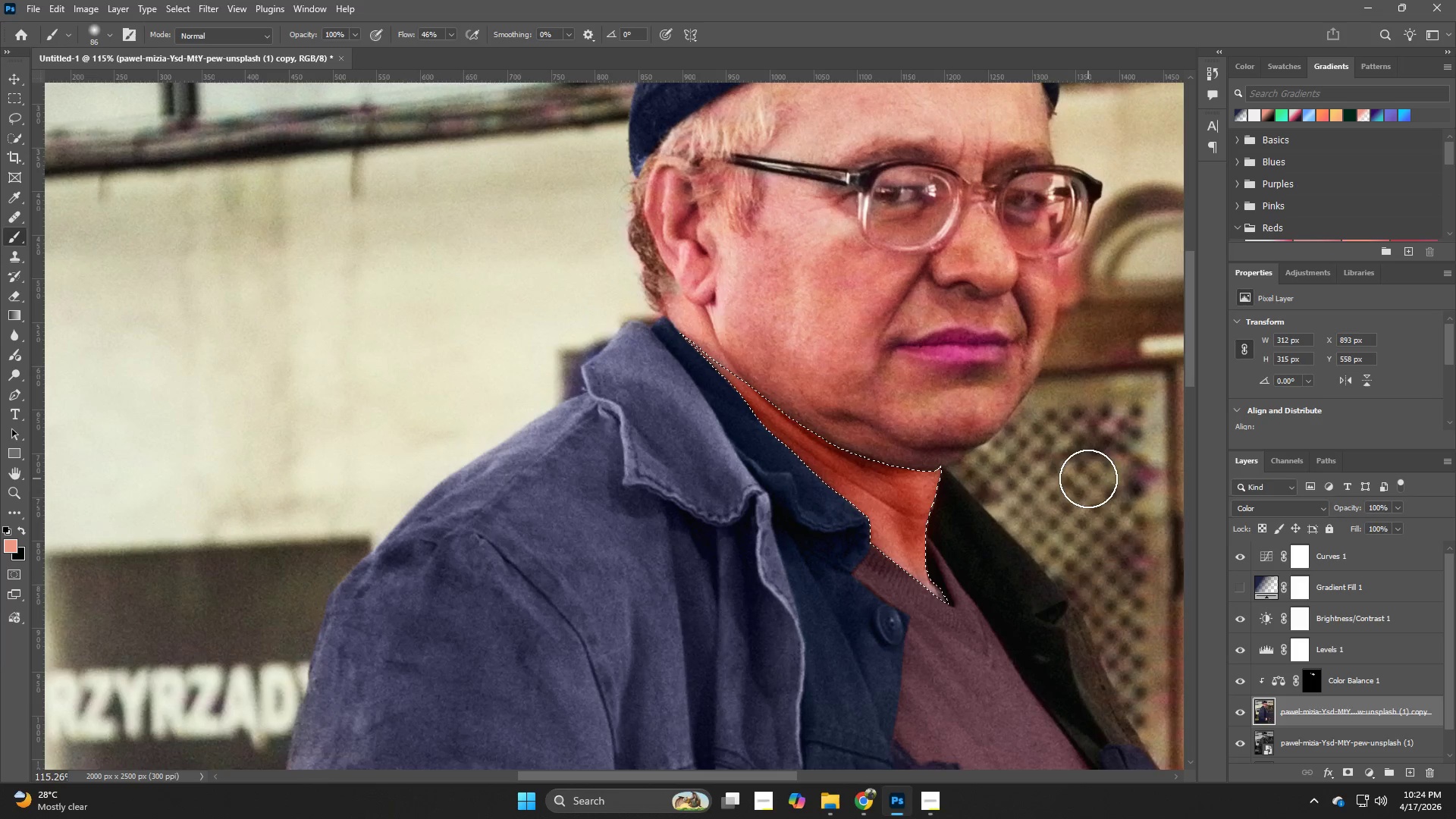 
key(Control+Z)
 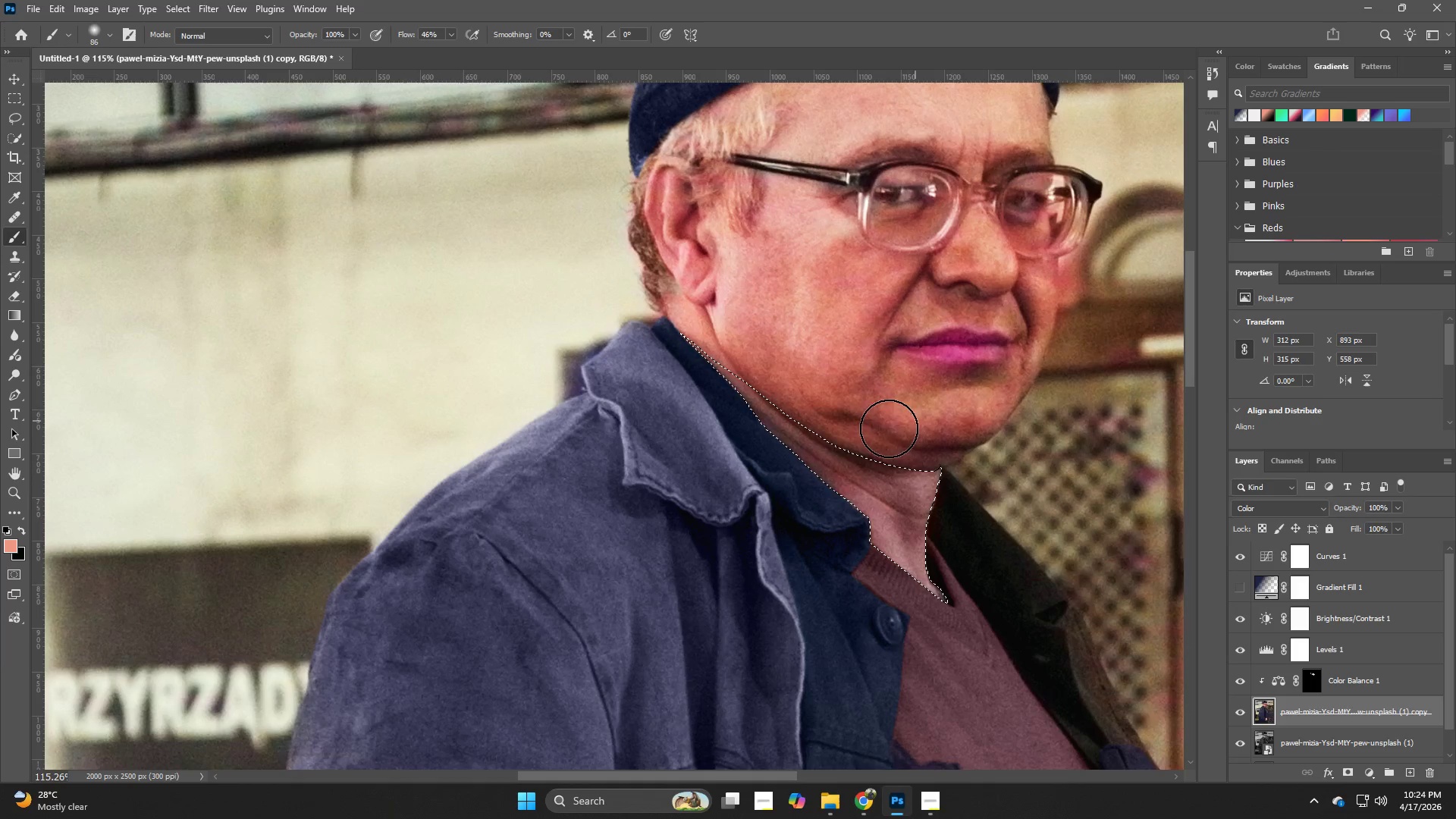 
hold_key(key=AltLeft, duration=1.05)
 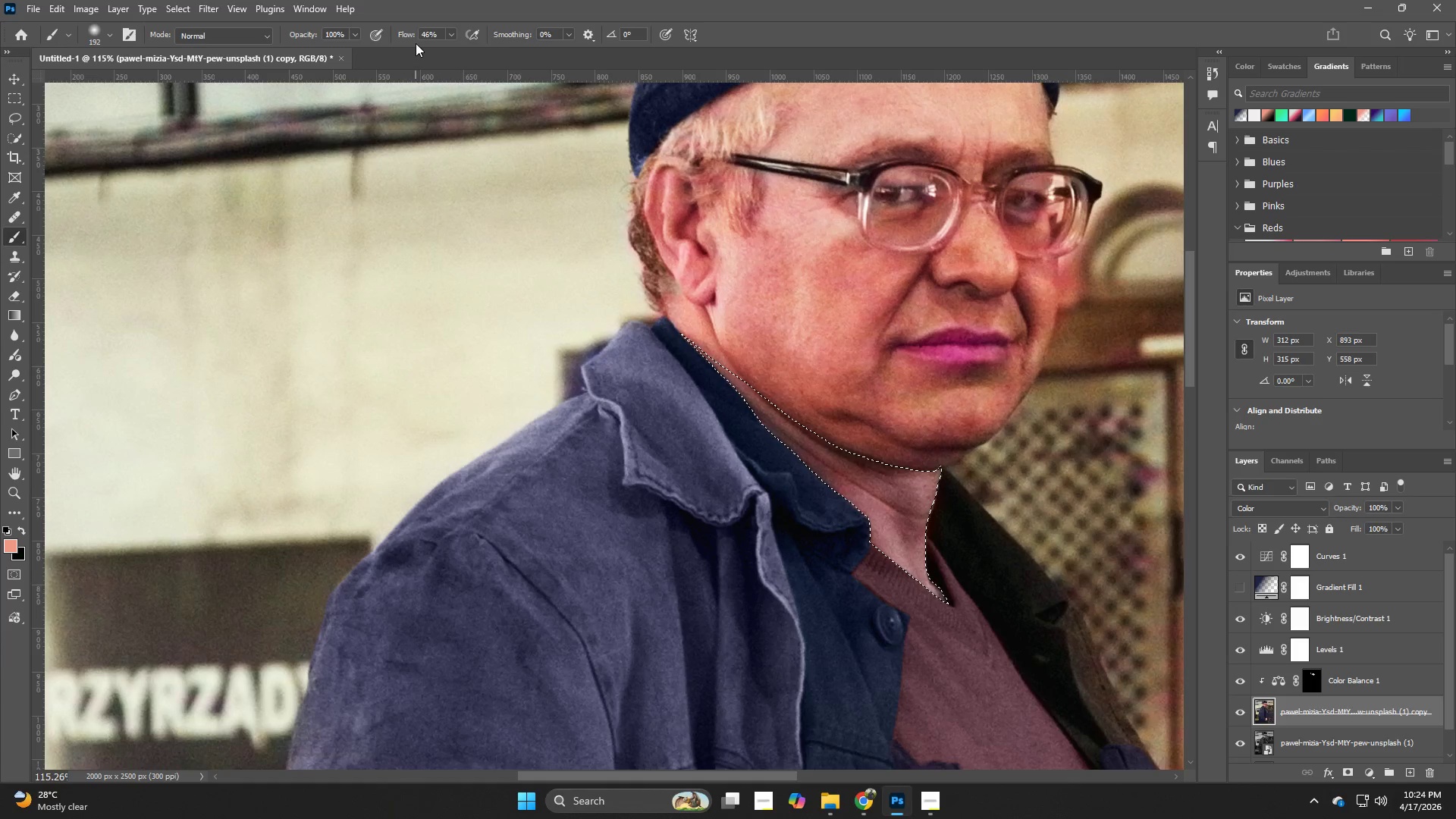 
left_click_drag(start_coordinate=[406, 37], to_coordinate=[384, 41])
 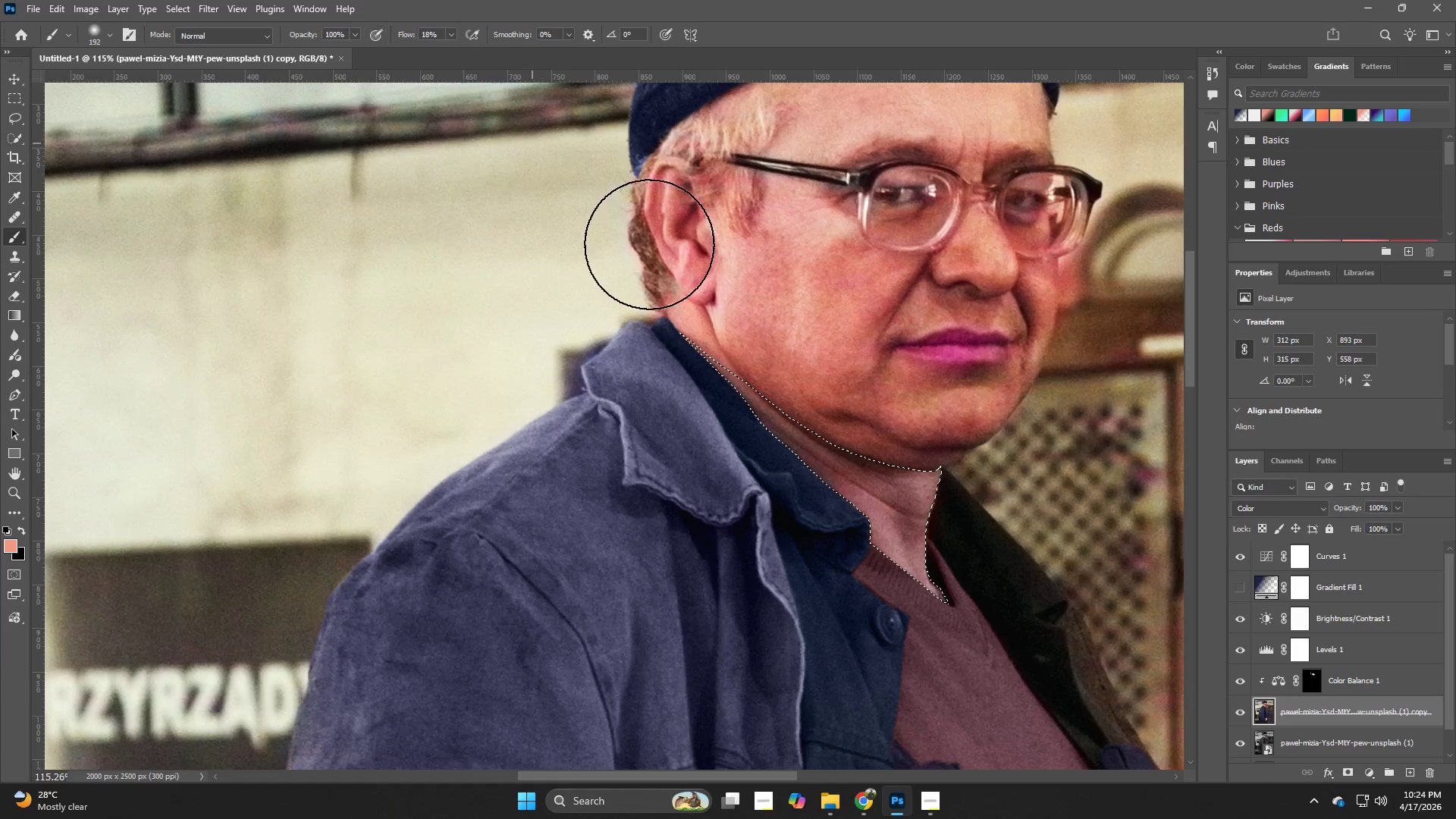 
hold_key(key=AltLeft, duration=2.83)
left_click([713, 356])
 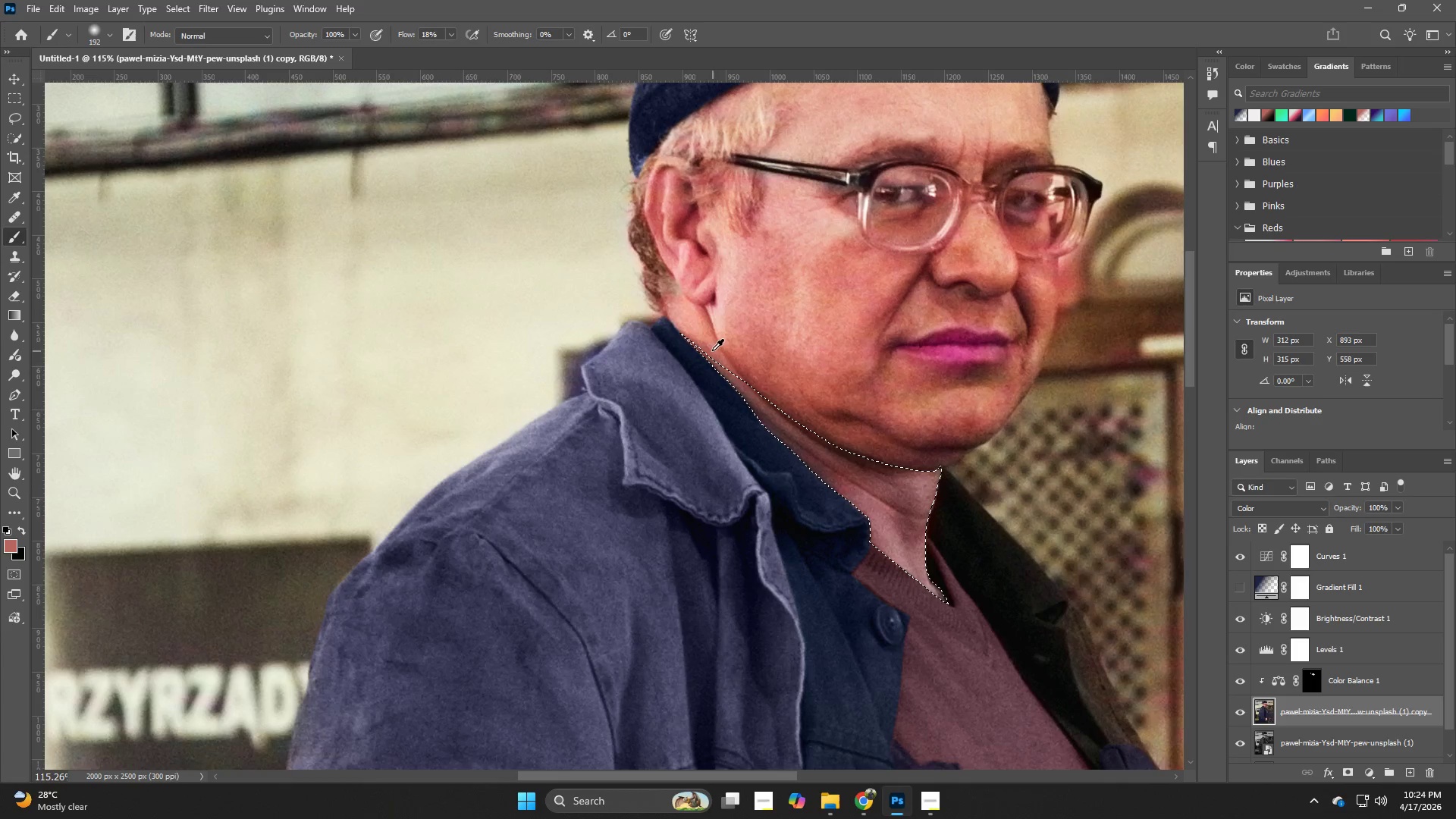 
left_click([710, 347])
 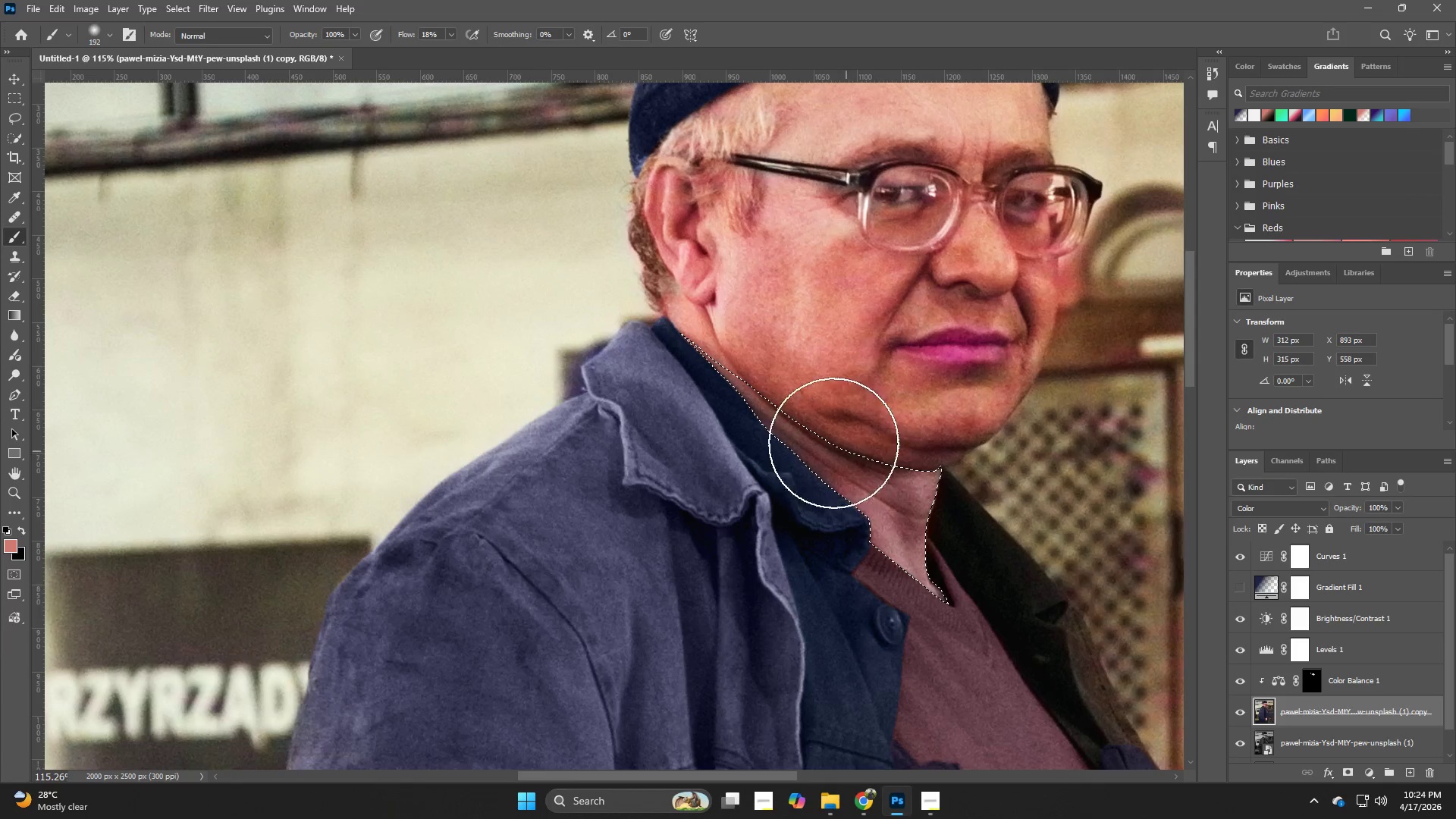 
left_click_drag(start_coordinate=[794, 419], to_coordinate=[963, 434])
 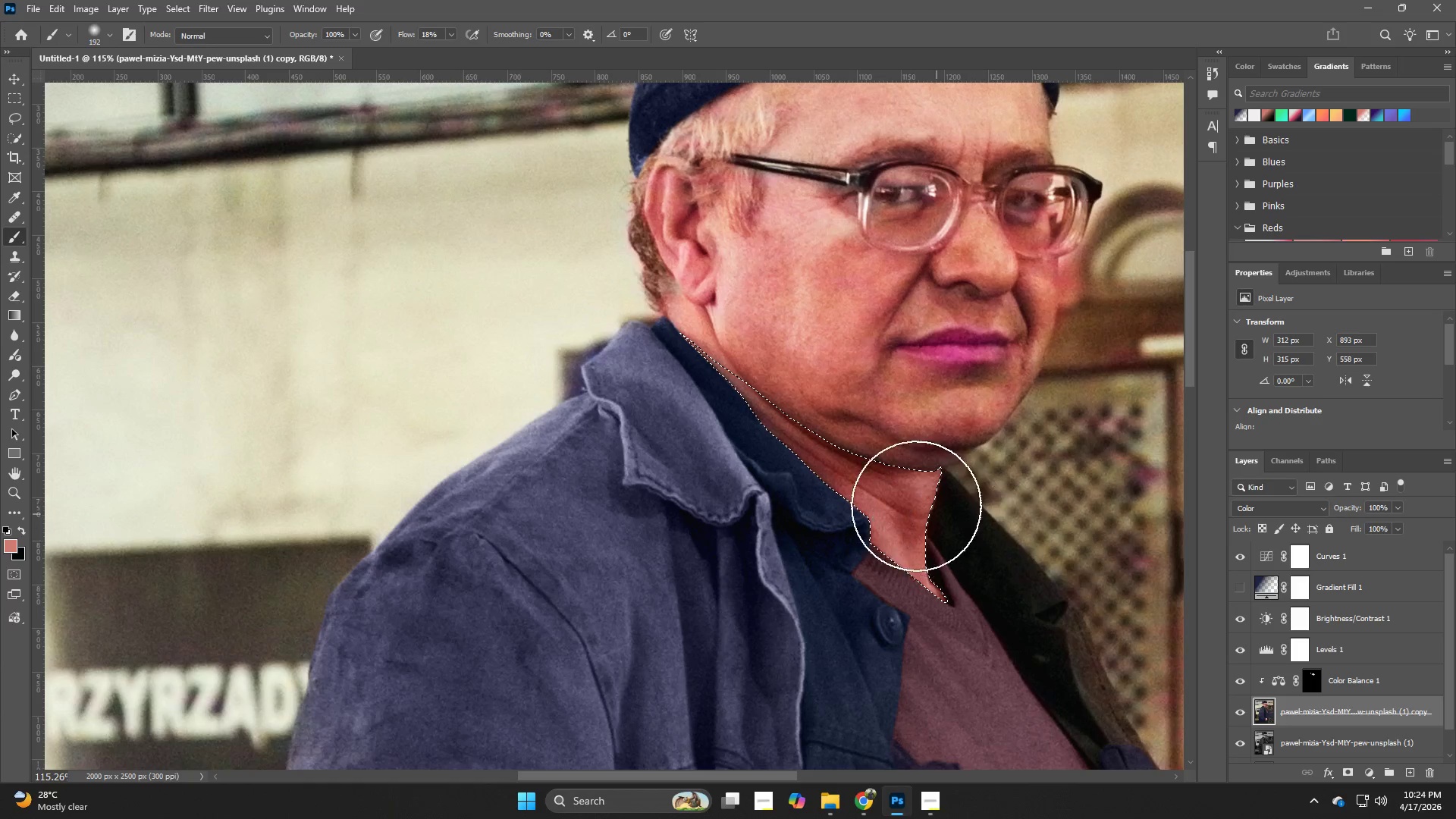 
left_click_drag(start_coordinate=[784, 412], to_coordinate=[680, 353])
 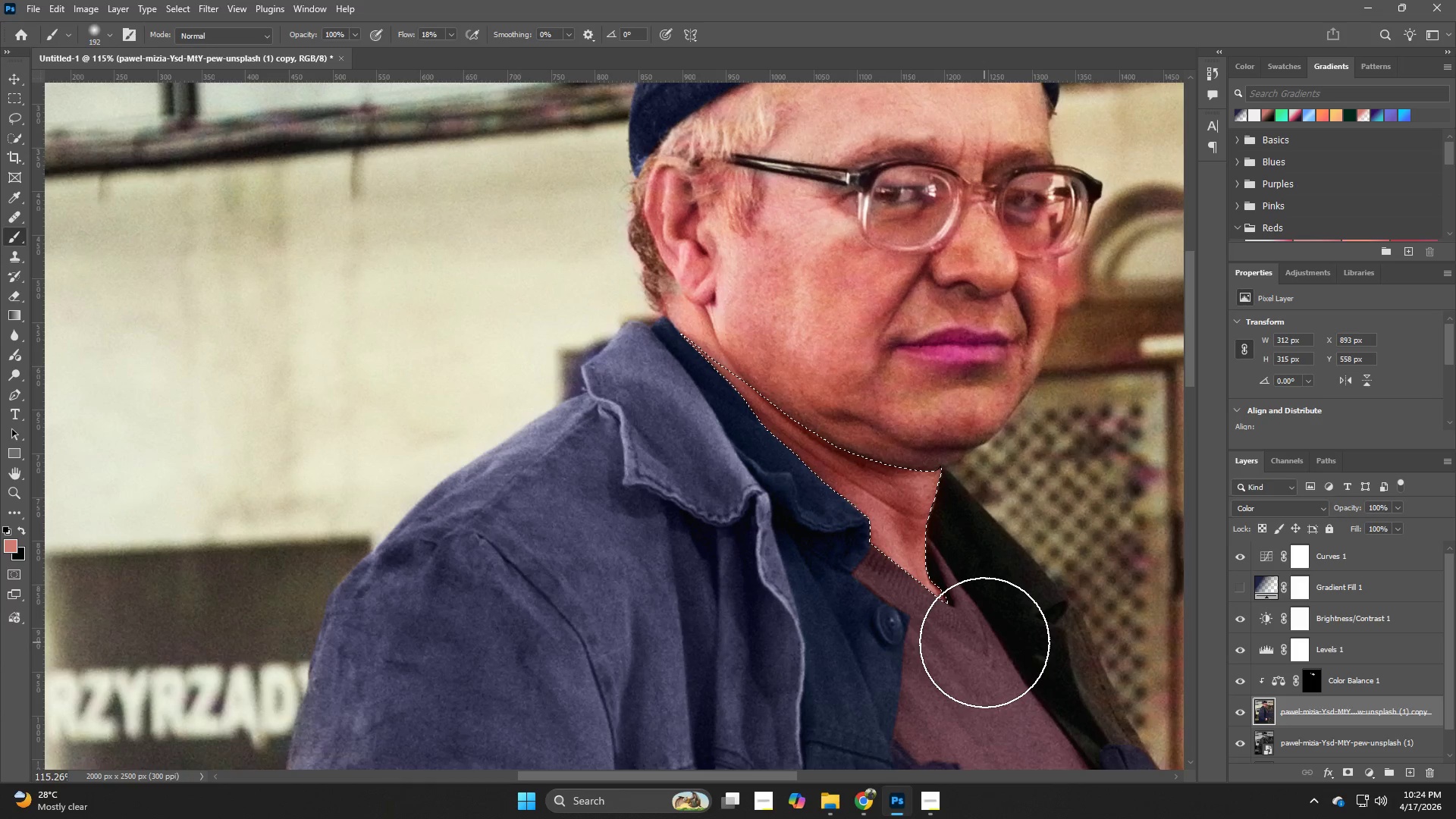 
key(Control+D)
 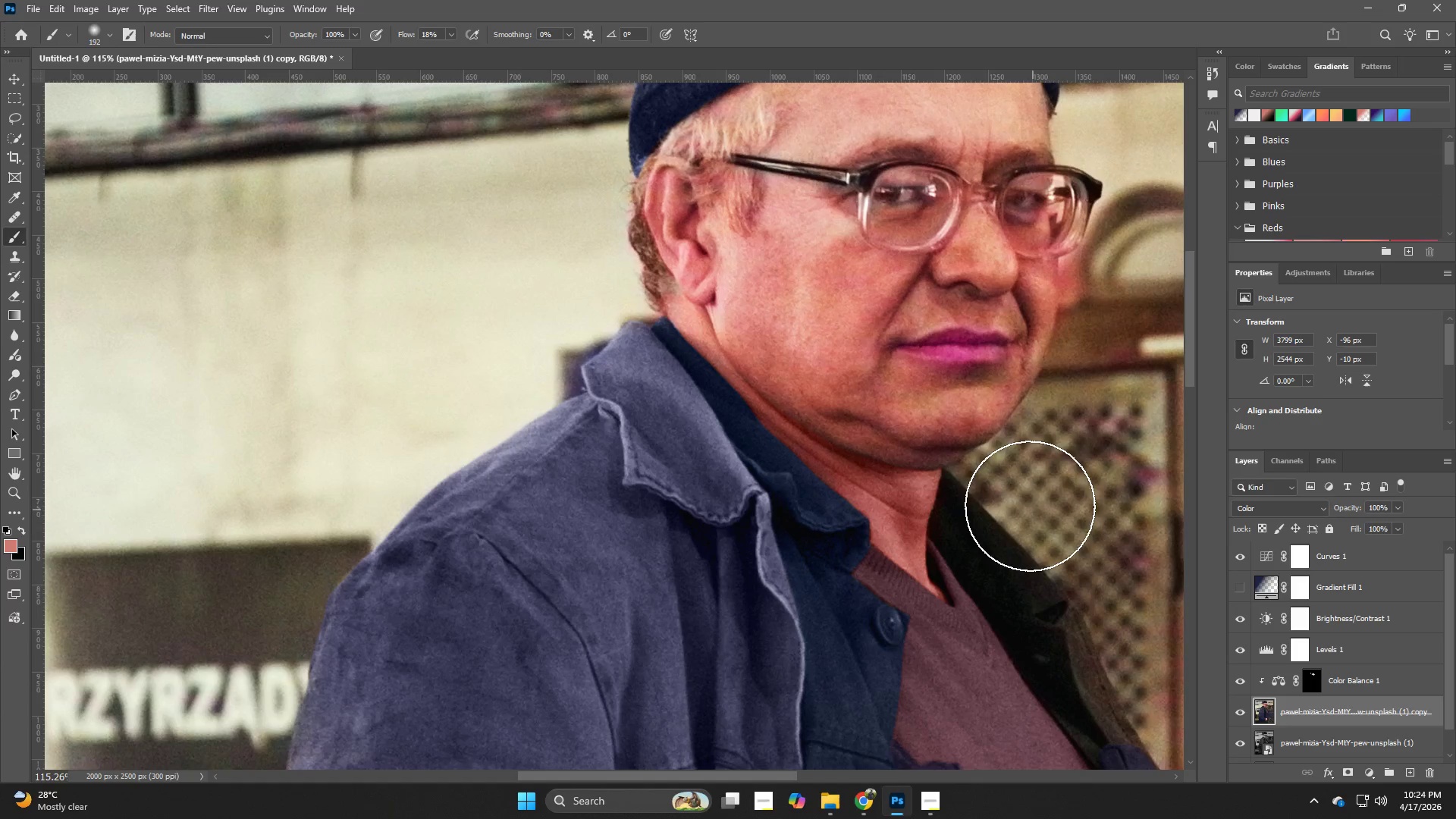 
hold_key(key=Z, duration=1.5)
 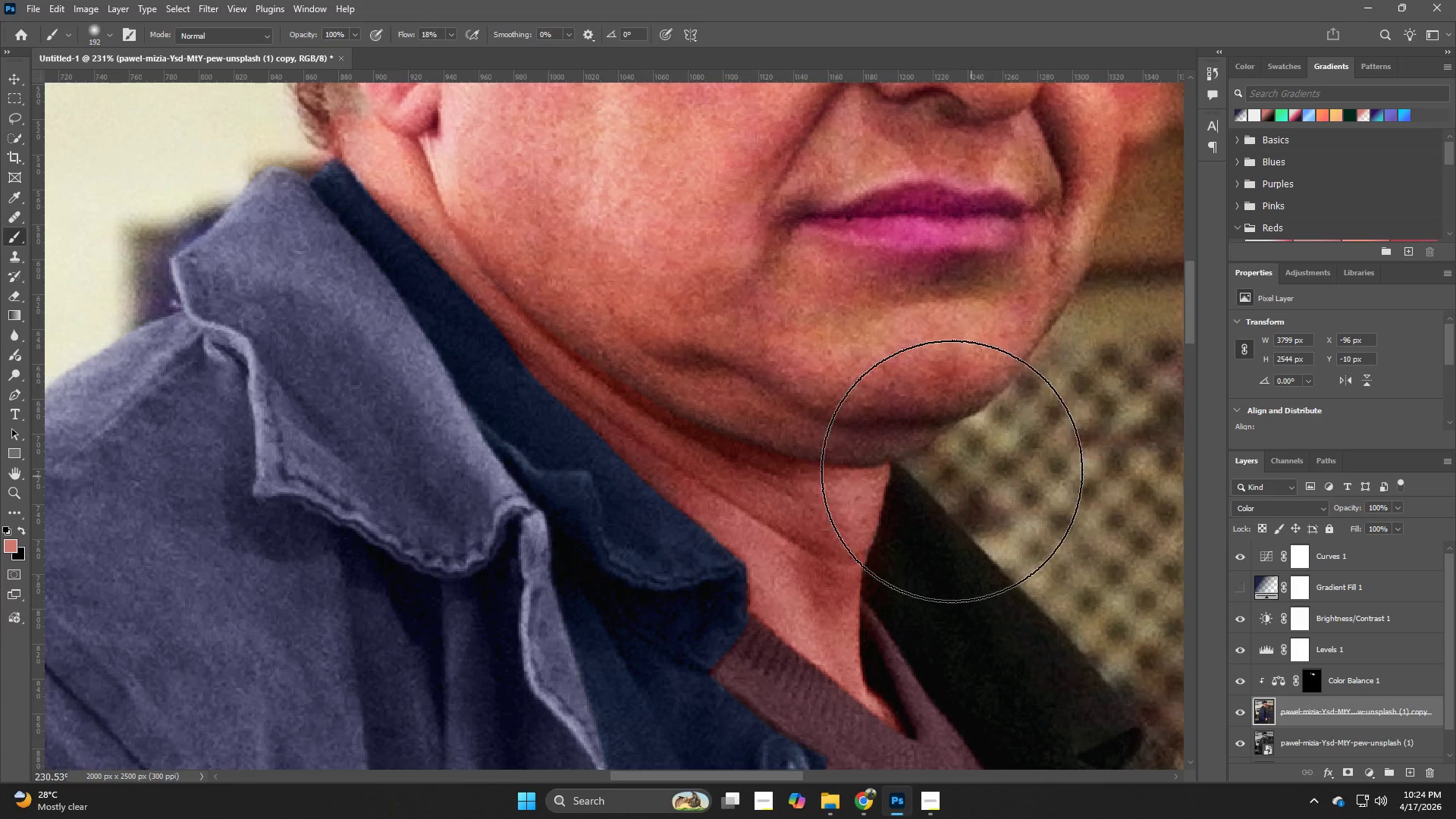 
left_click_drag(start_coordinate=[992, 473], to_coordinate=[1040, 498])
 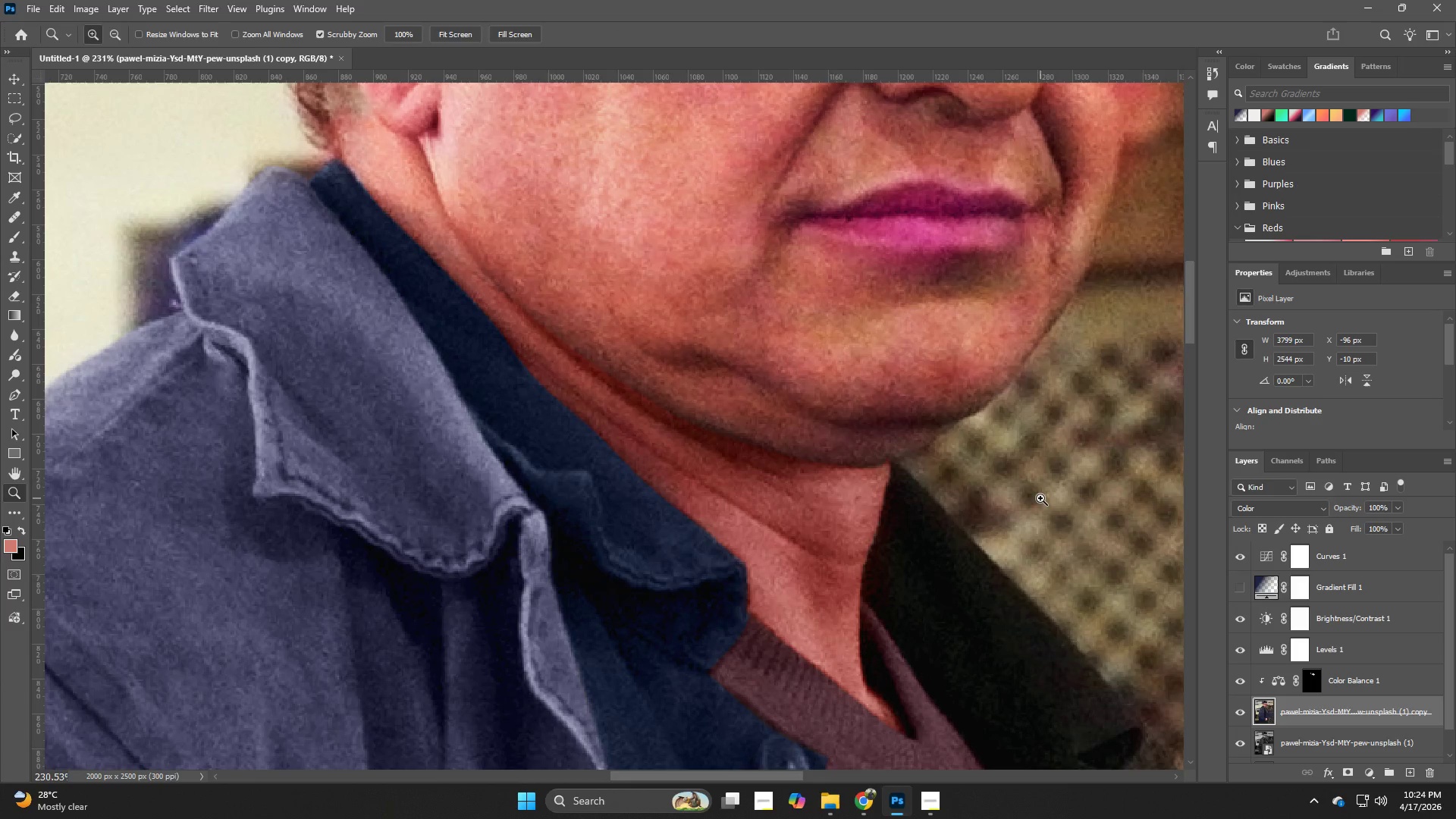 
type(zzz)
 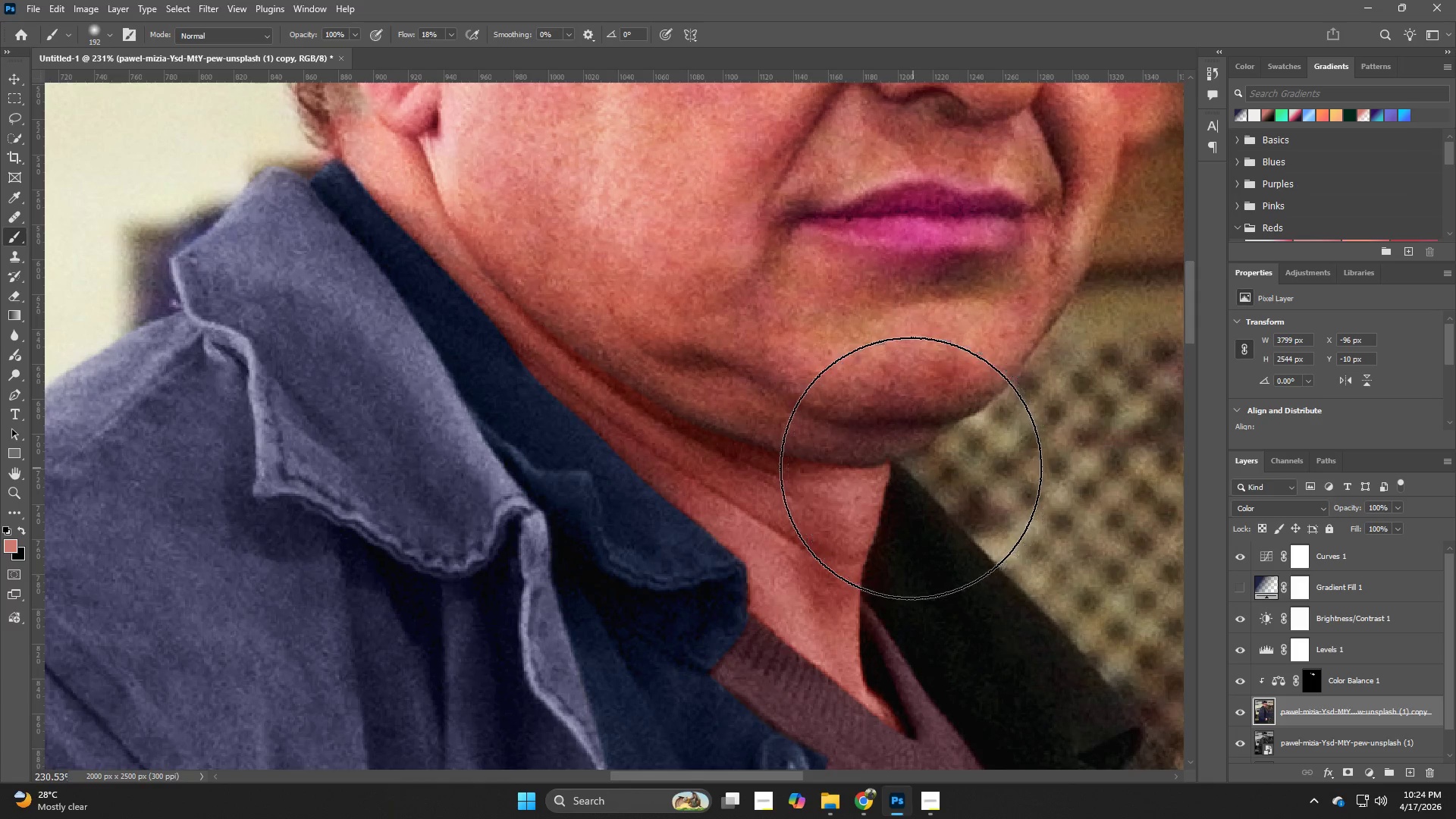 
hold_key(key=Z, duration=1.01)
 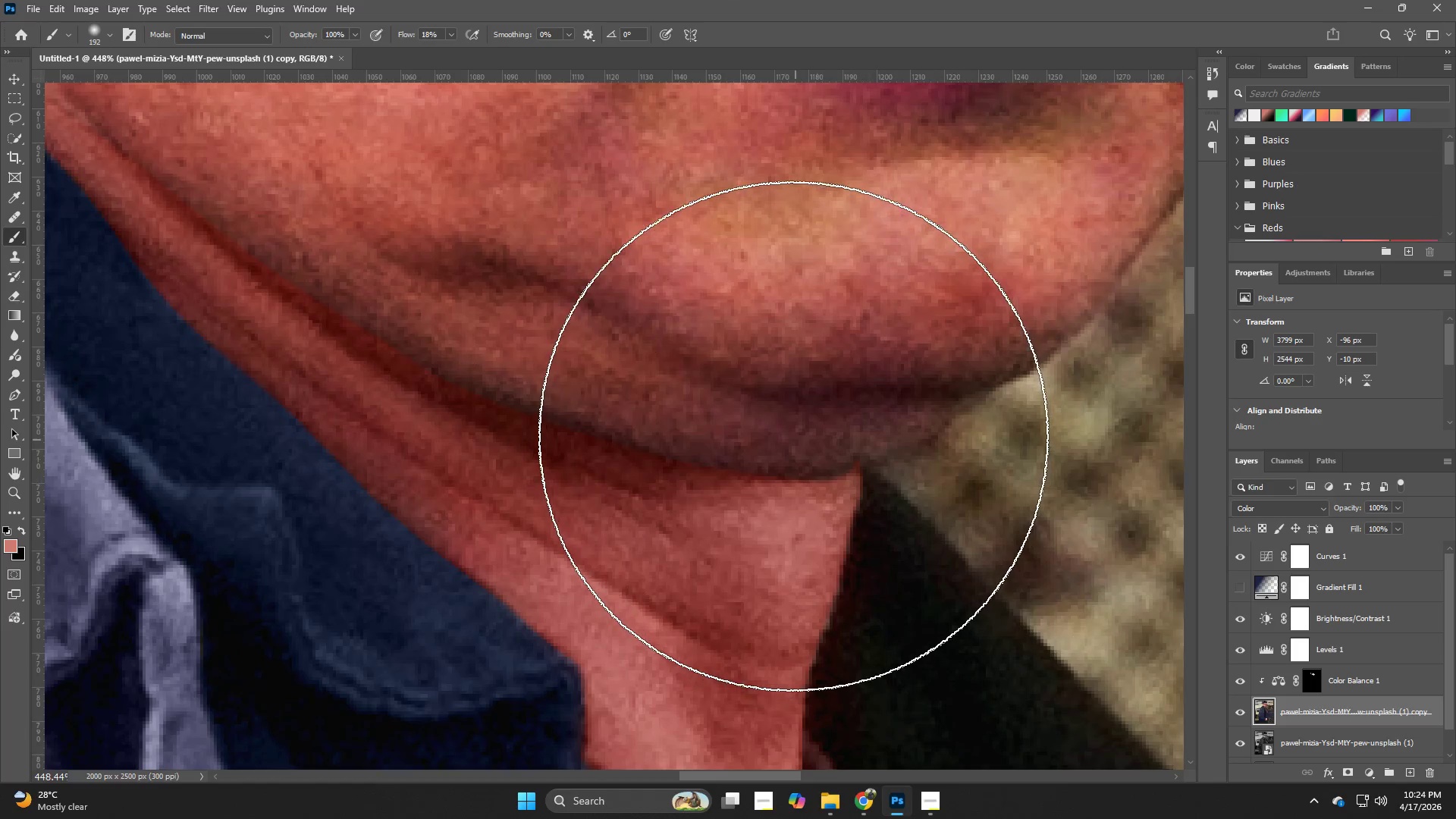 
left_click_drag(start_coordinate=[921, 455], to_coordinate=[968, 480])
 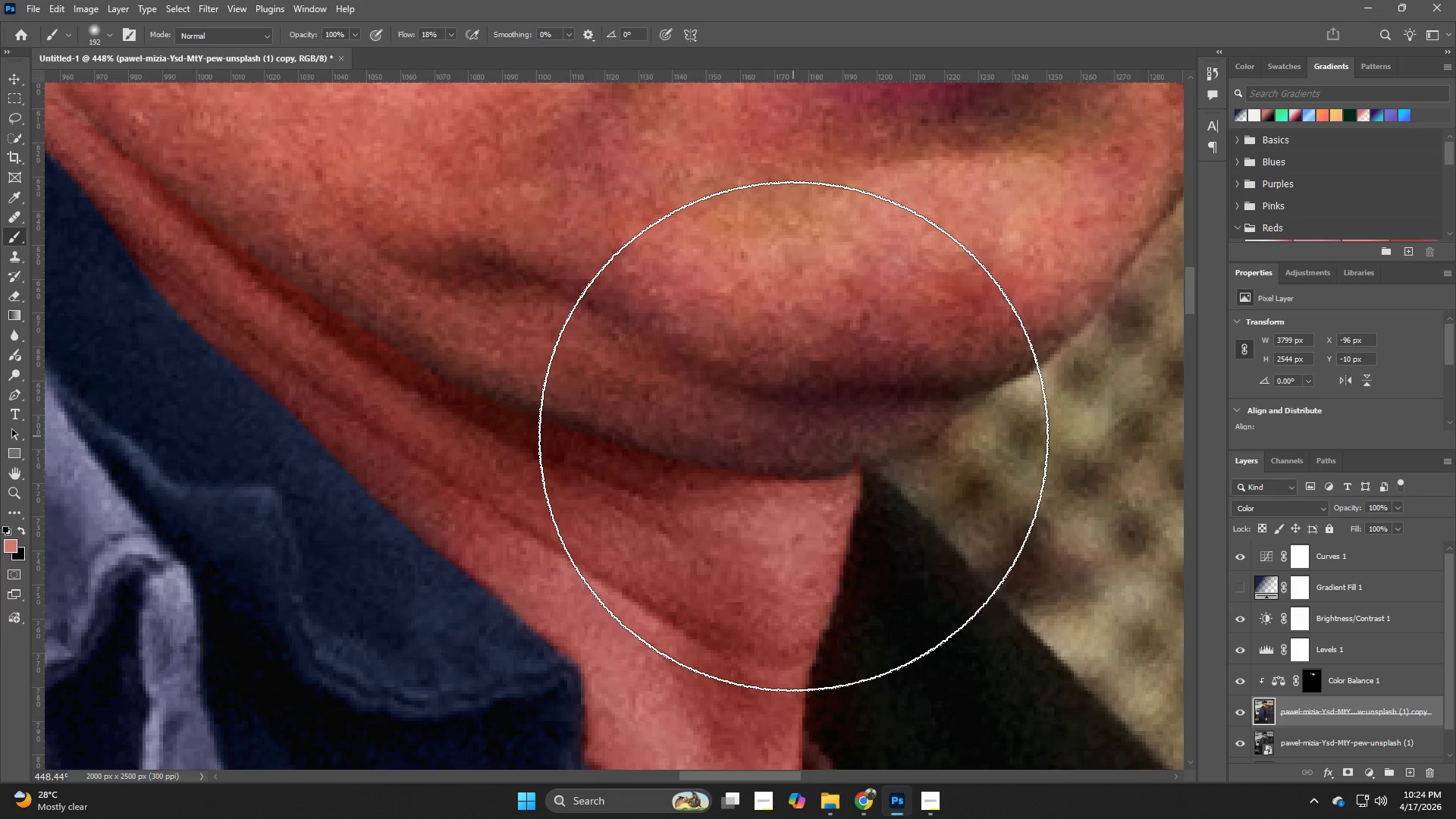 
hold_key(key=B, duration=0.34)
 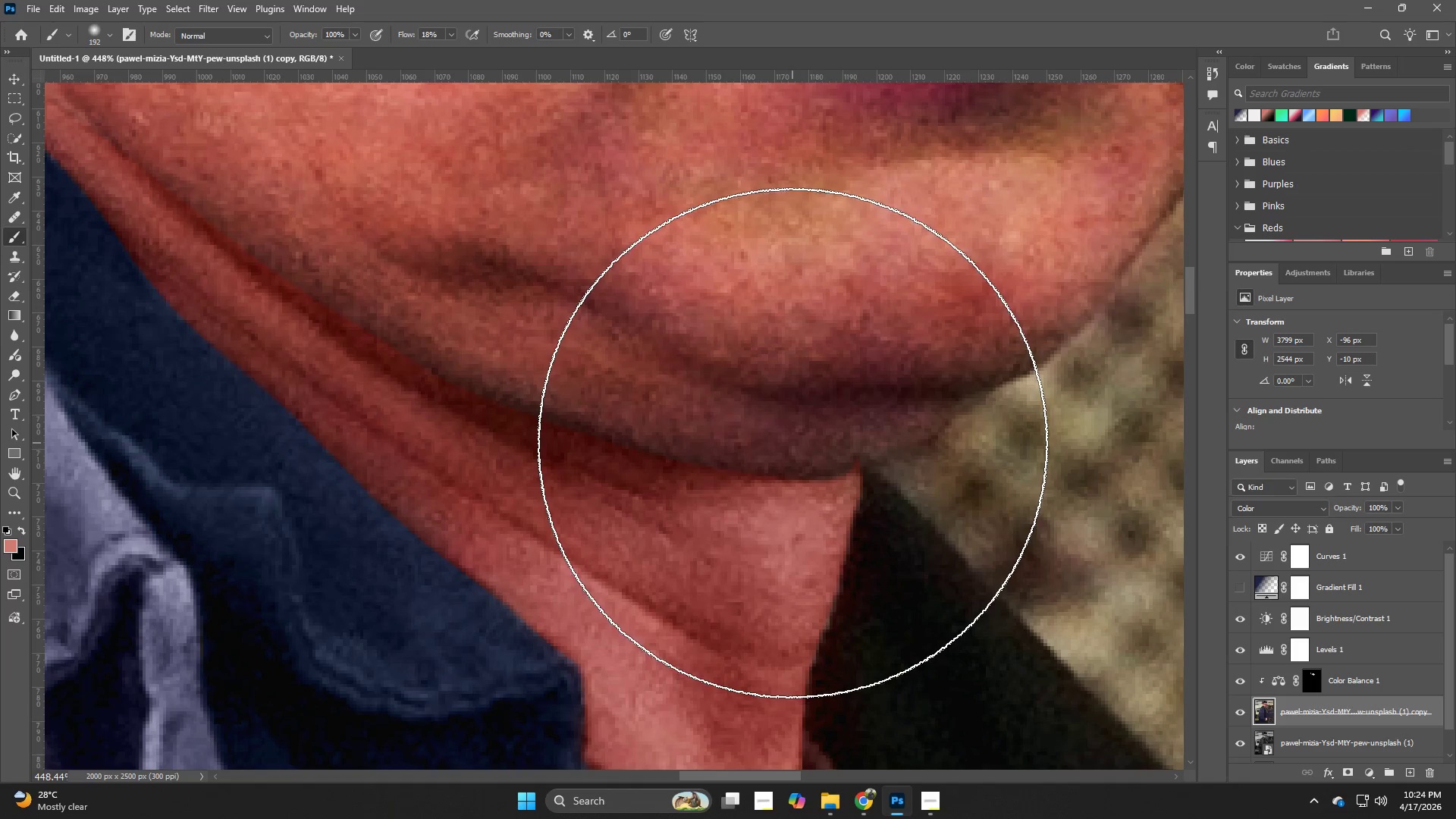 
hold_key(key=B, duration=0.34)
 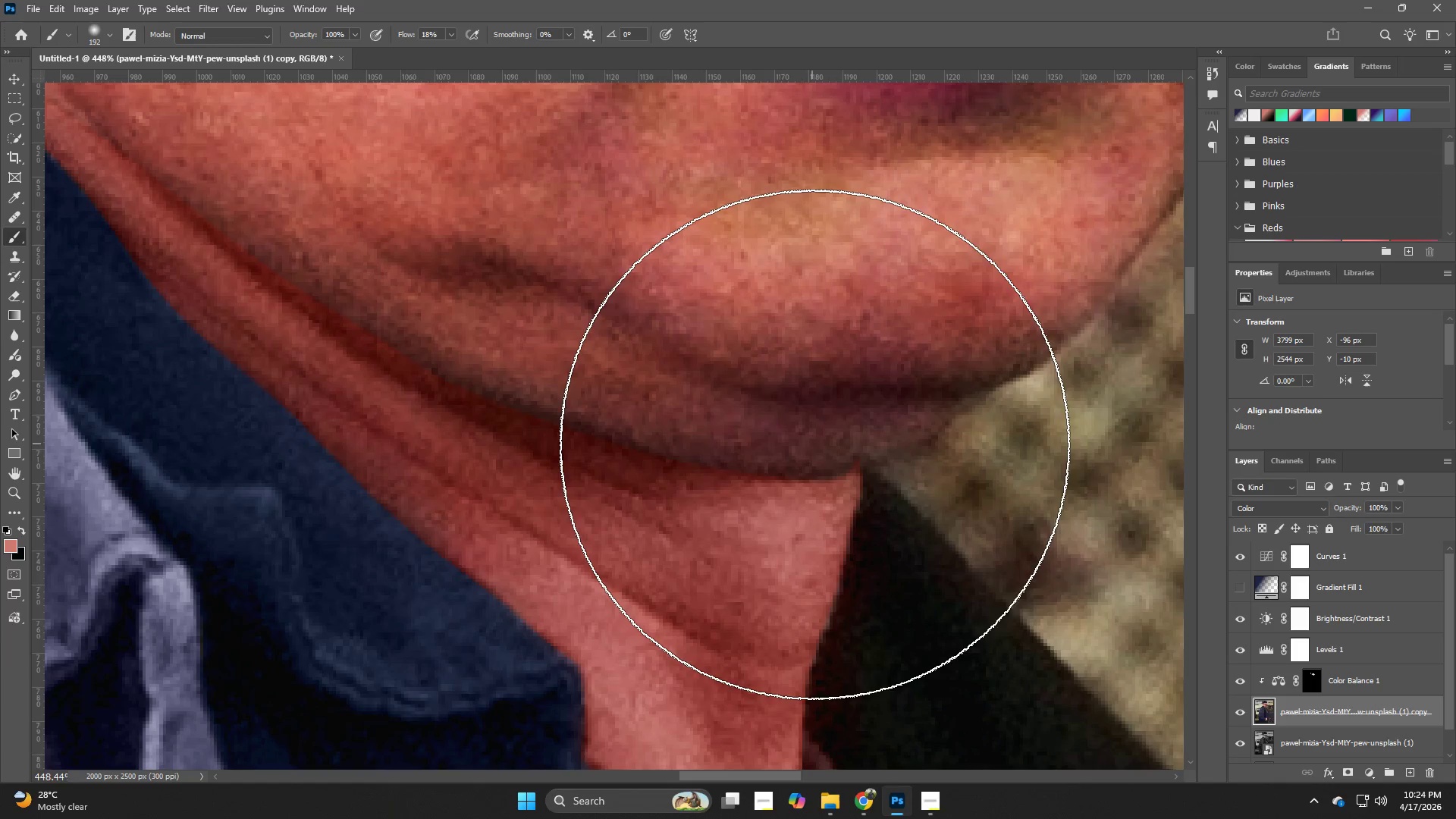 
hold_key(key=AltLeft, duration=0.61)
 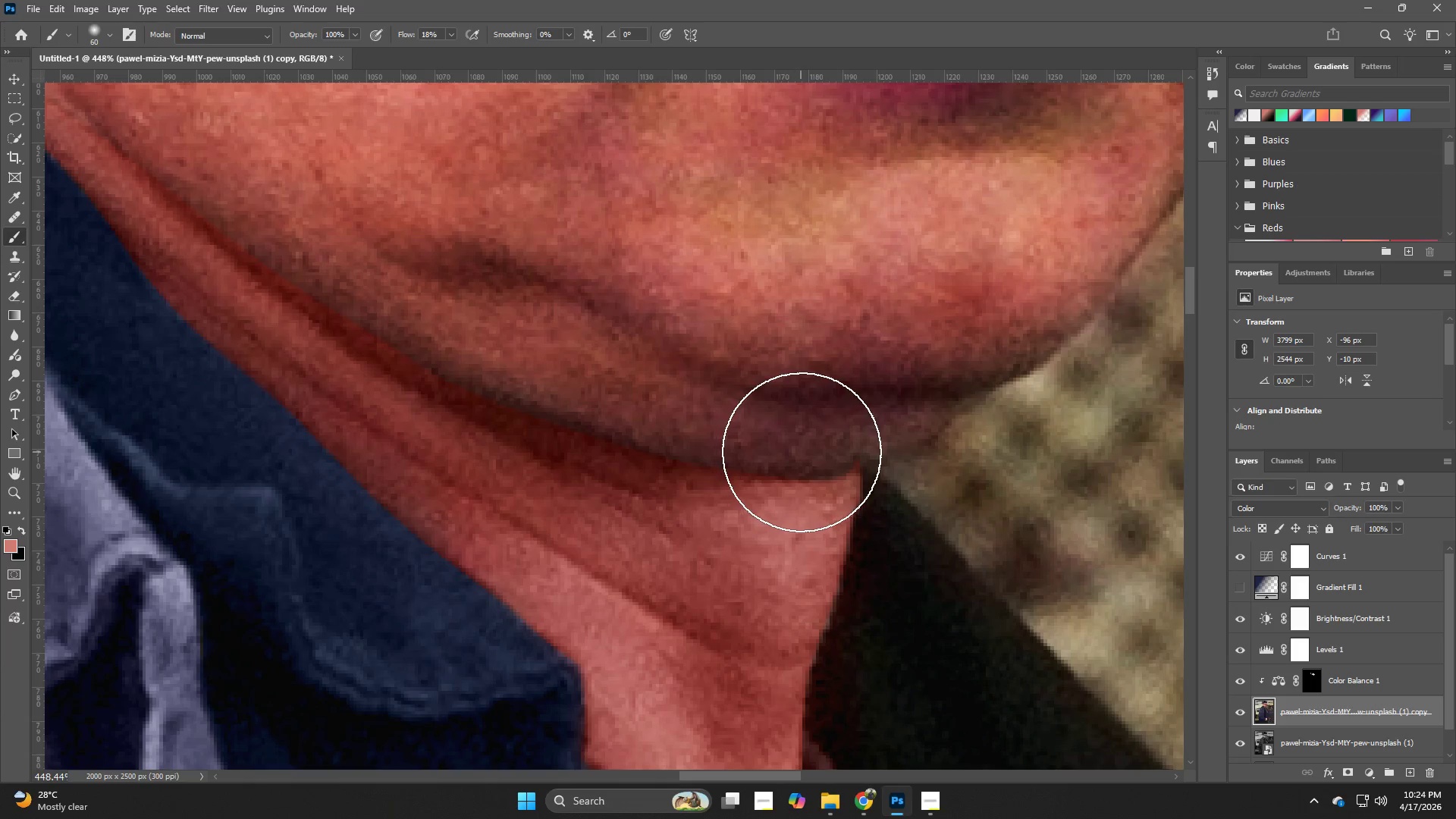 
hold_key(key=AltLeft, duration=0.42)
left_click([796, 440])
 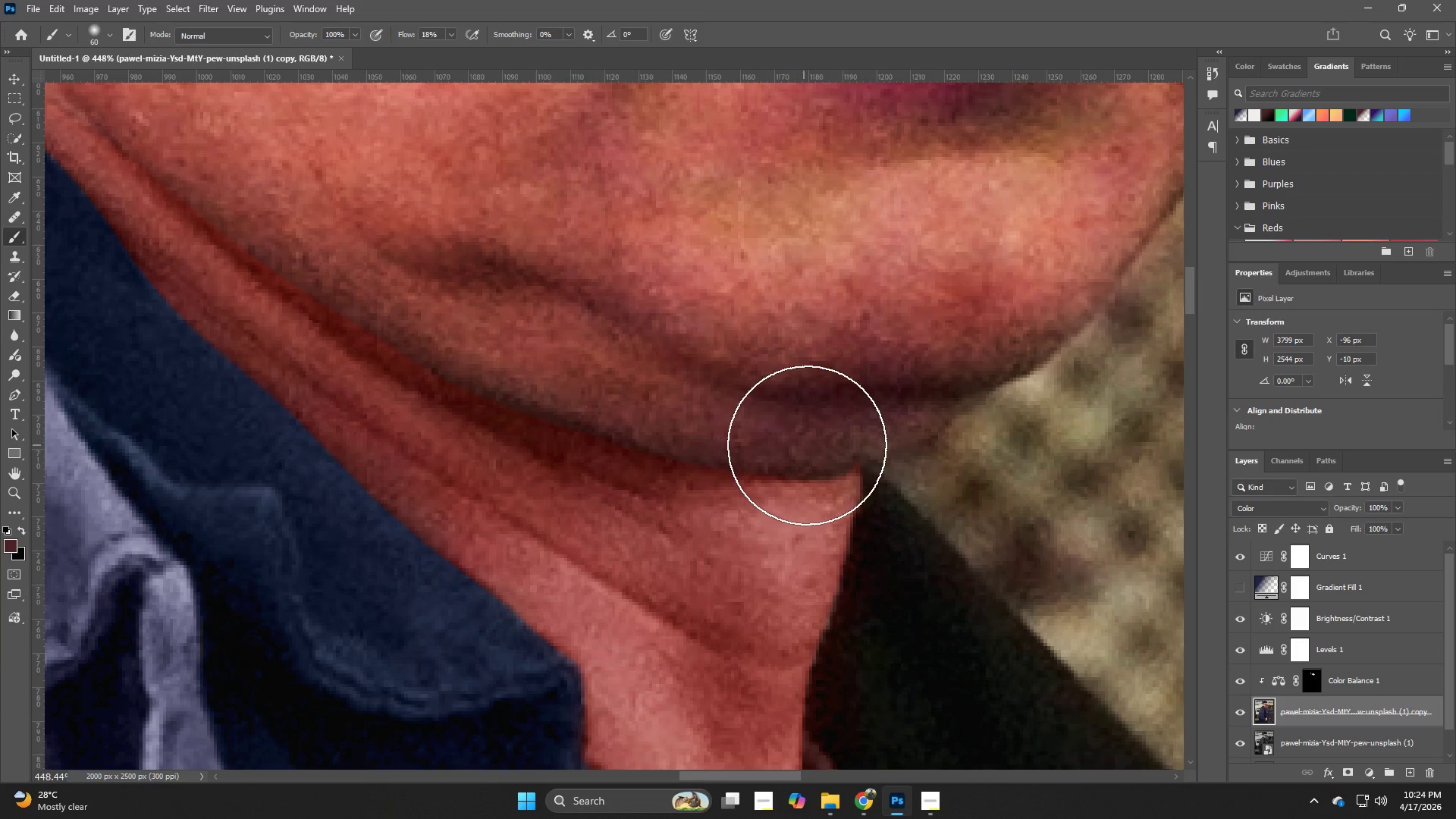 
left_click_drag(start_coordinate=[817, 450], to_coordinate=[827, 457])
 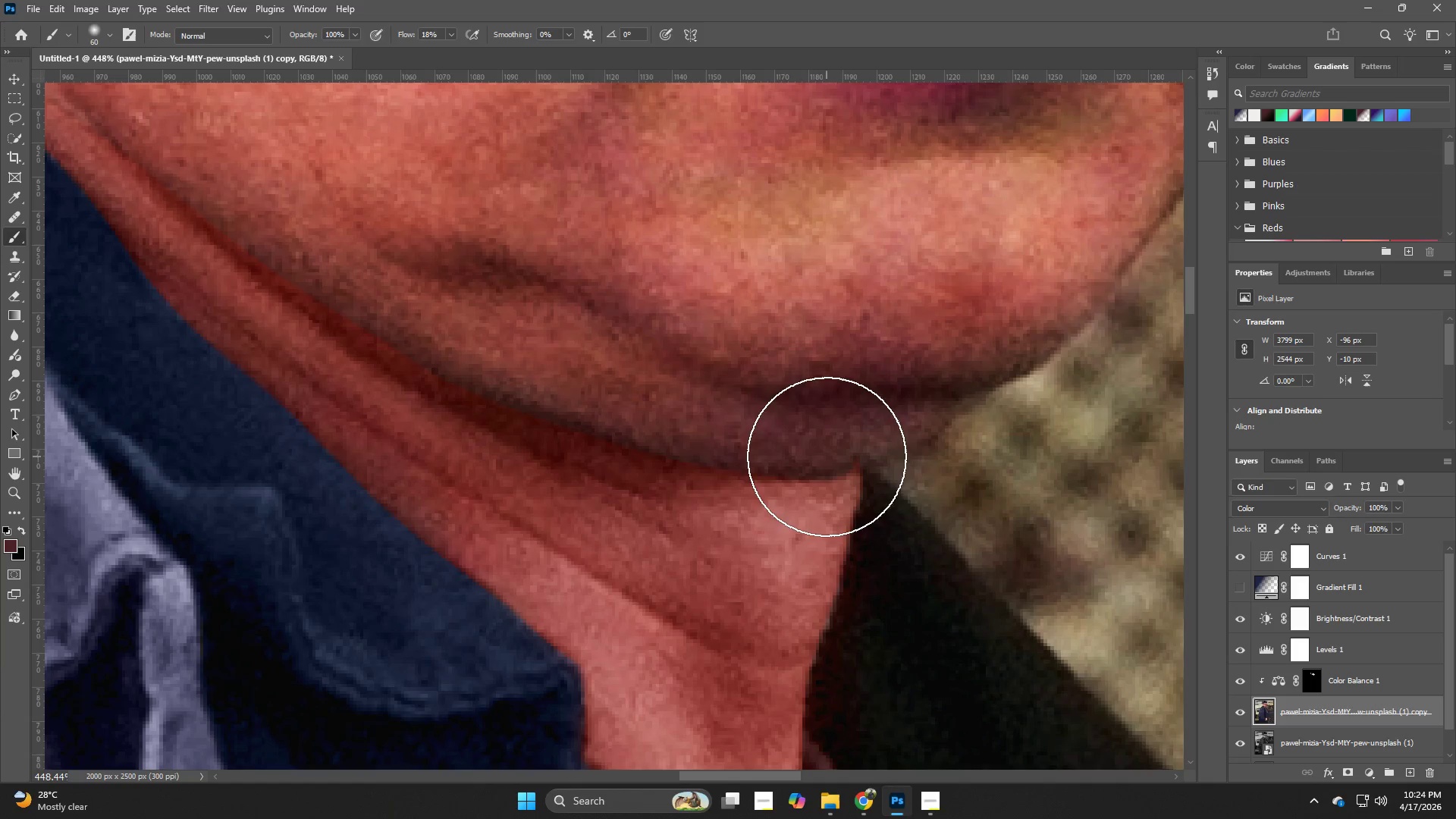 
left_click_drag(start_coordinate=[830, 457], to_coordinate=[841, 463])
 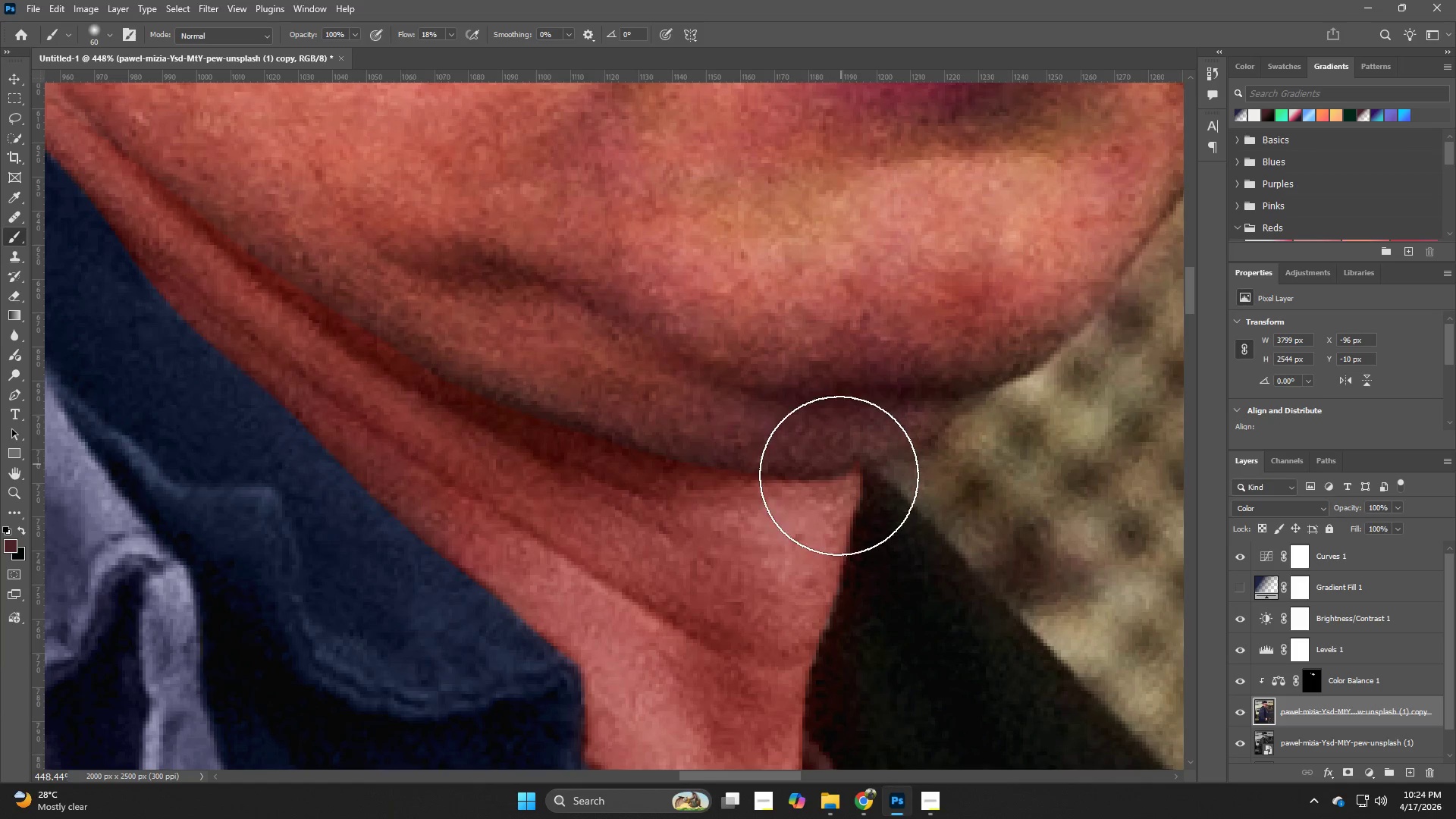 
left_click_drag(start_coordinate=[841, 464], to_coordinate=[827, 486])
 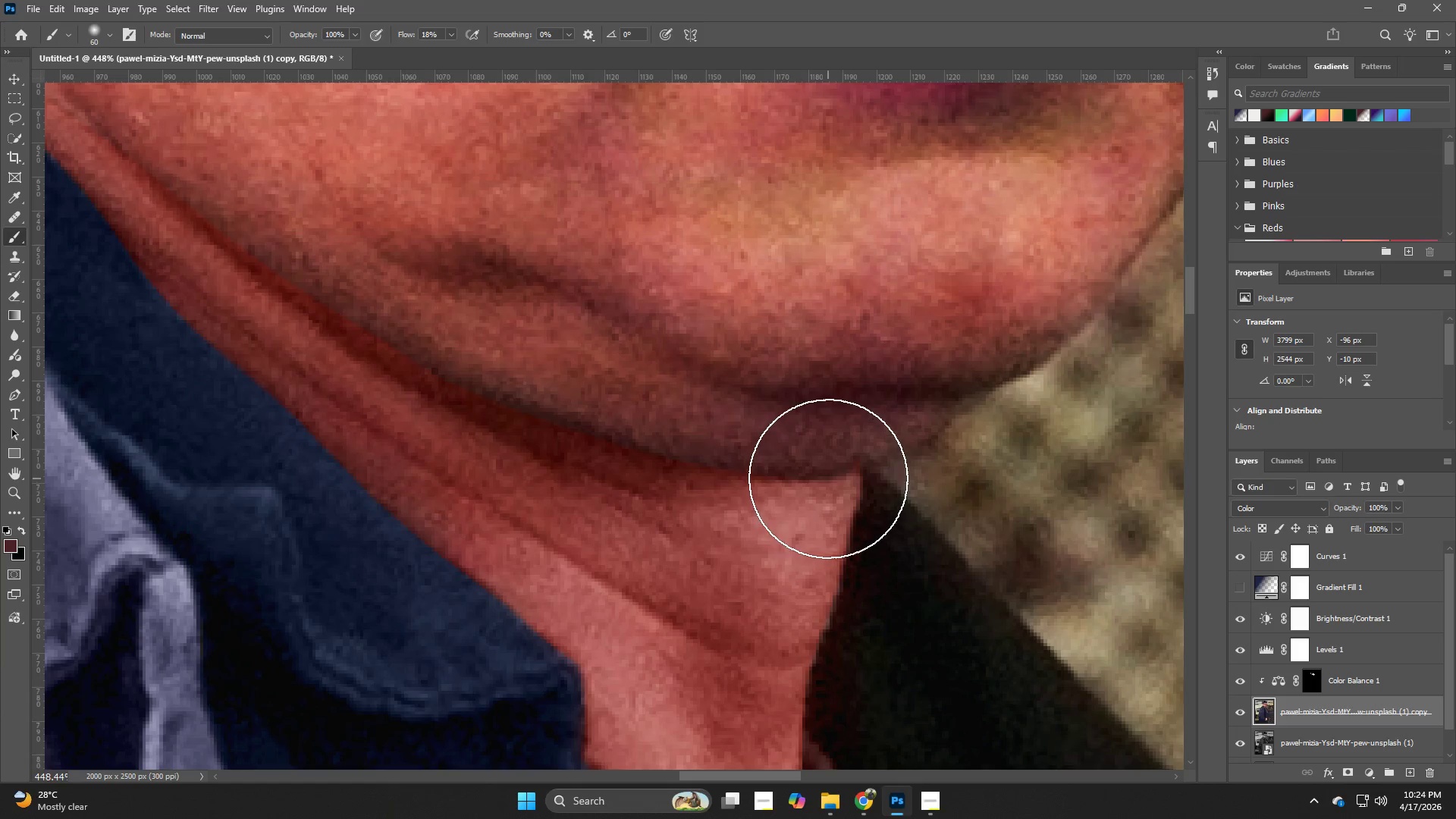 
type(bb)
 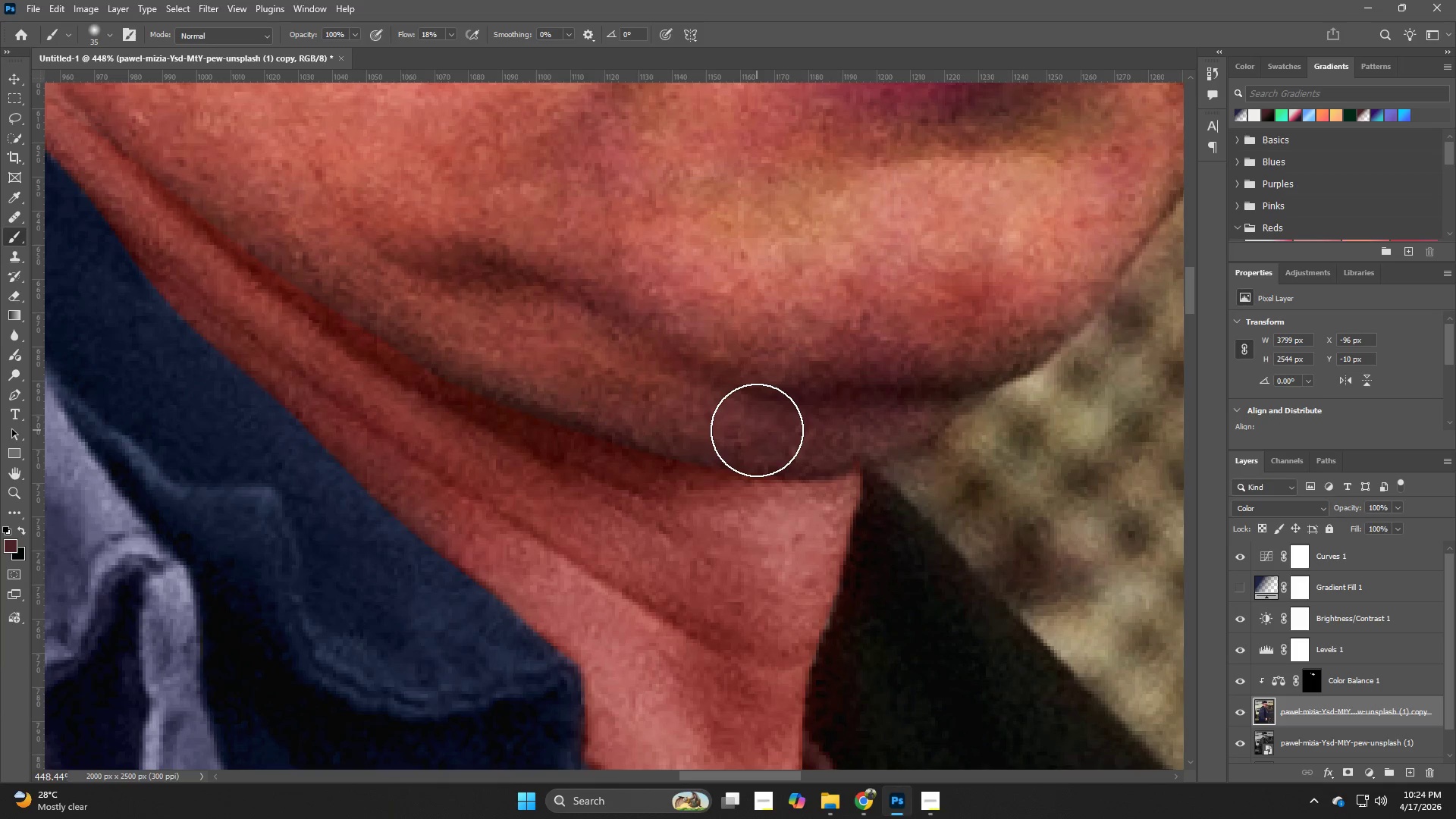 
hold_key(key=AltLeft, duration=0.56)
 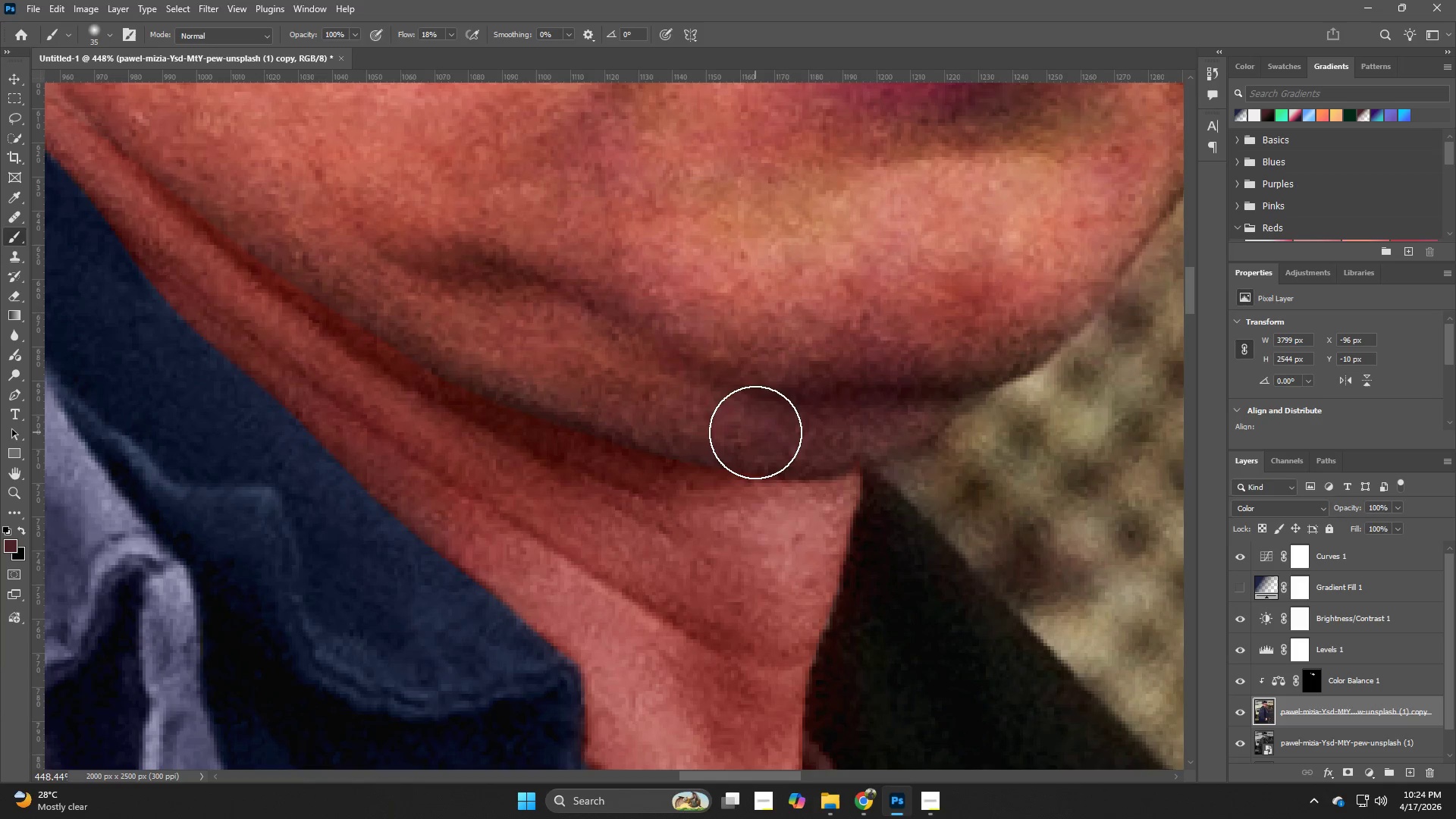 
left_click([757, 430])
 